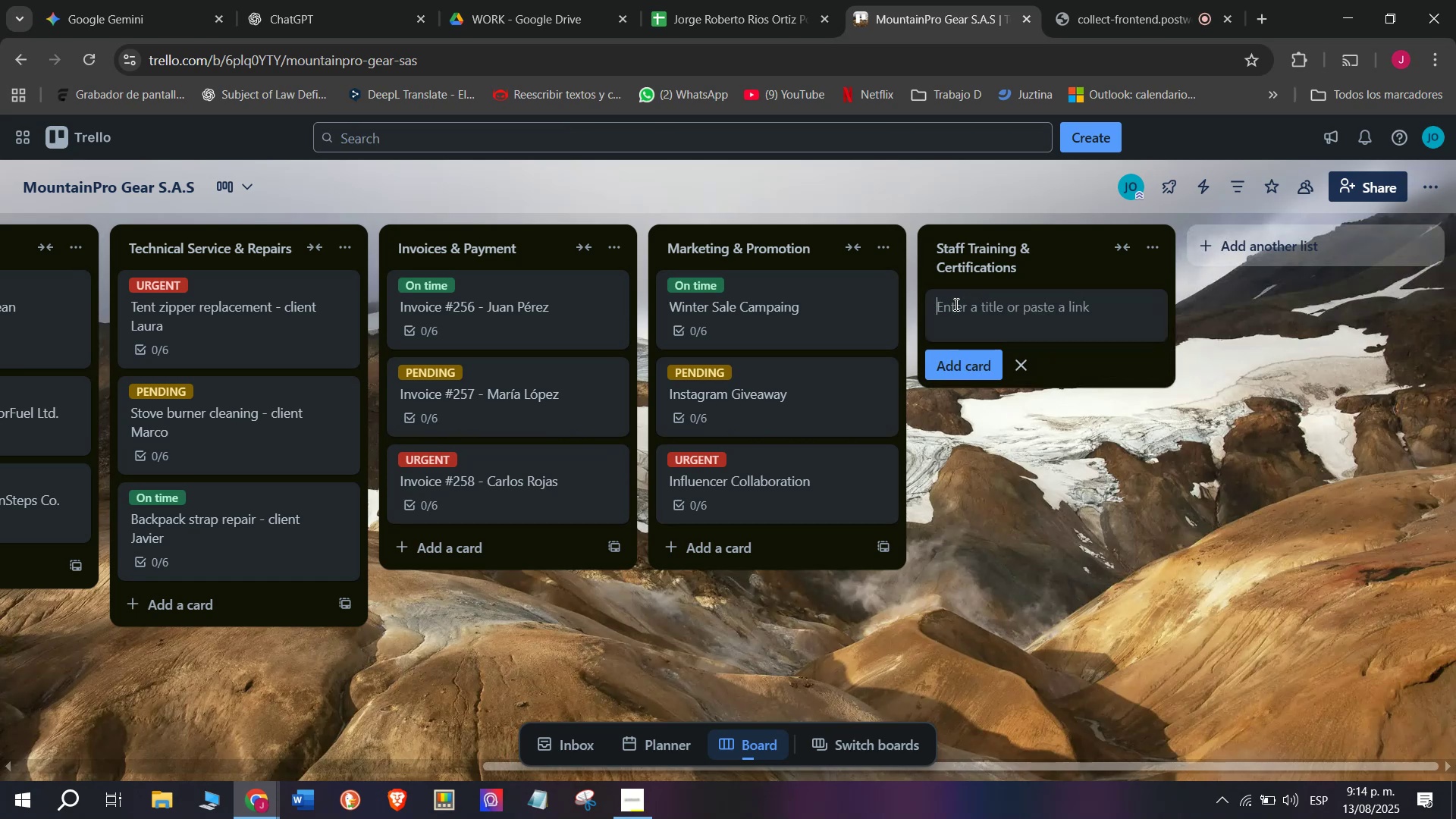 
type(Wilder)
 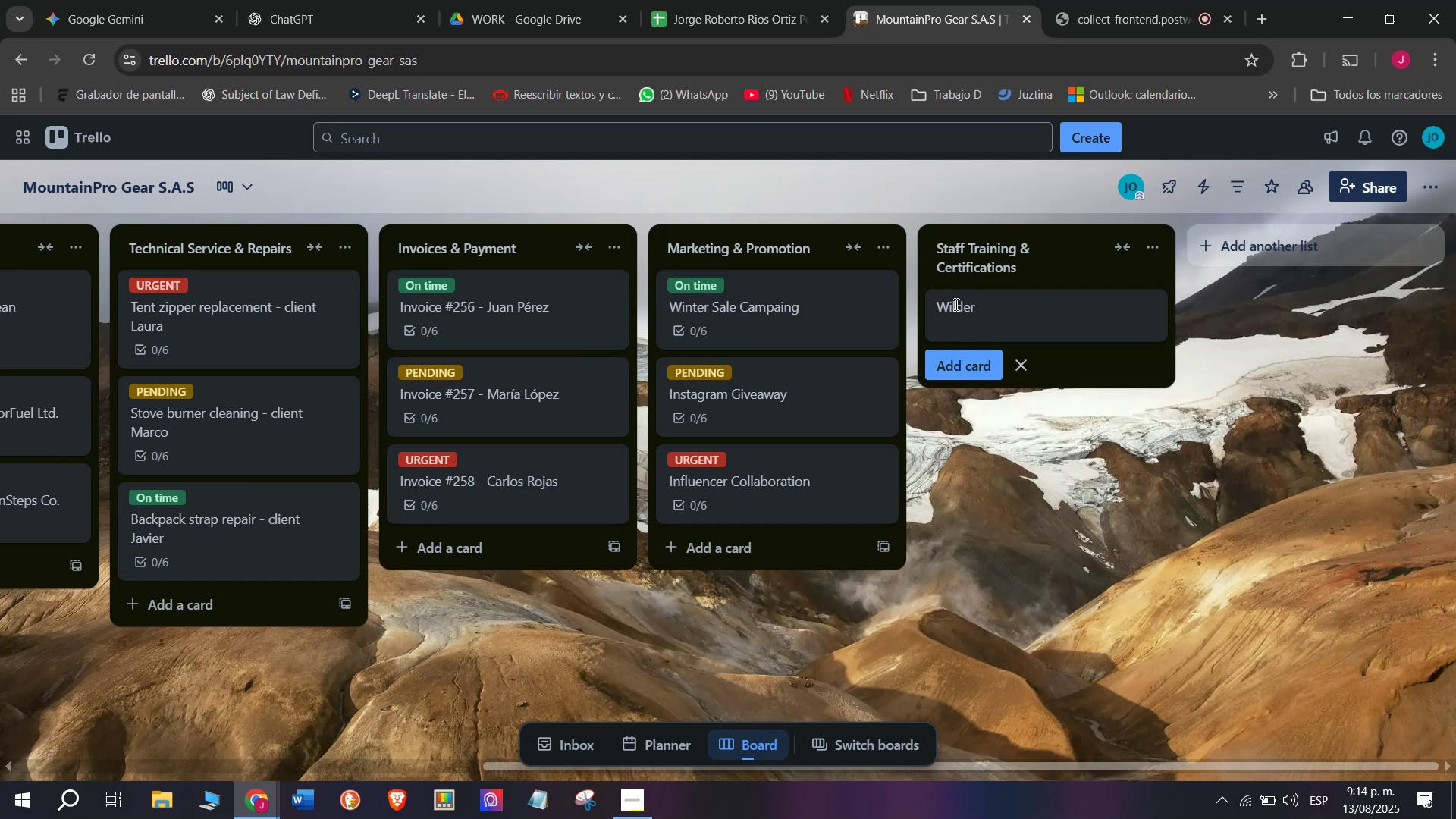 
type(ness)
 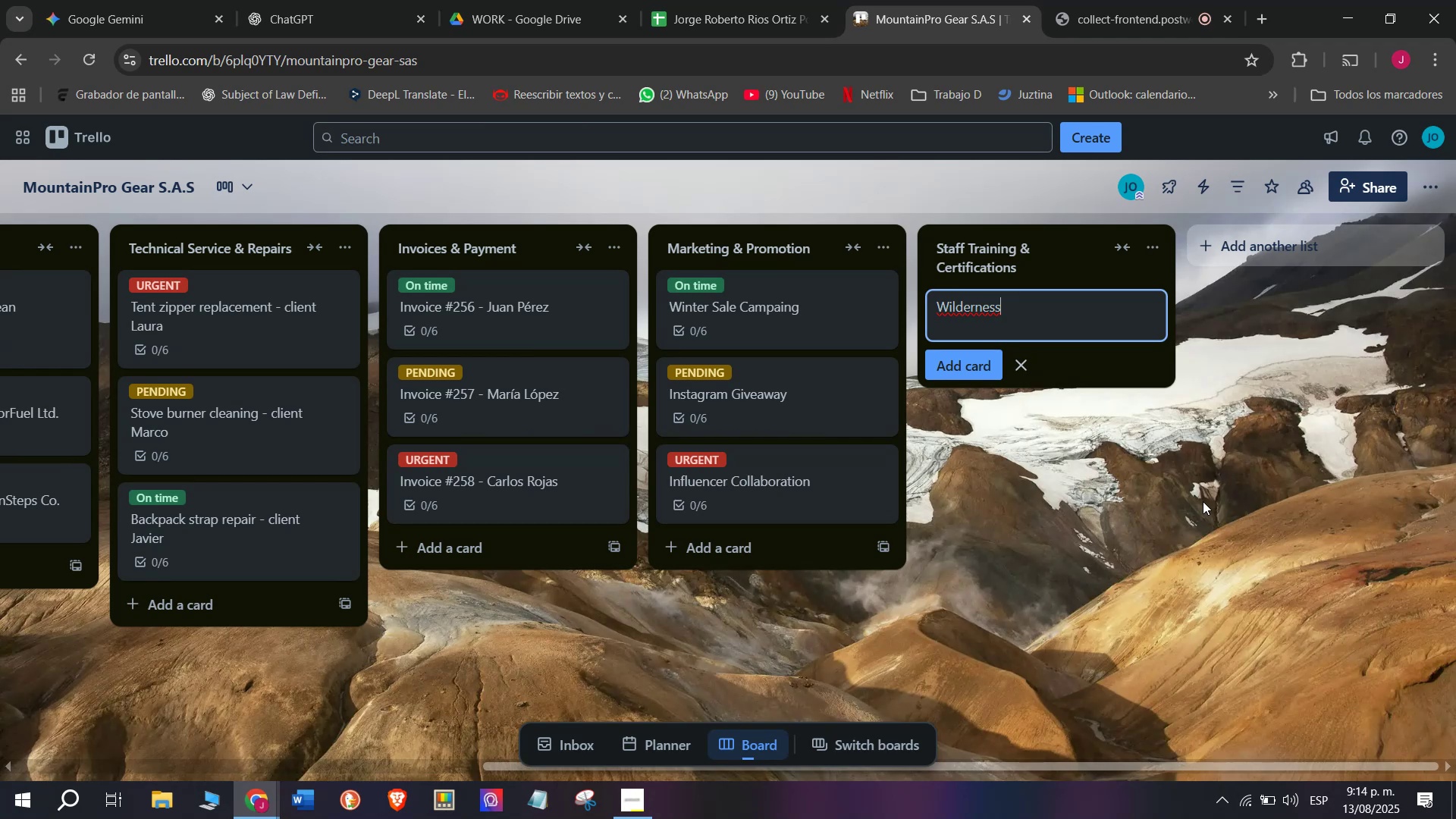 
wait(5.71)
 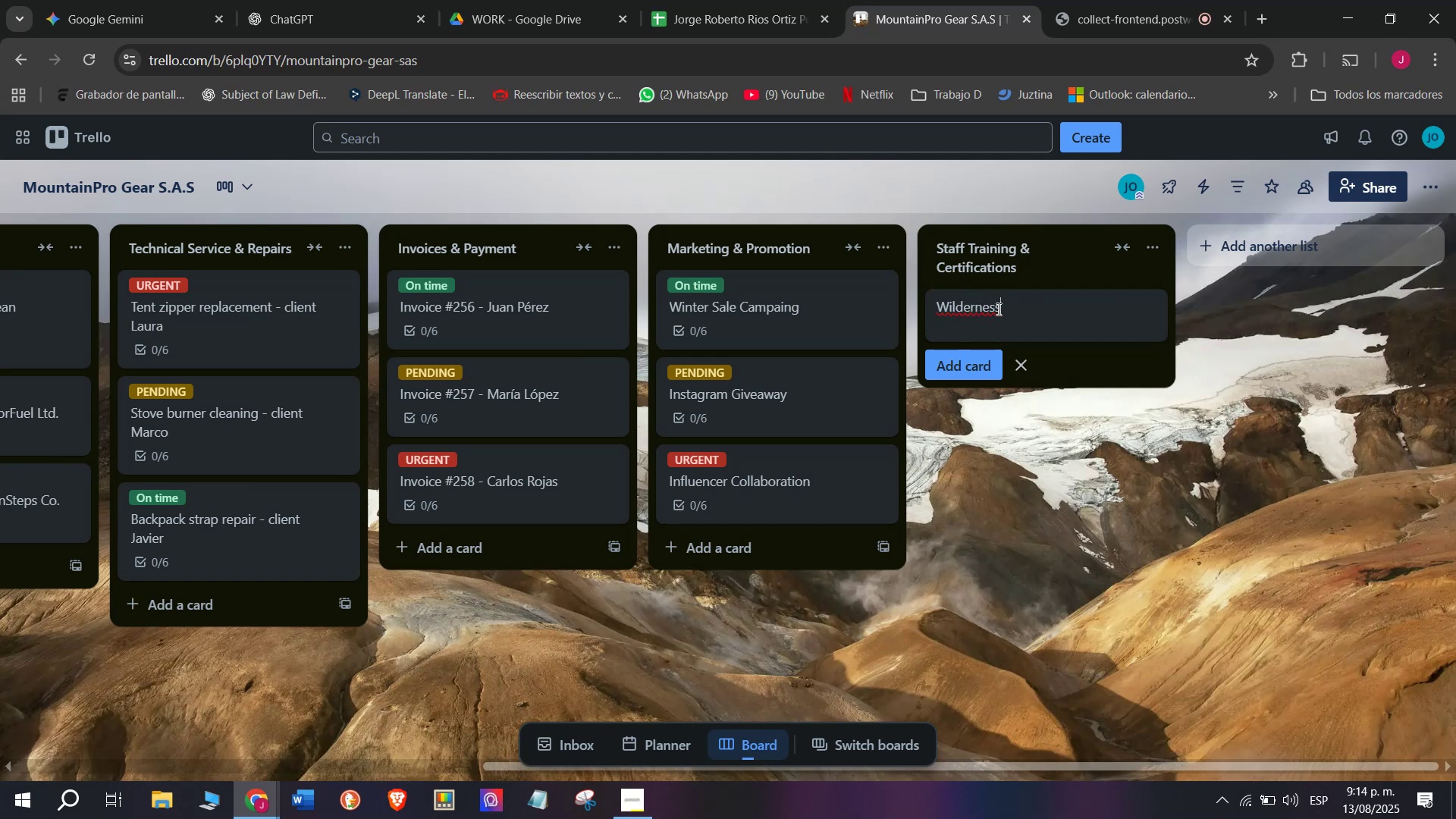 
key(Space)
 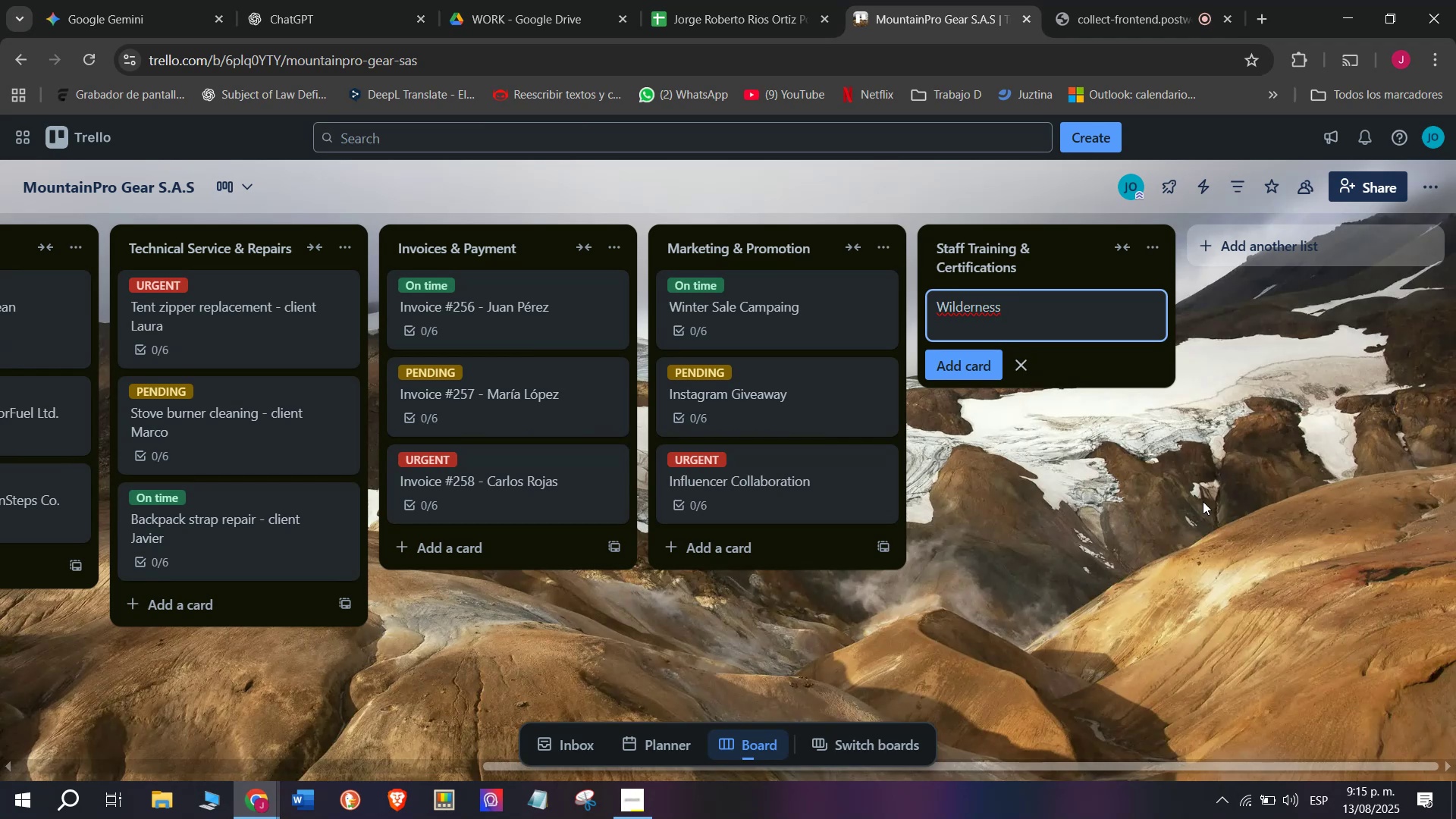 
type(Fir)
 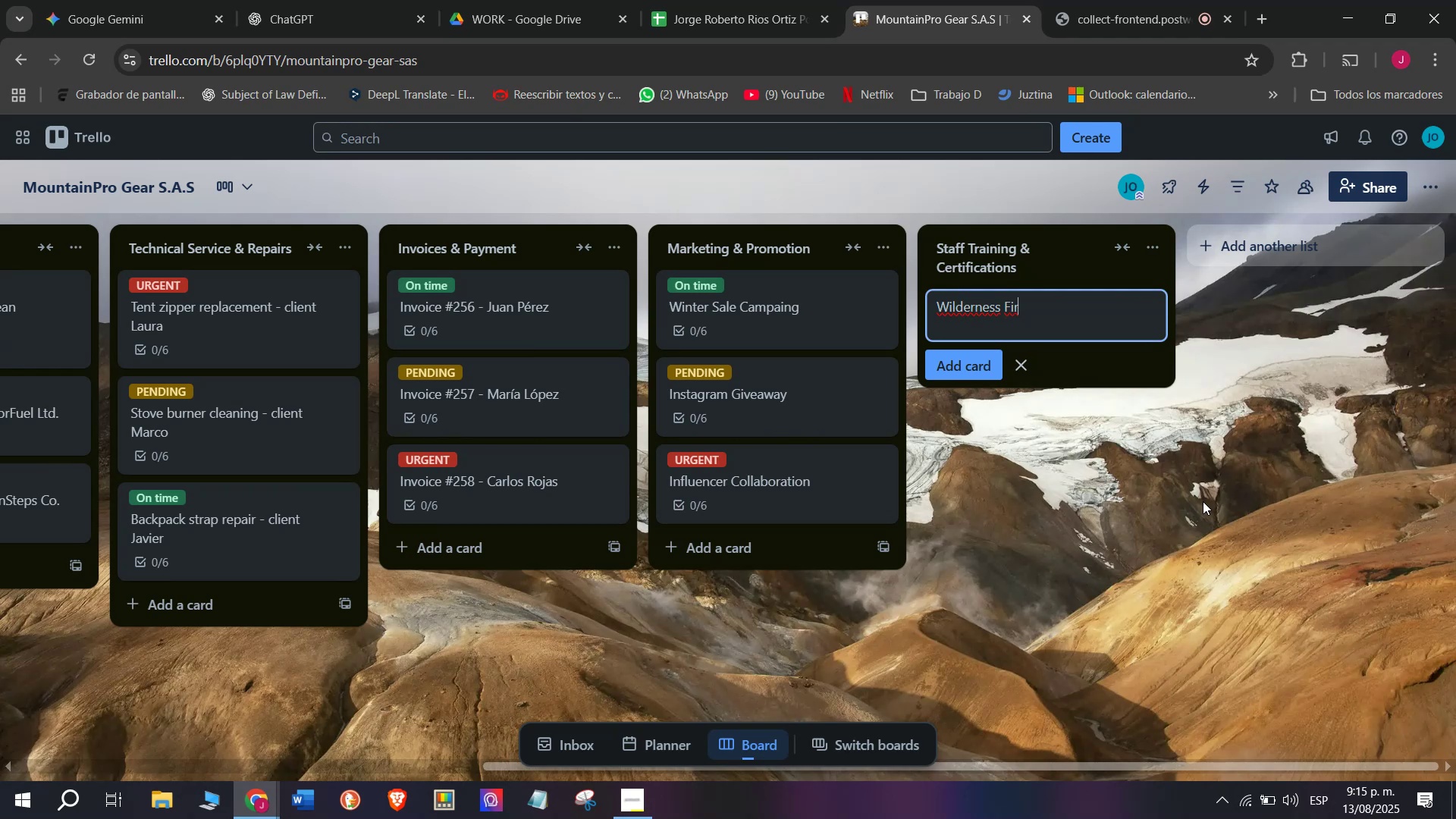 
wait(5.94)
 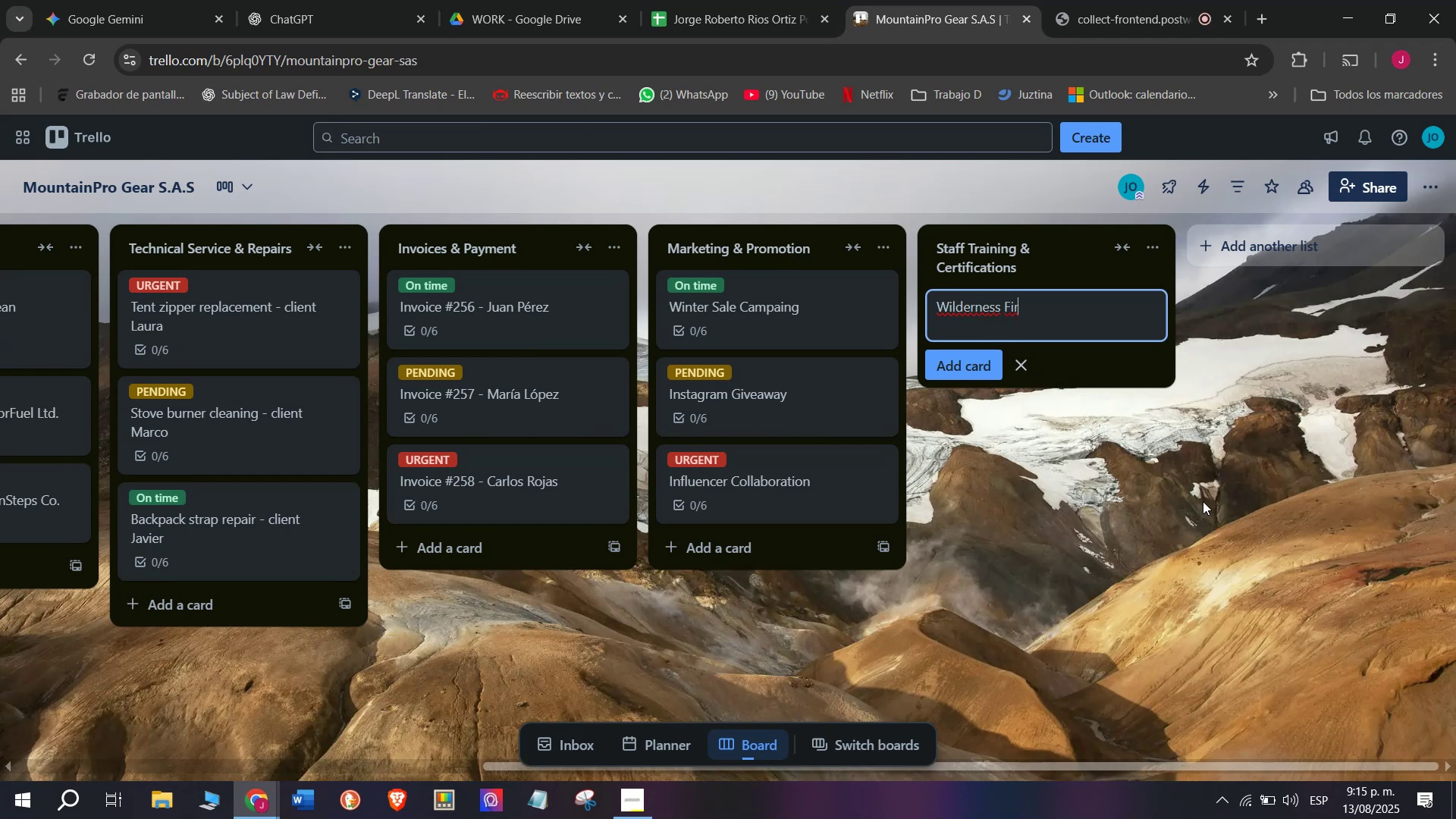 
type(st Aid)
 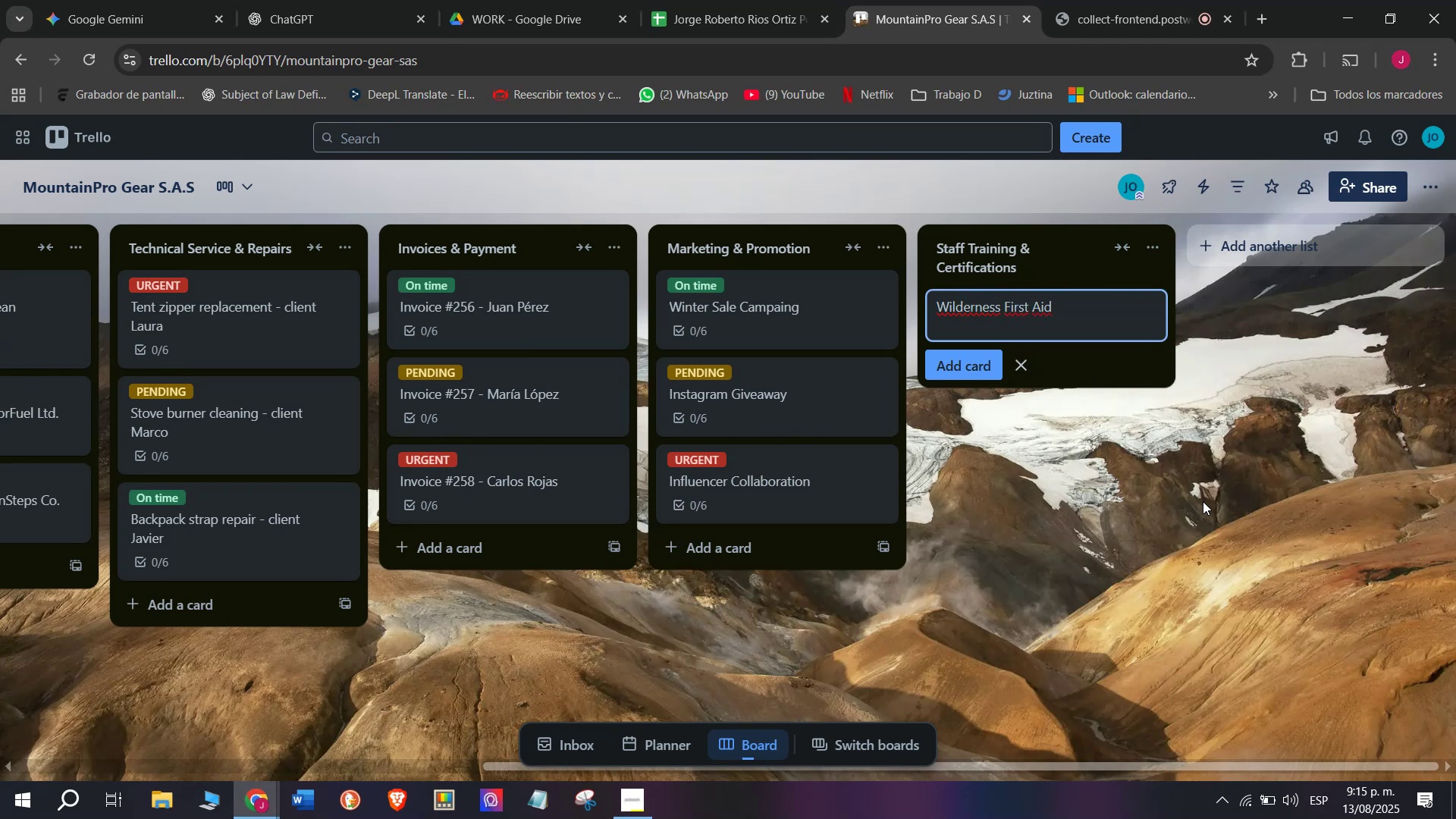 
key(Enter)
 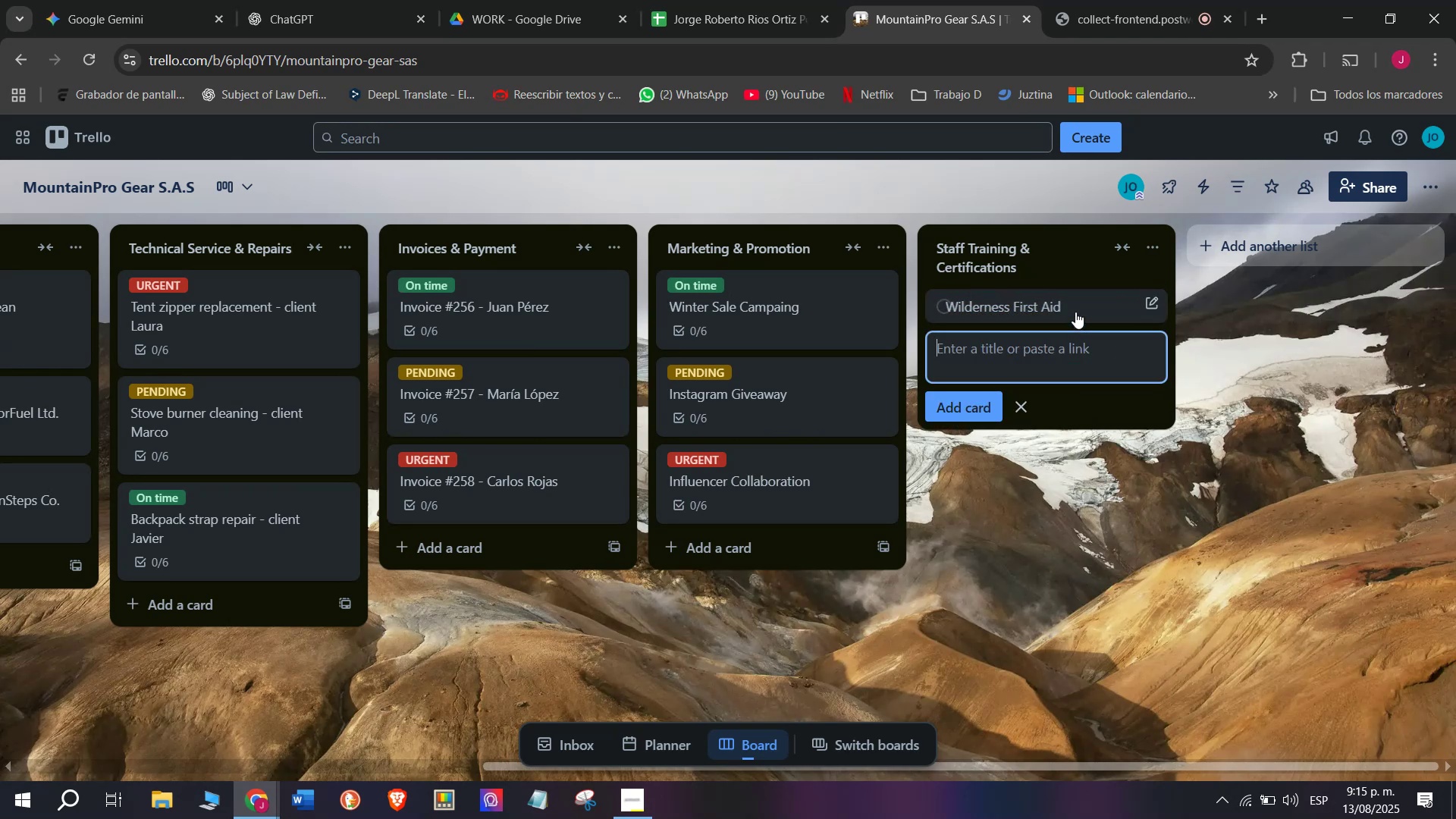 
left_click([1072, 310])
 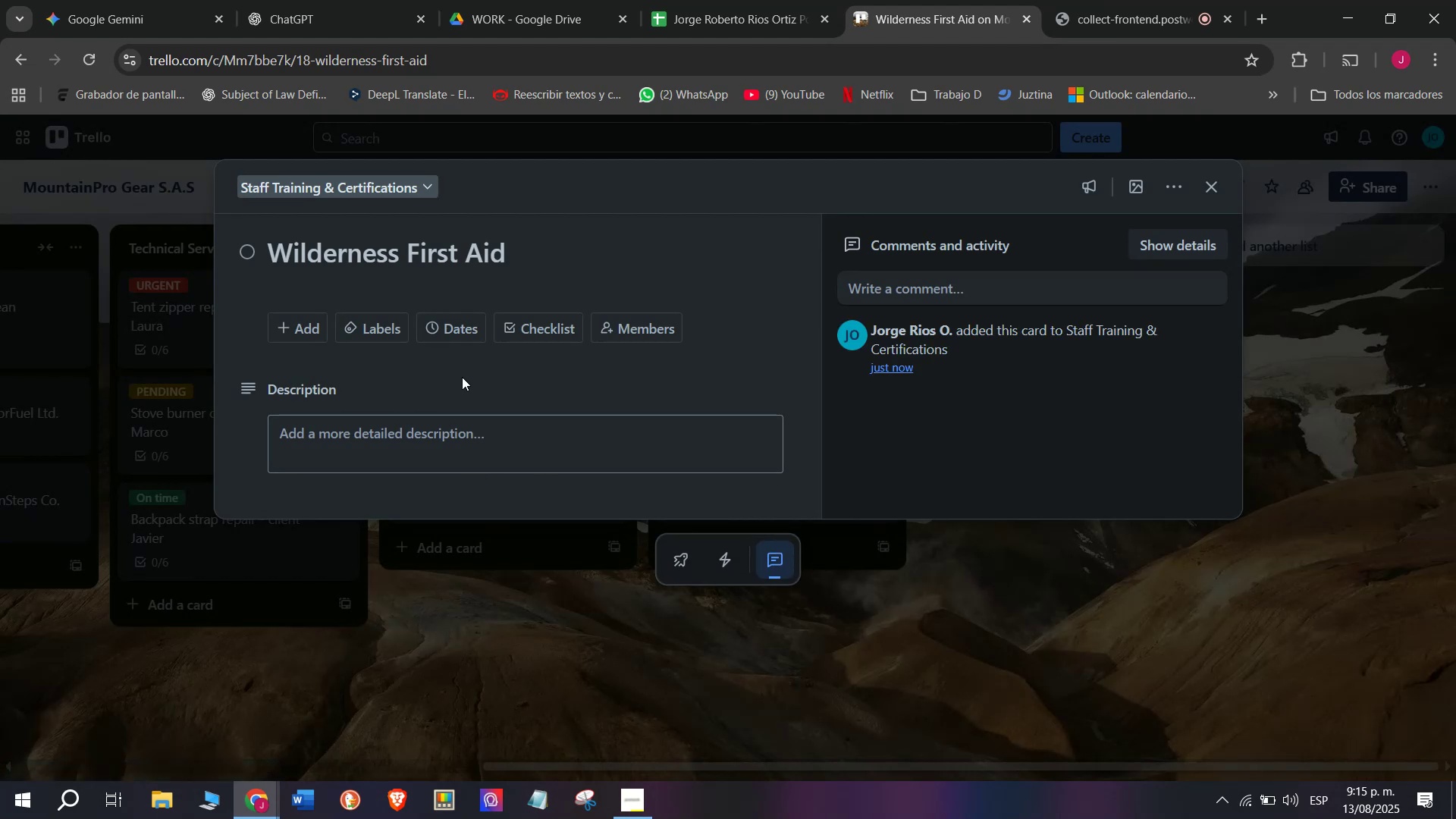 
left_click([526, 328])
 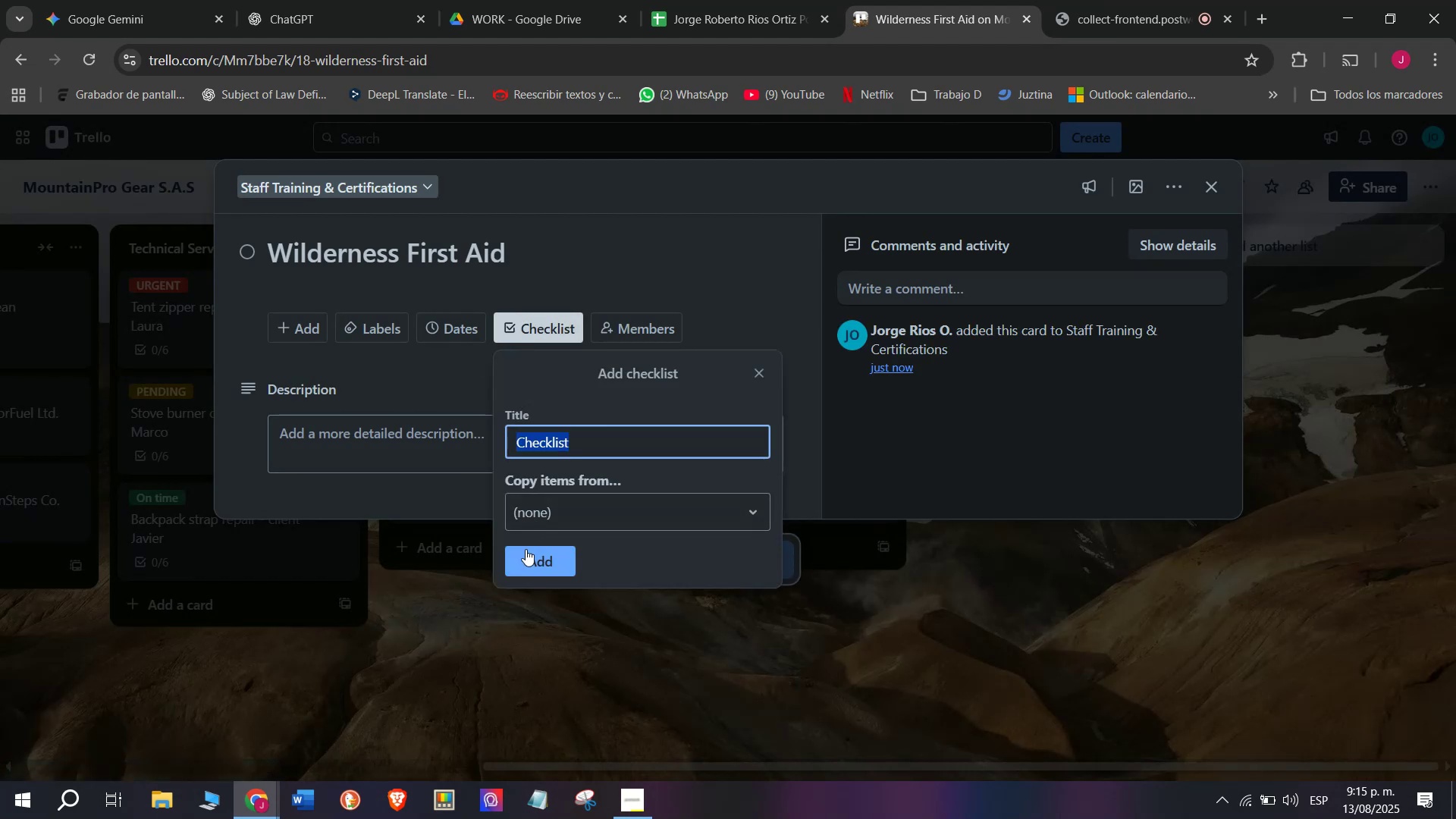 
left_click([522, 561])
 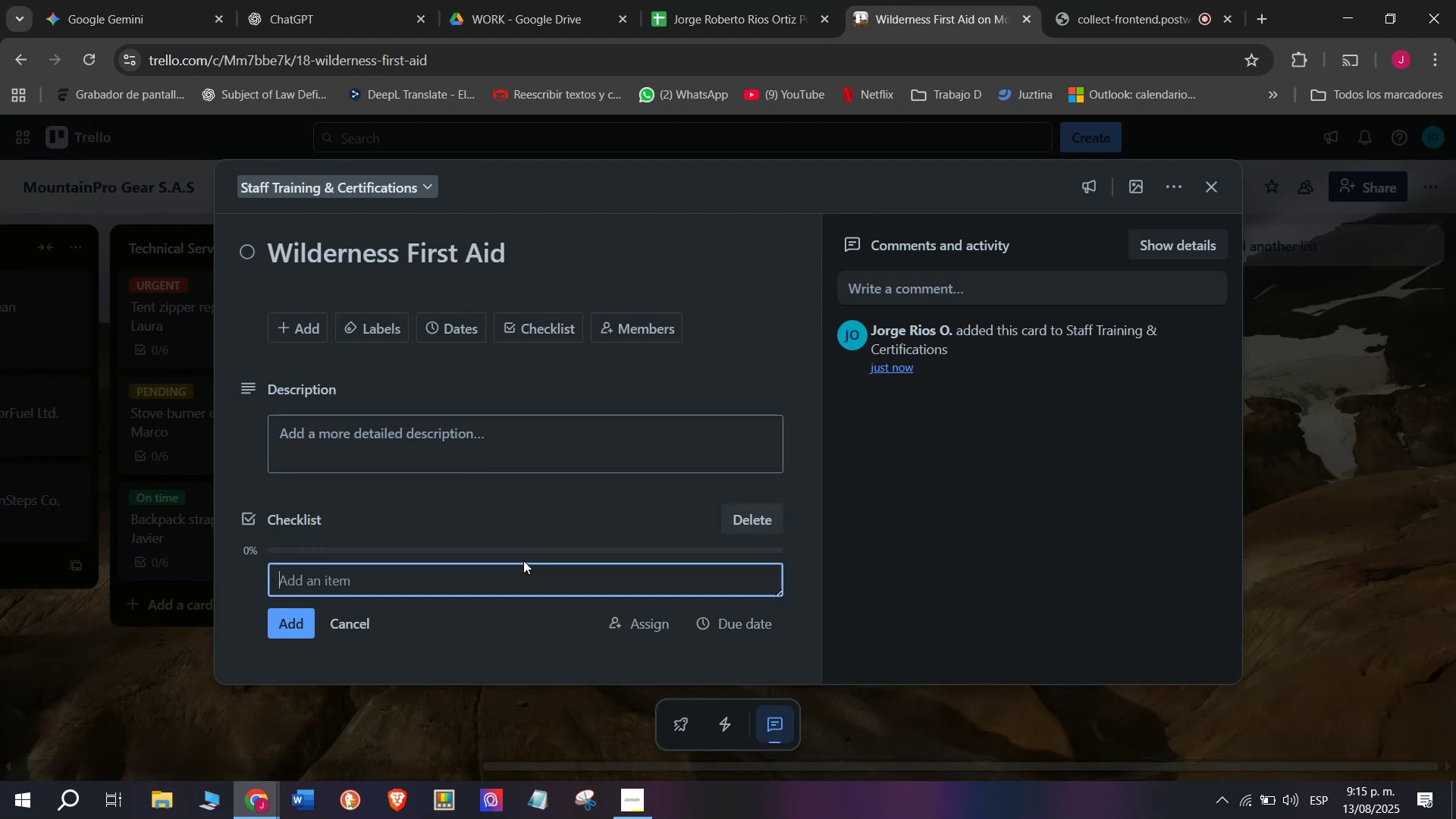 
type(Select )
 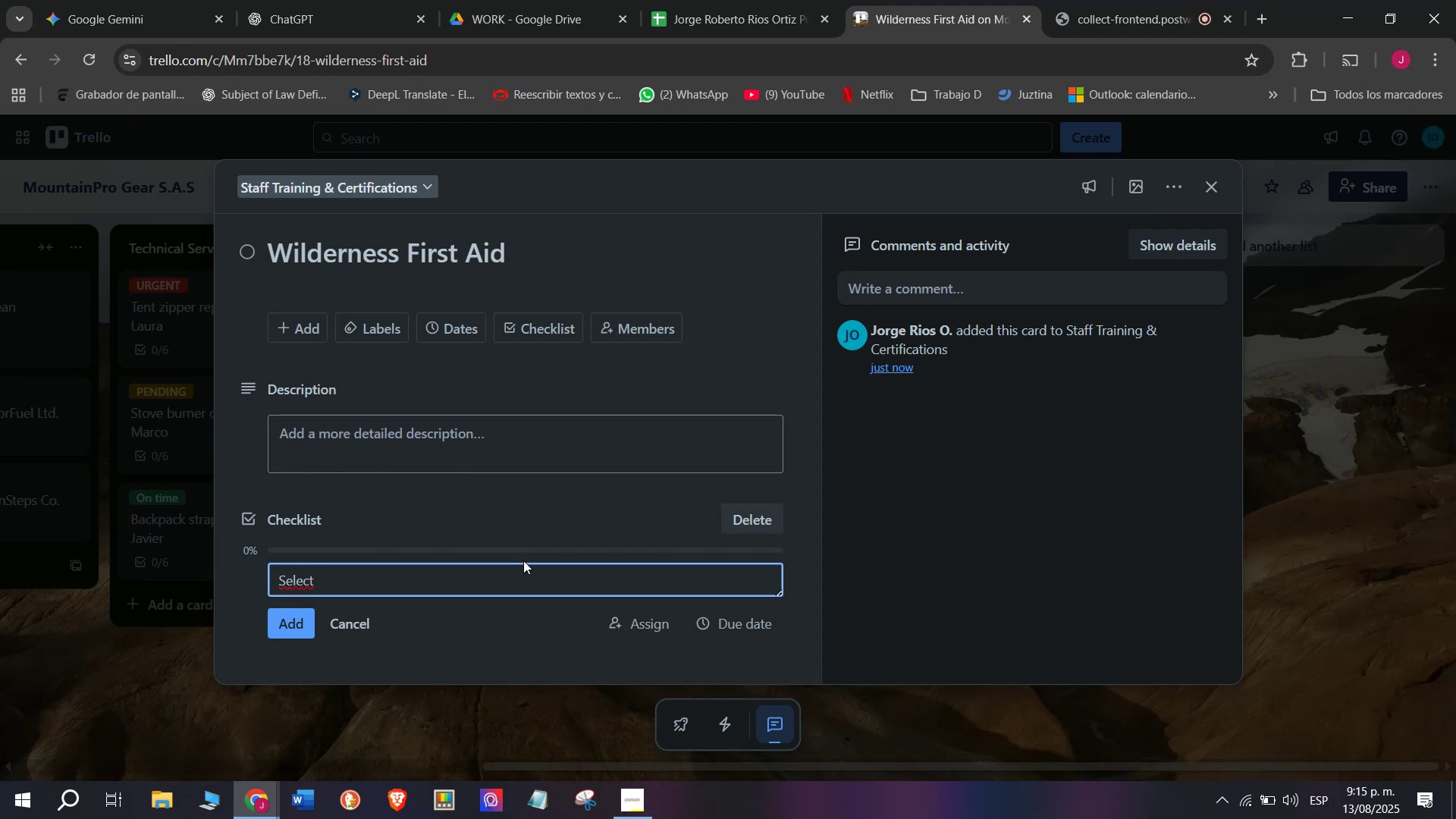 
type(training )
 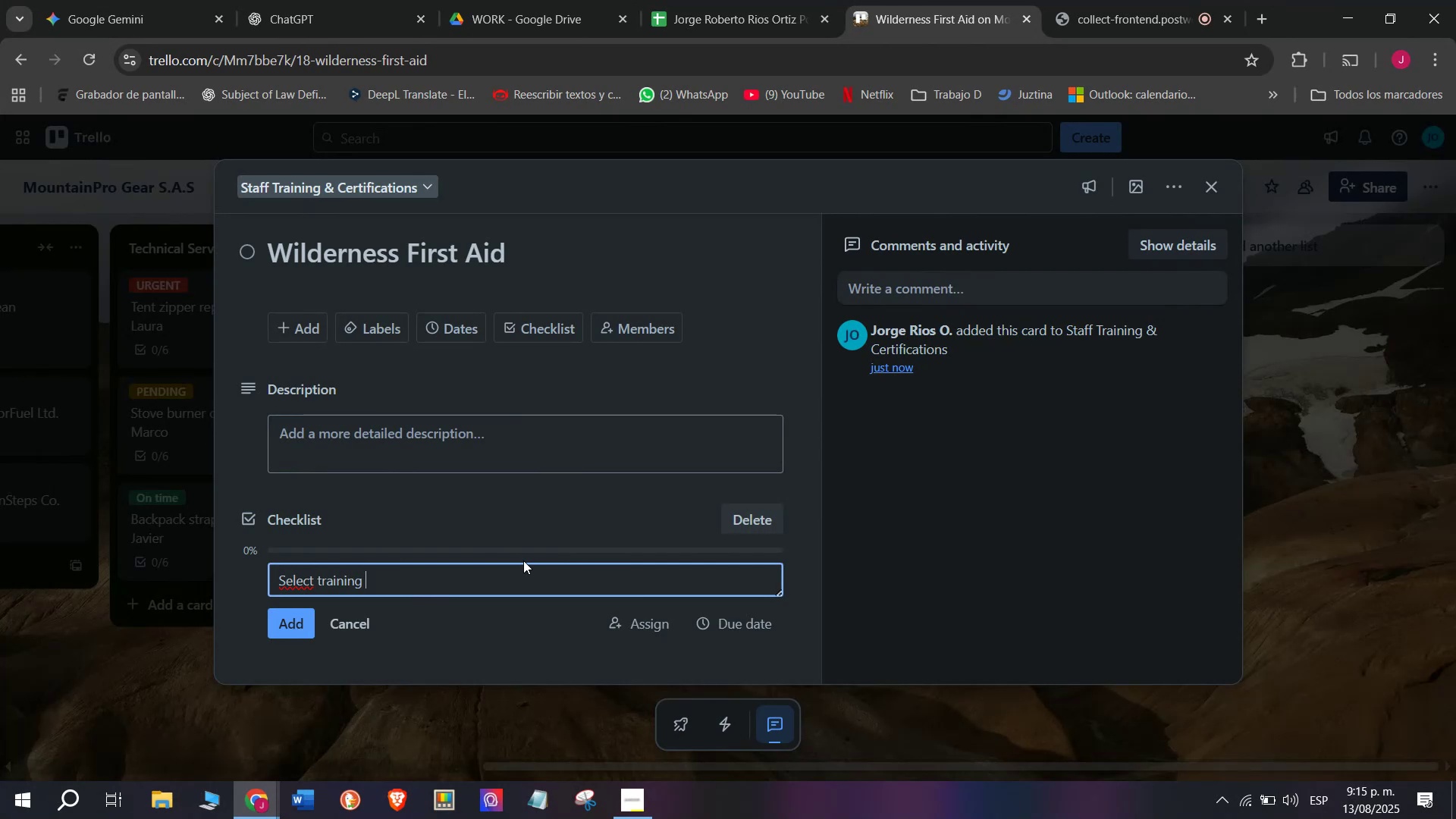 
type(provider)
 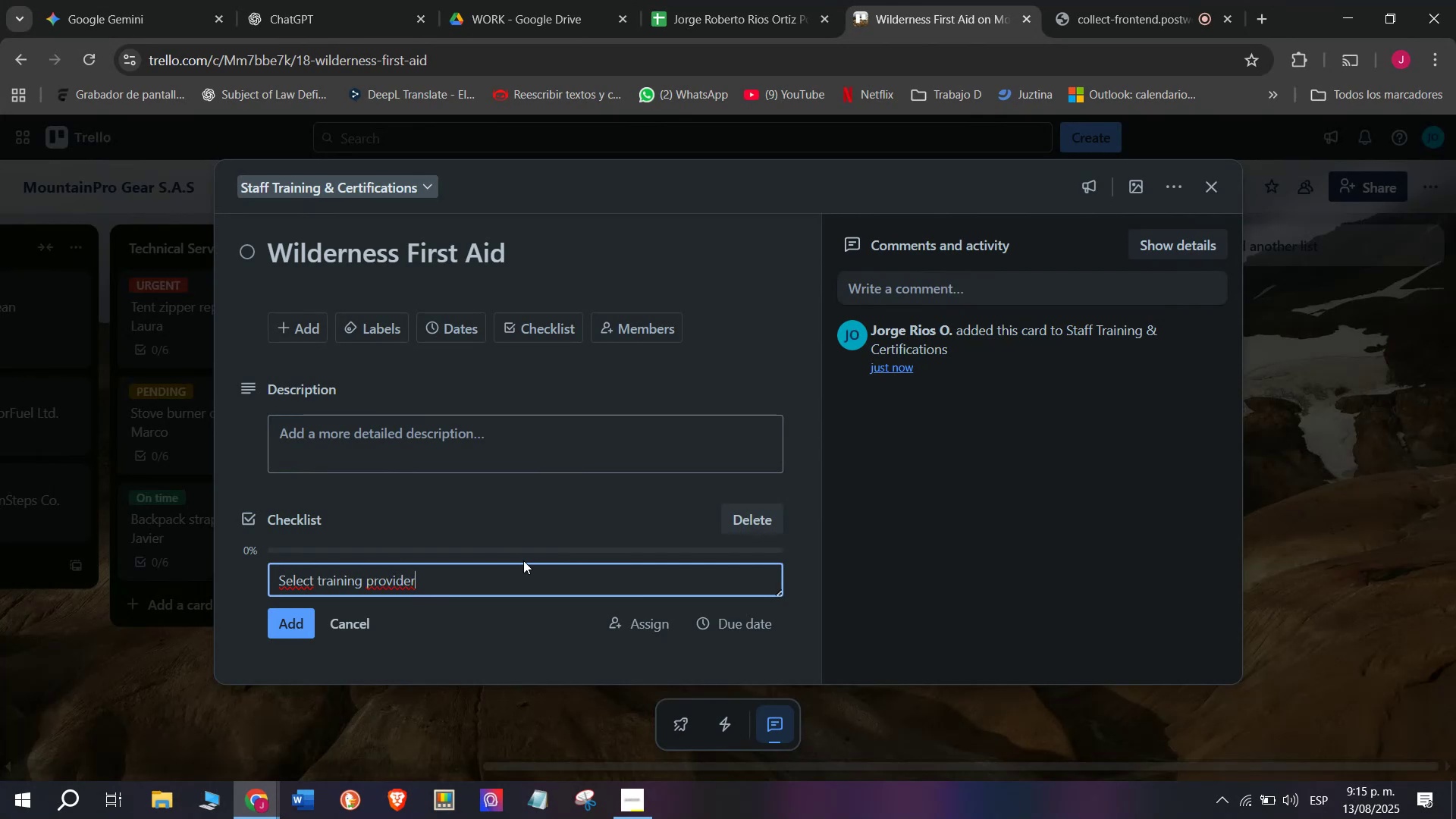 
key(Enter)
 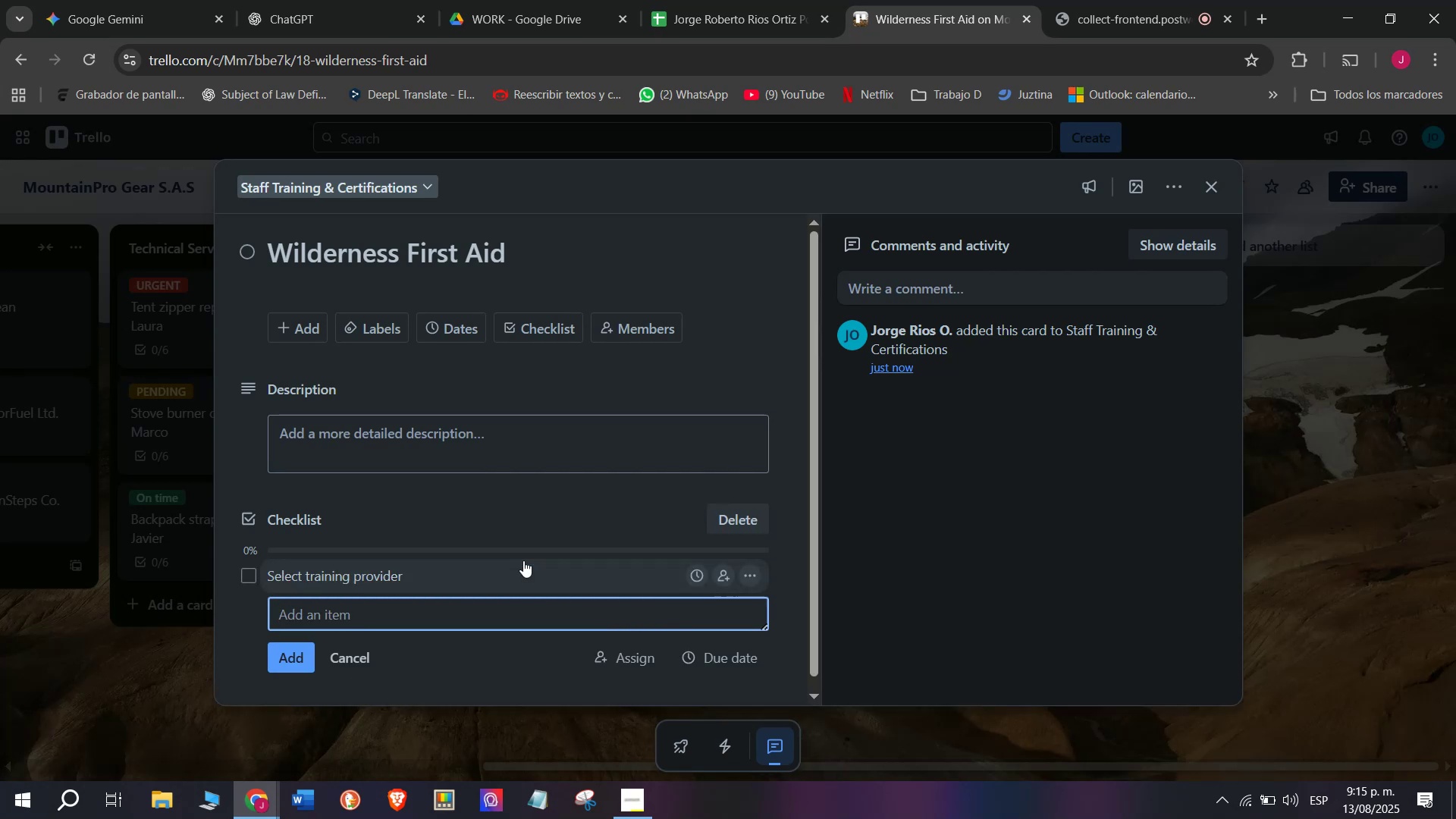 
type(Book training )
 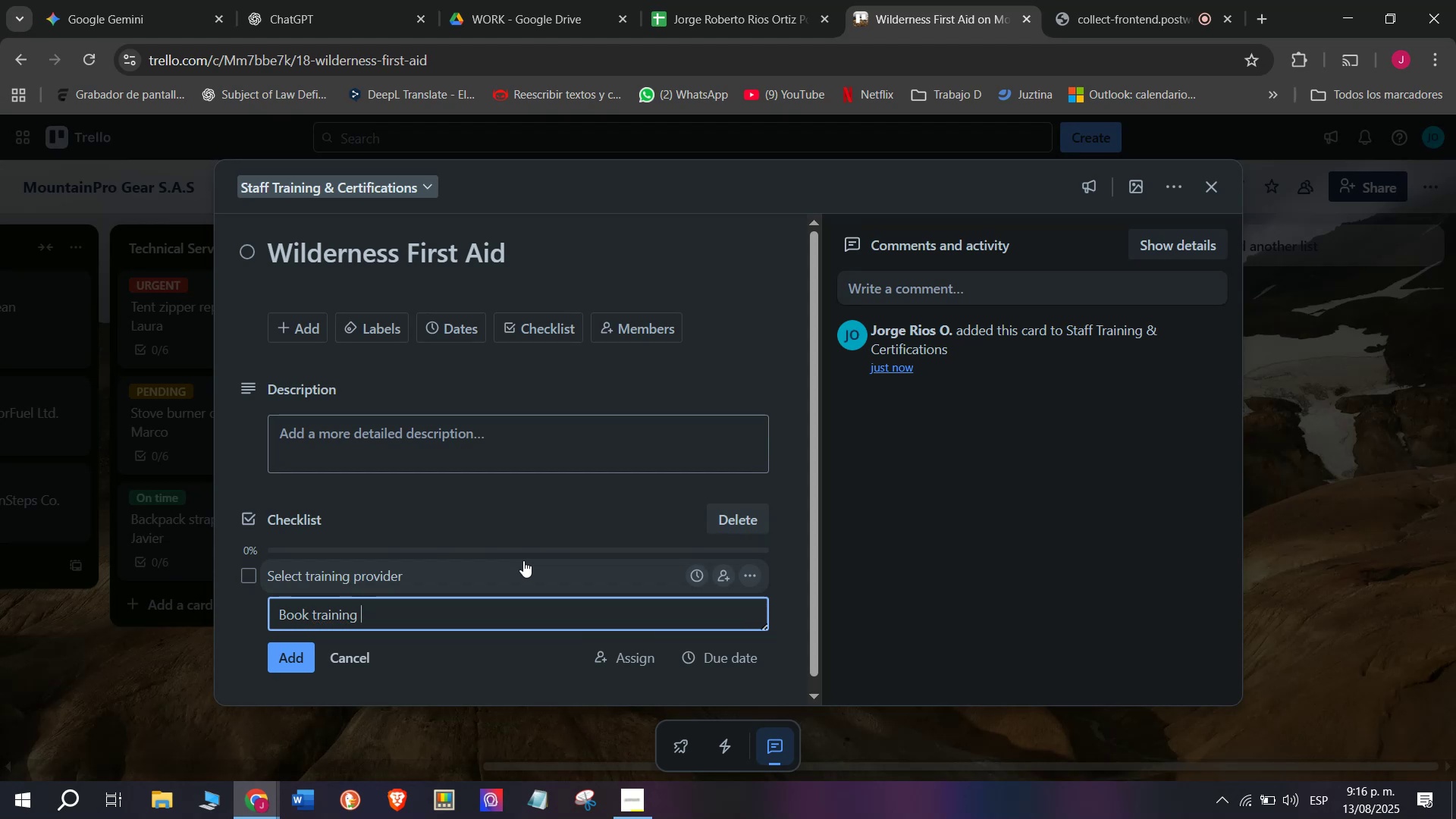 
type(date)
 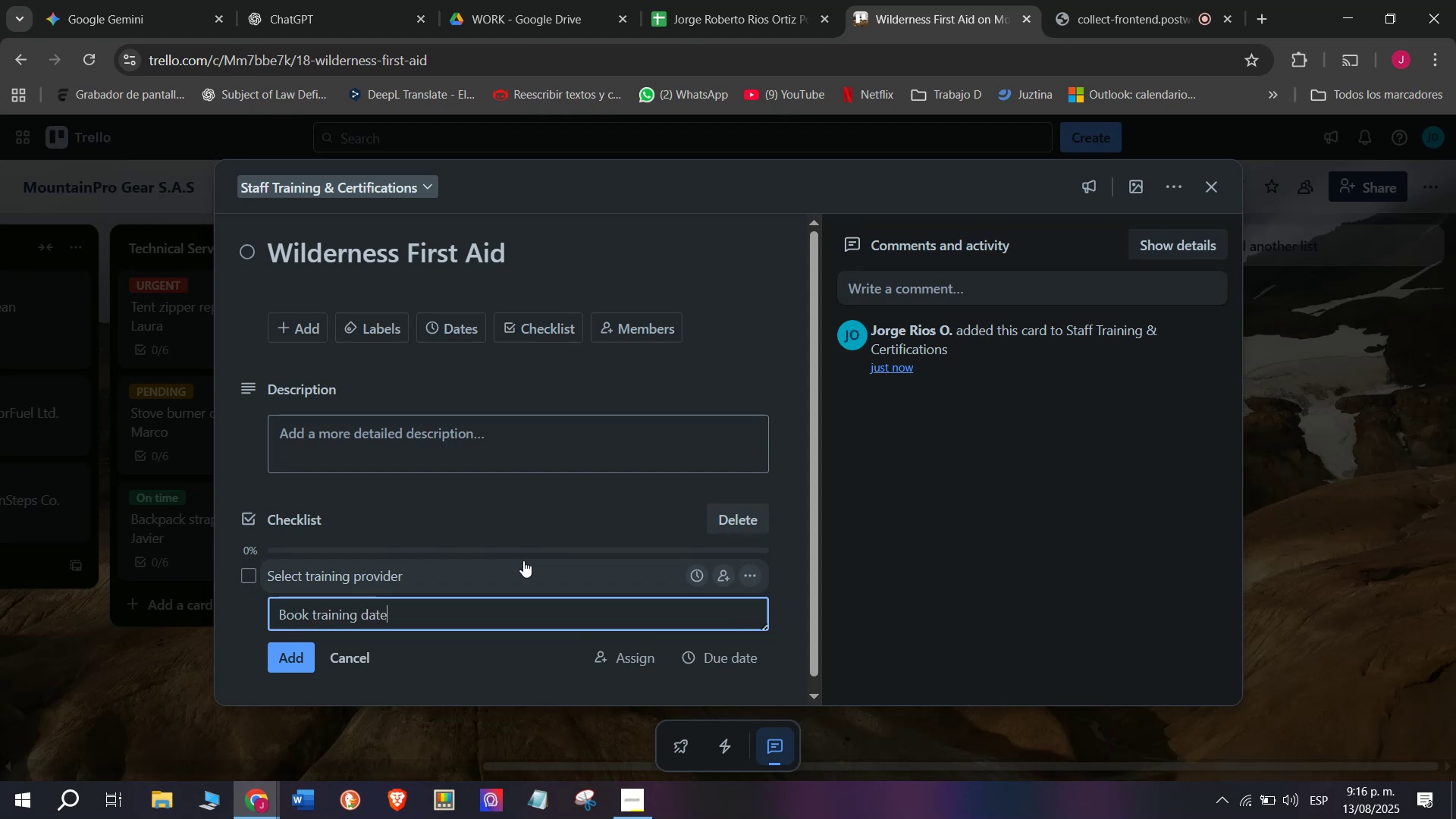 
key(Enter)
 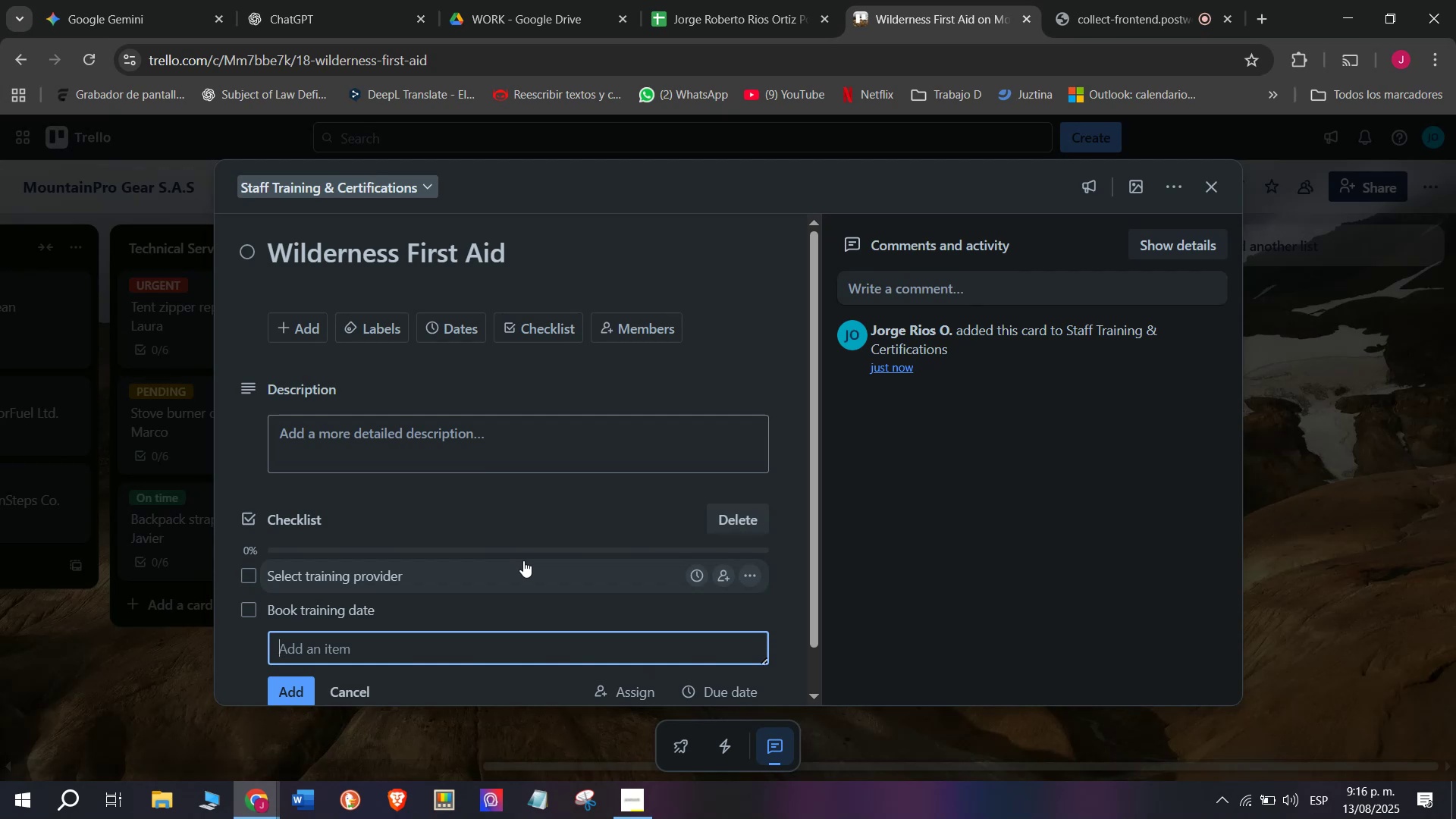 
wait(5.19)
 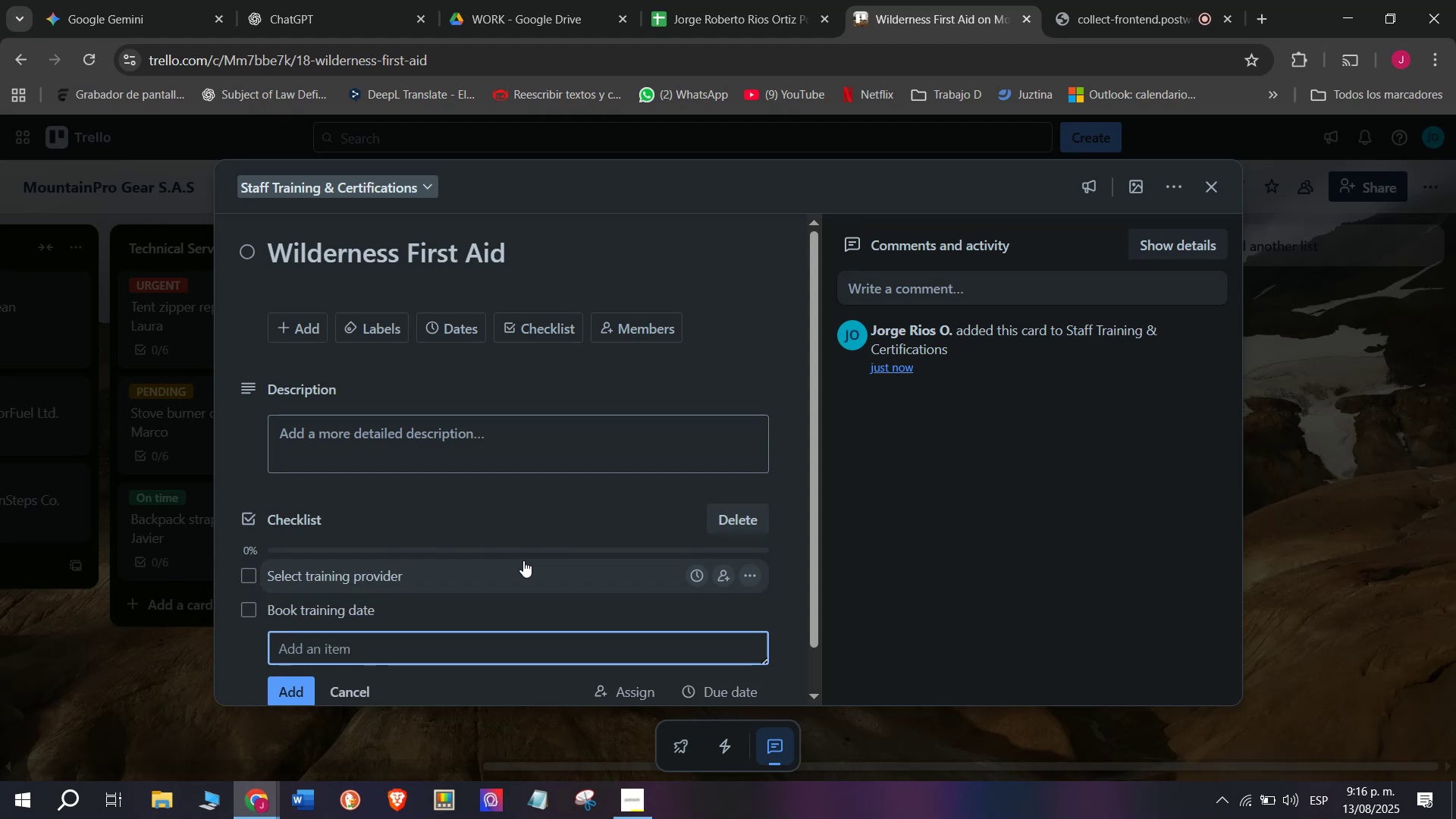 
type(Inform staff)
 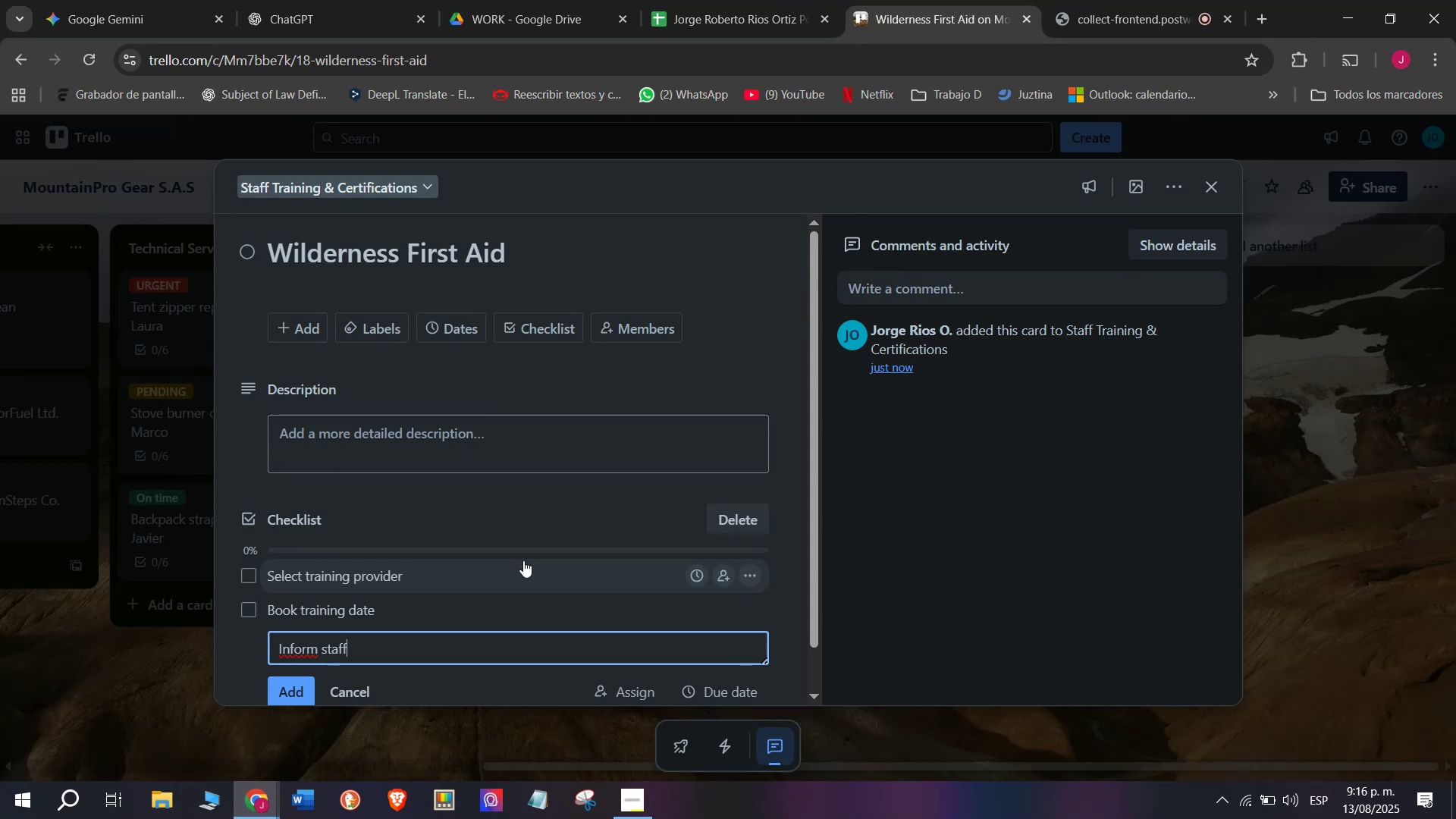 
key(Enter)
 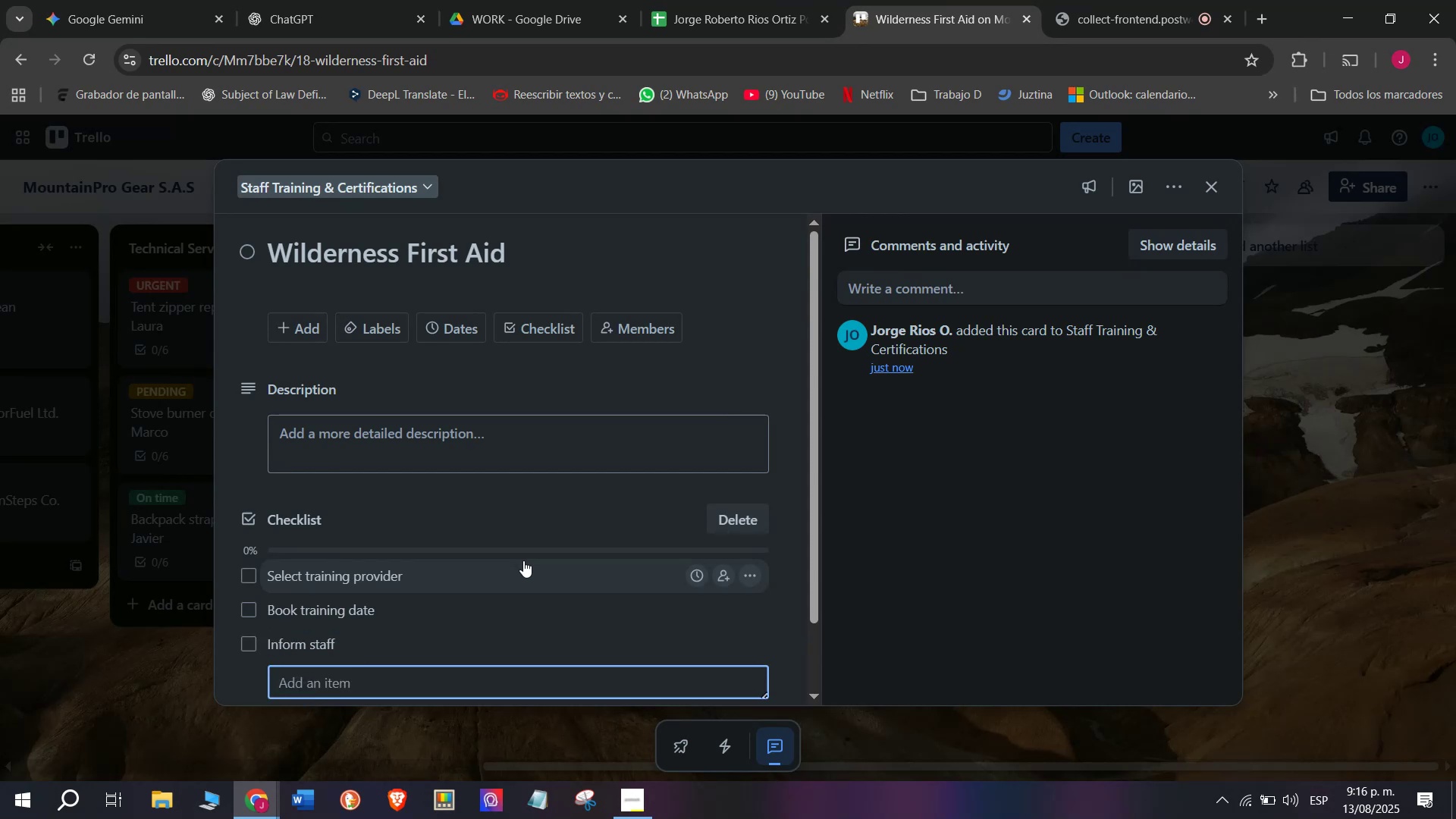 
type(prepare )
 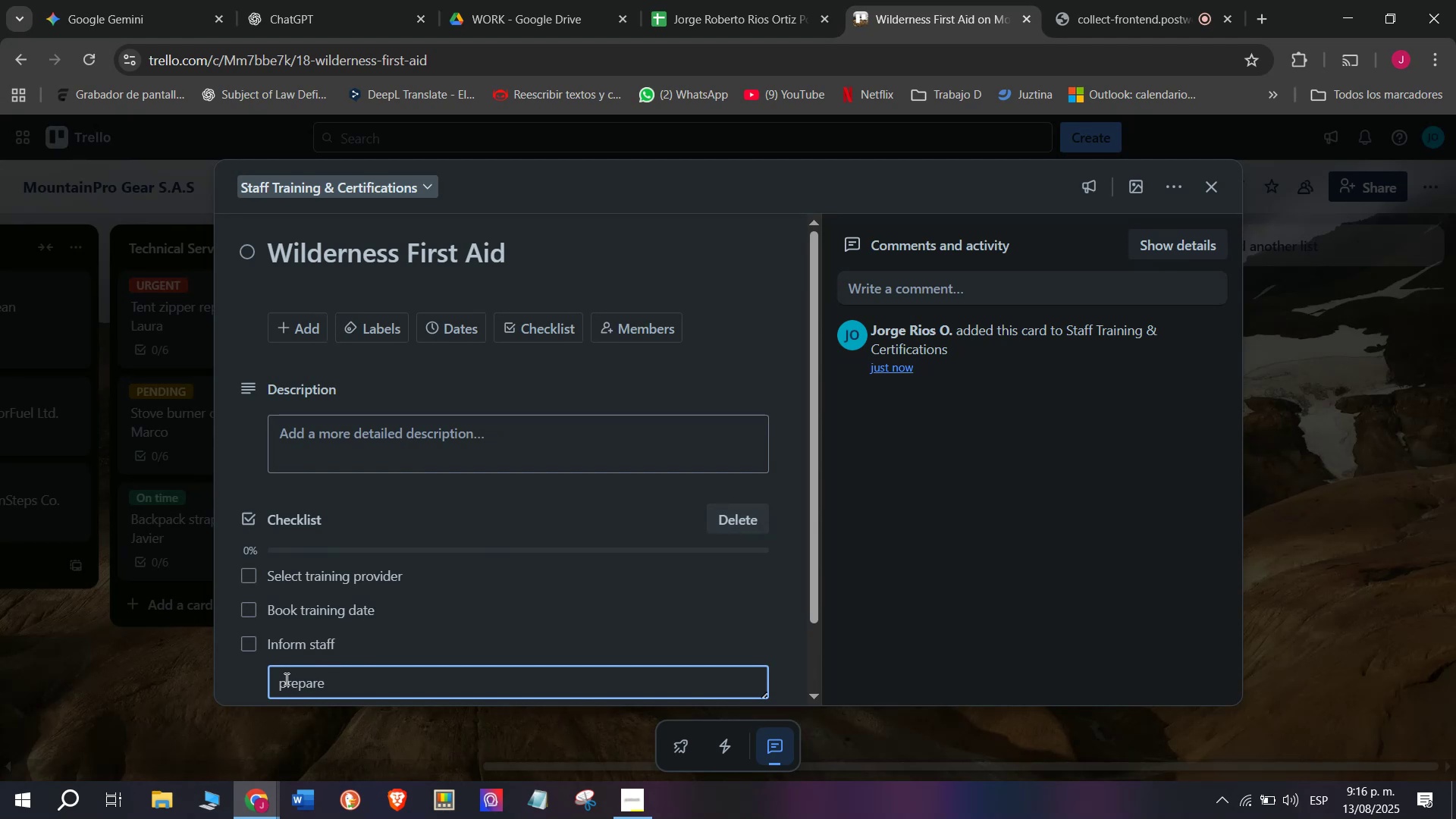 
key(Backspace)
 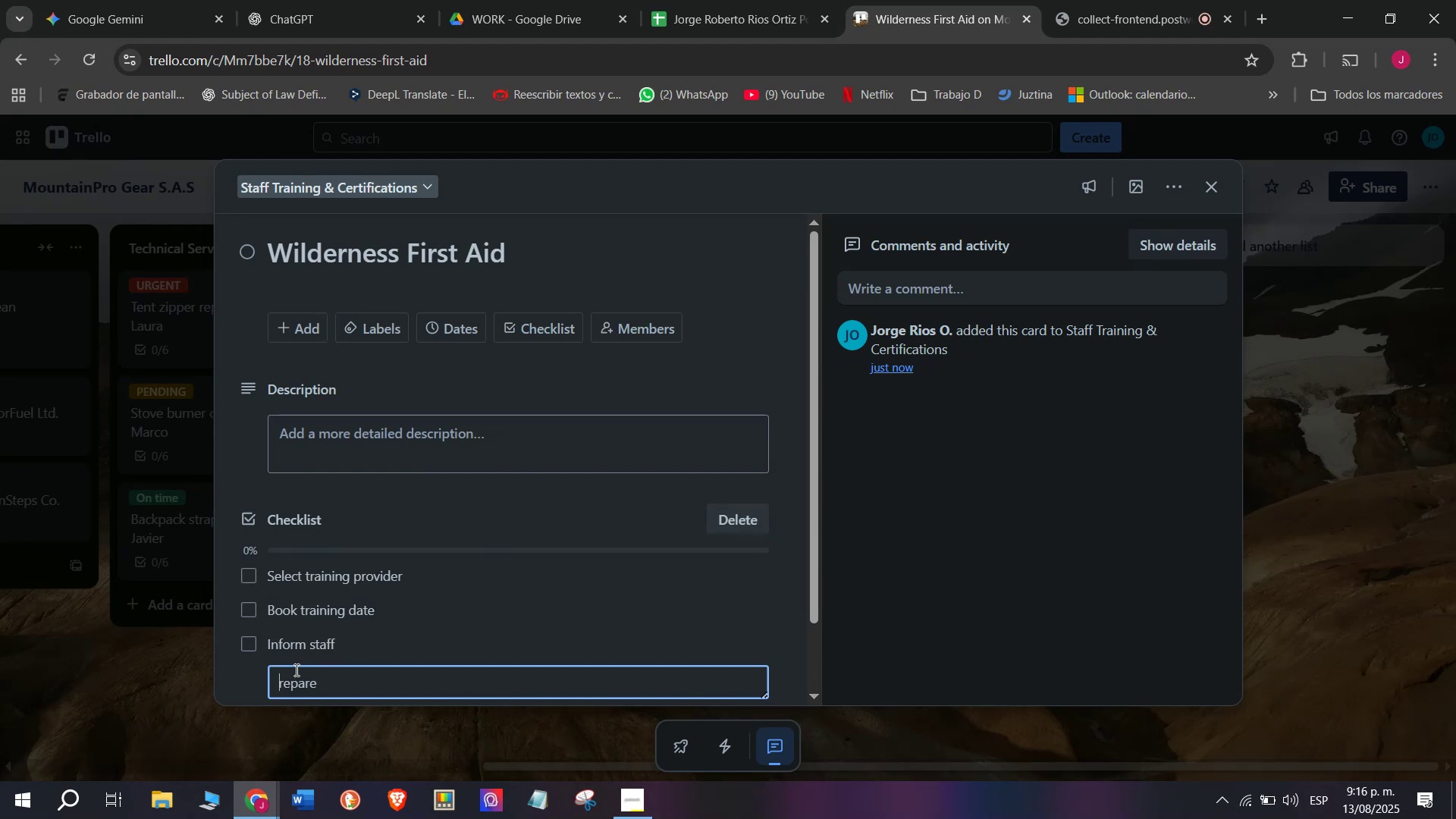 
key(Shift+ShiftLeft)
 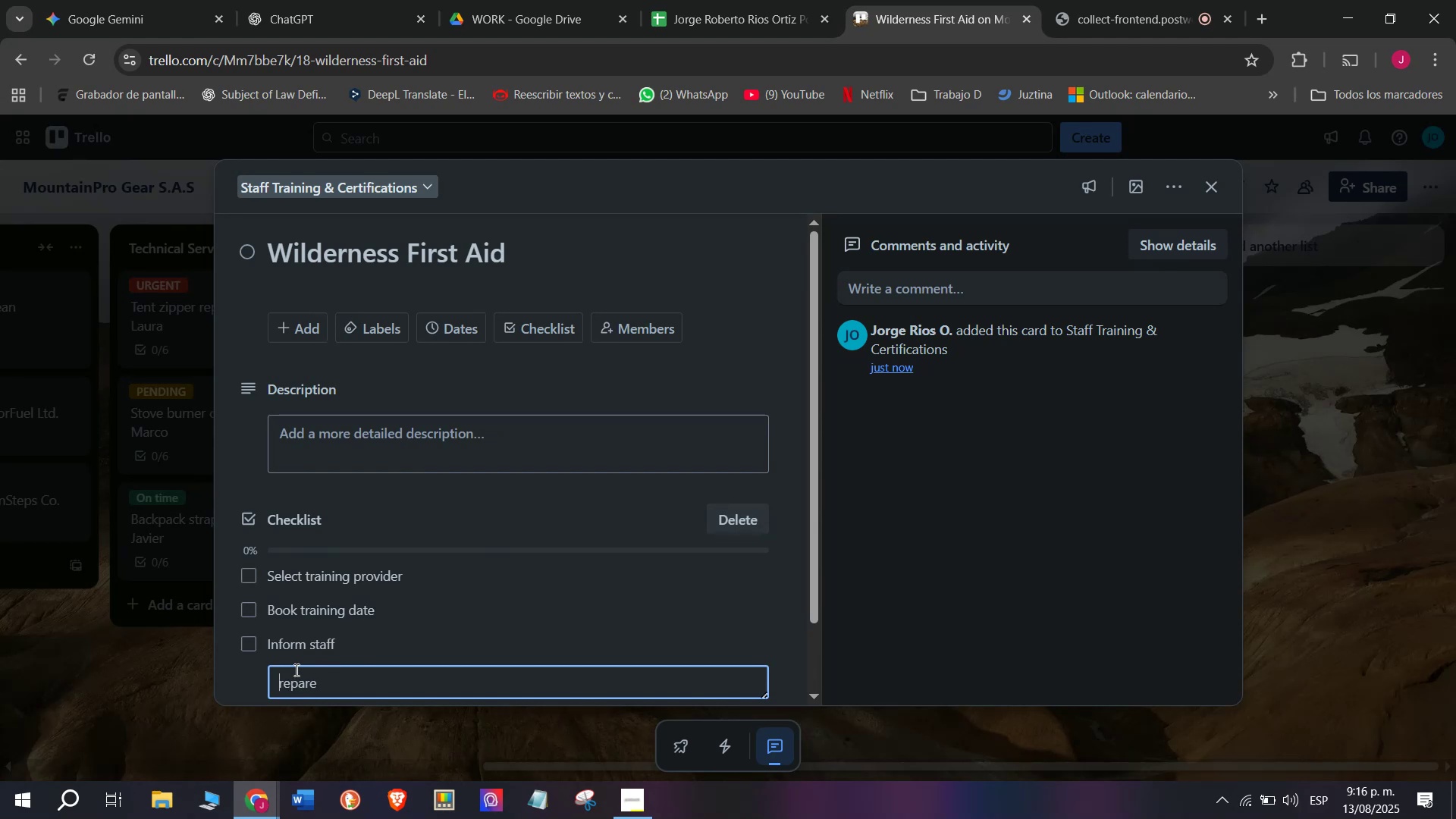 
key(Shift+P)
 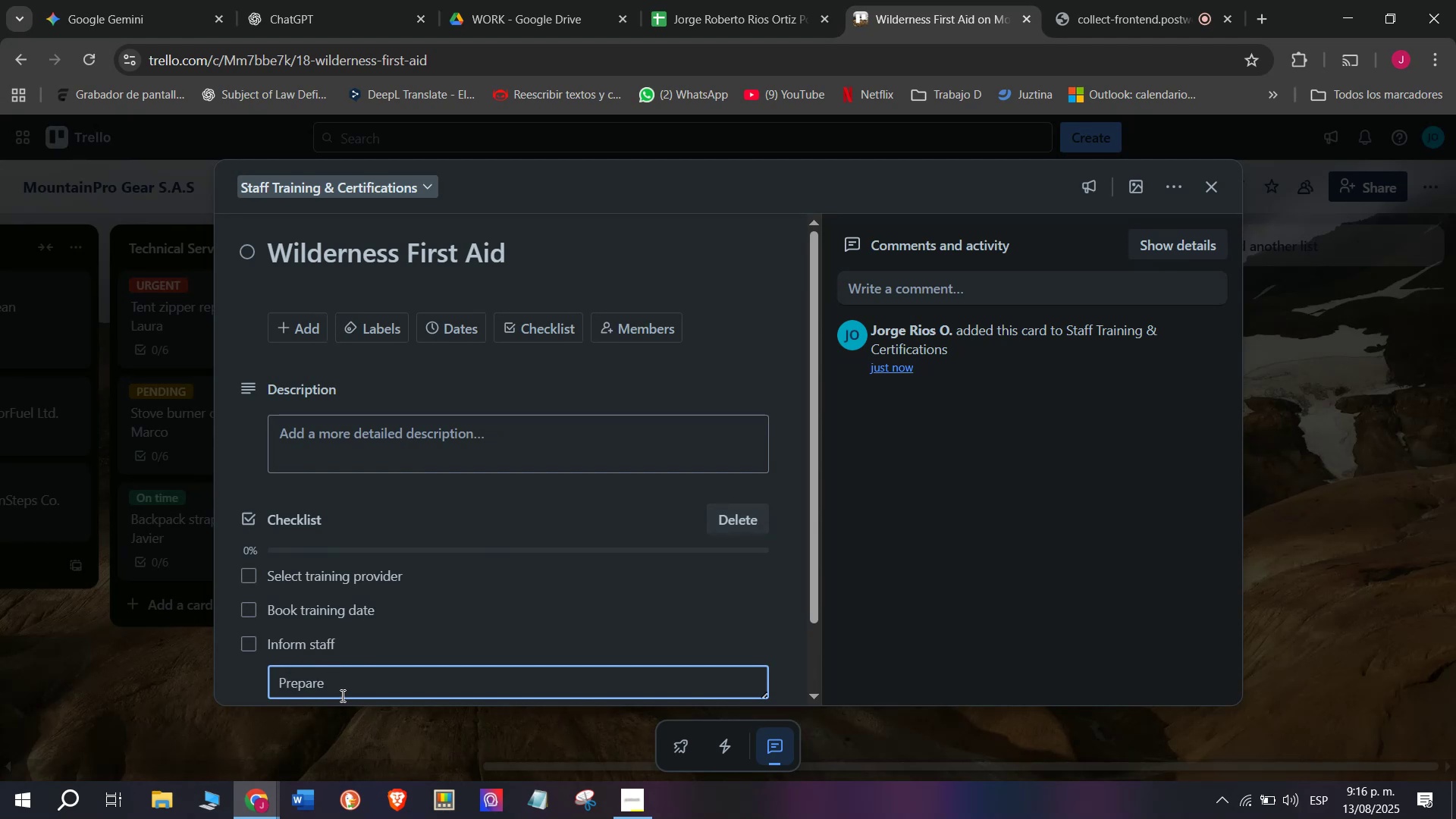 
left_click([347, 685])
 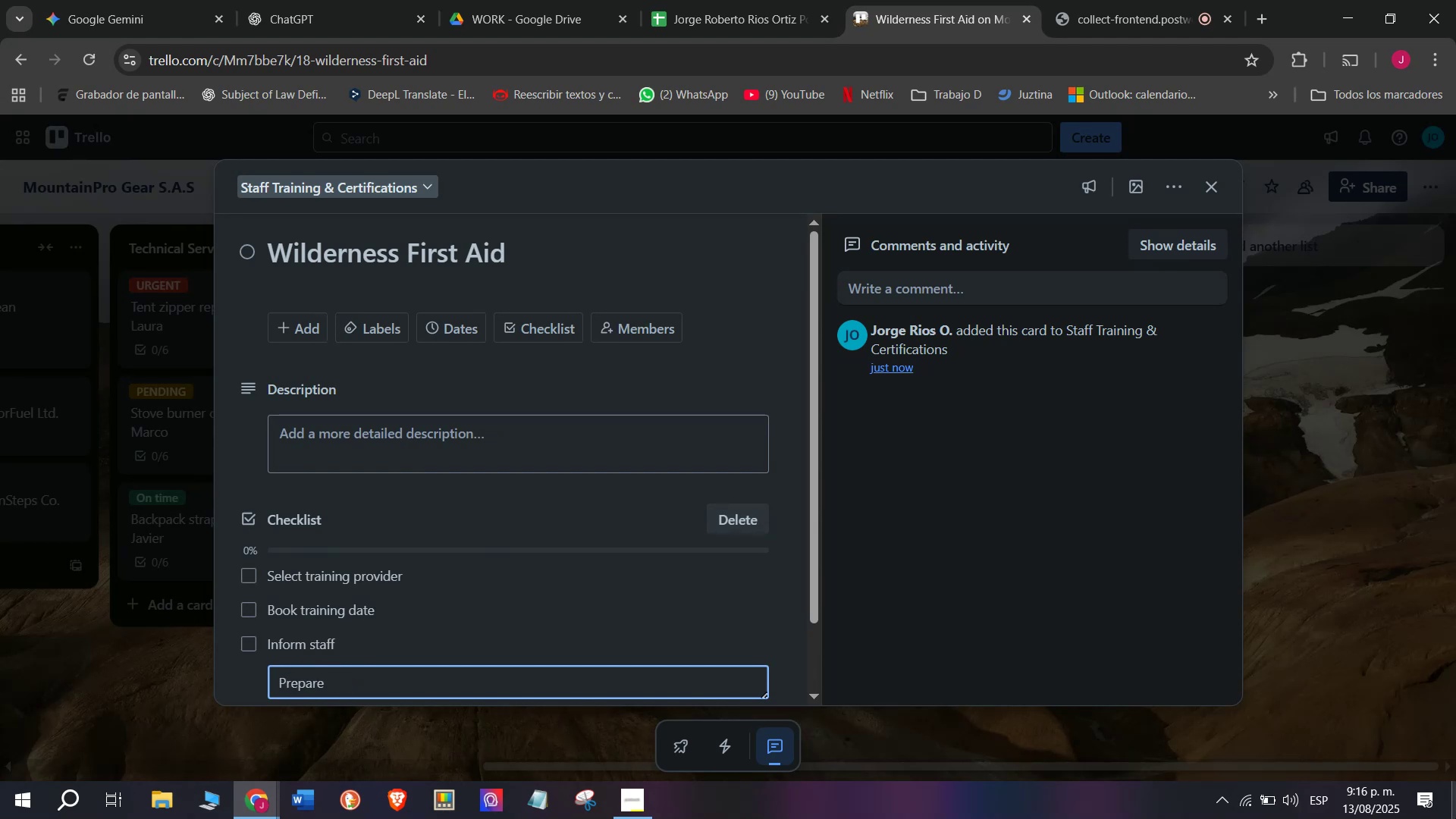 
type(training )
 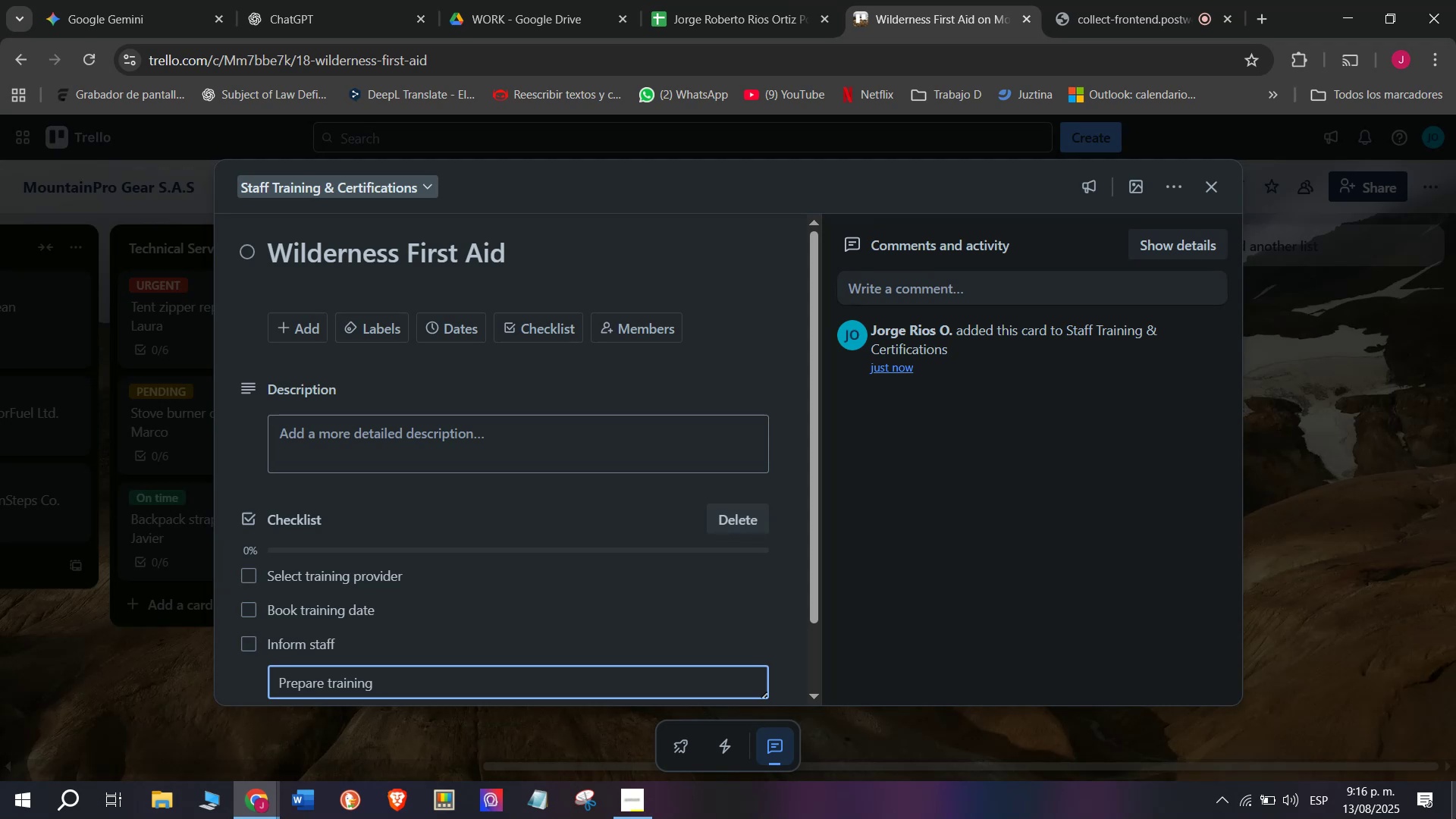 
type(materials)
 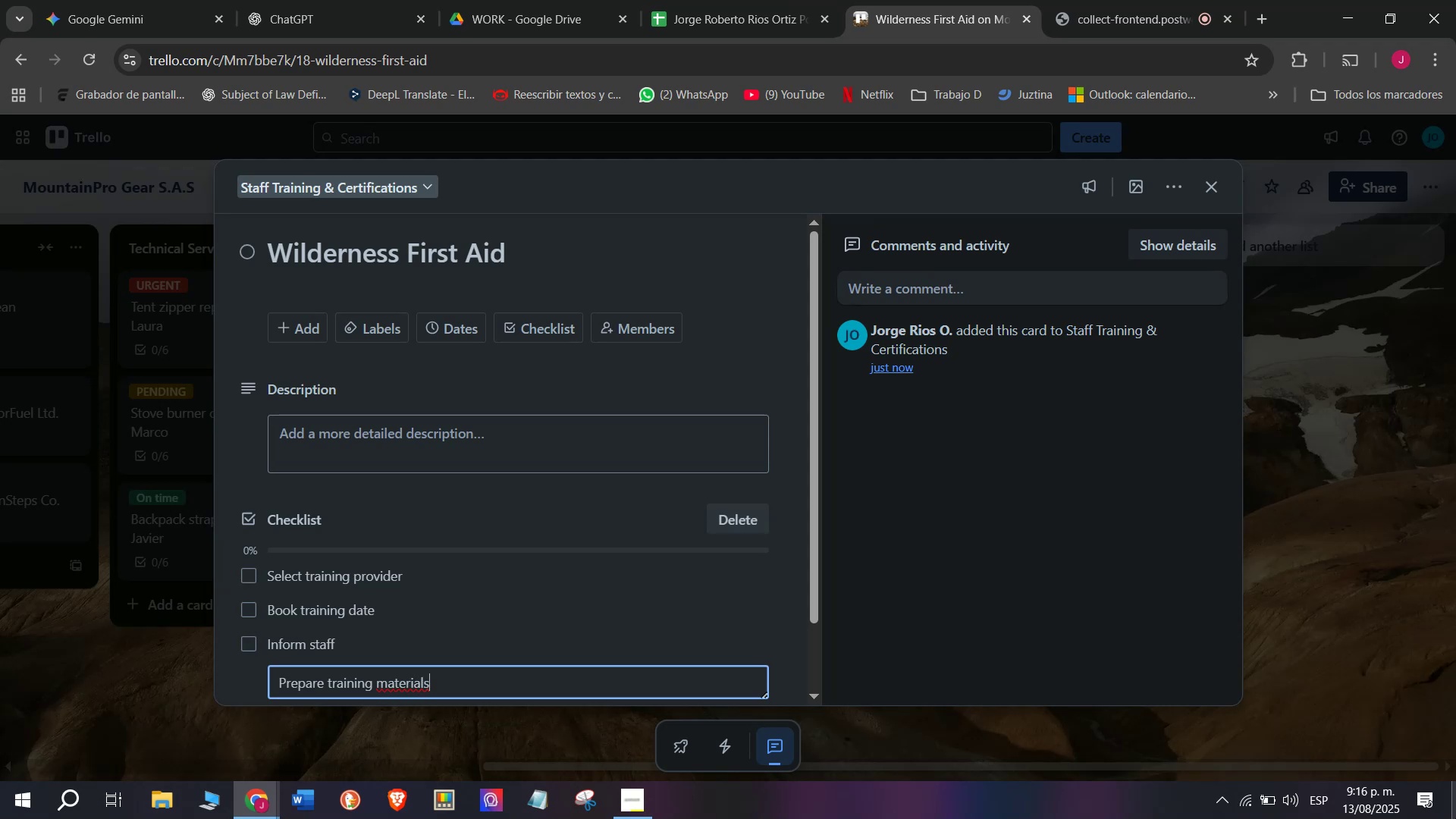 
key(Enter)
 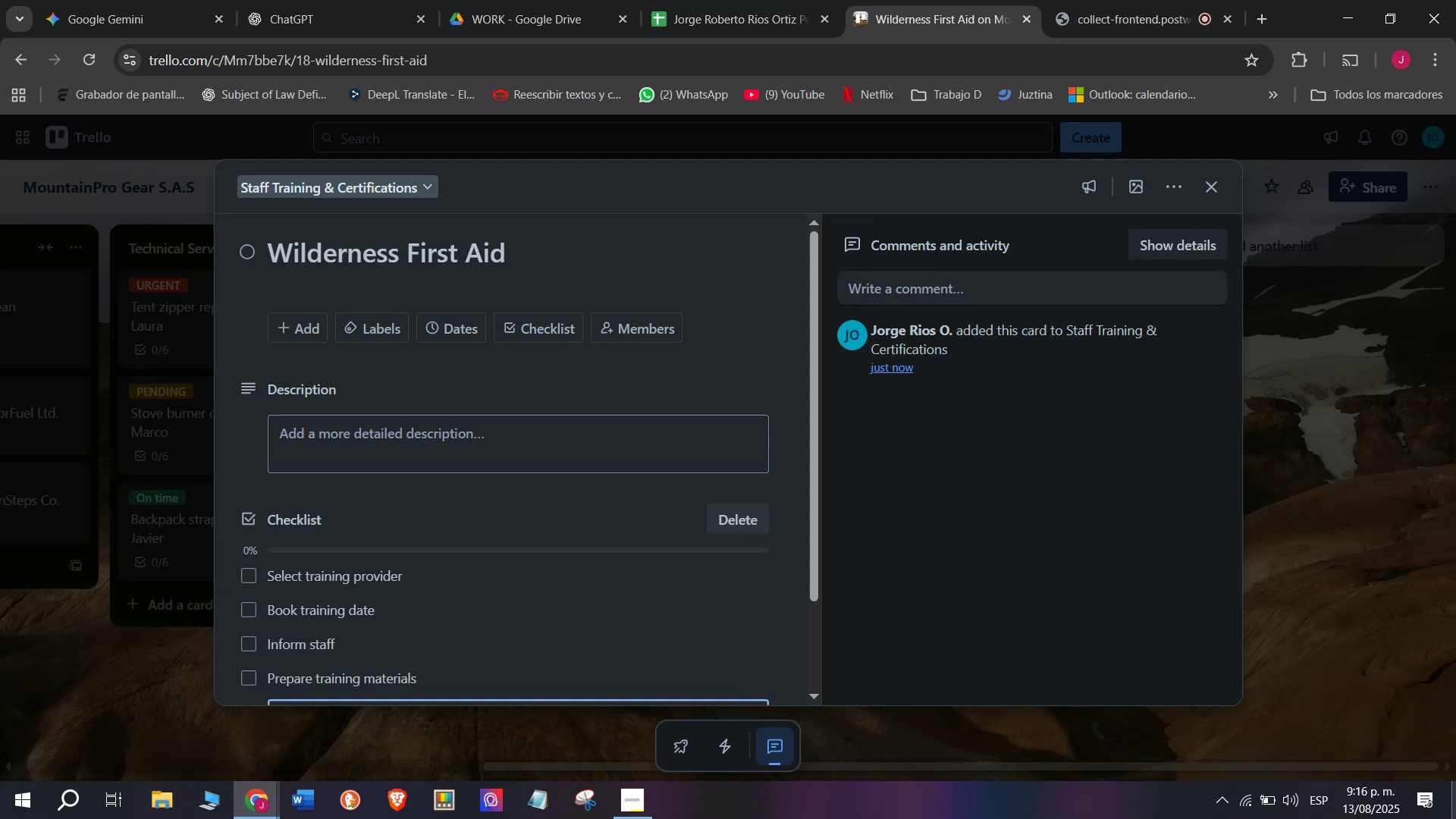 
type(Condu)
 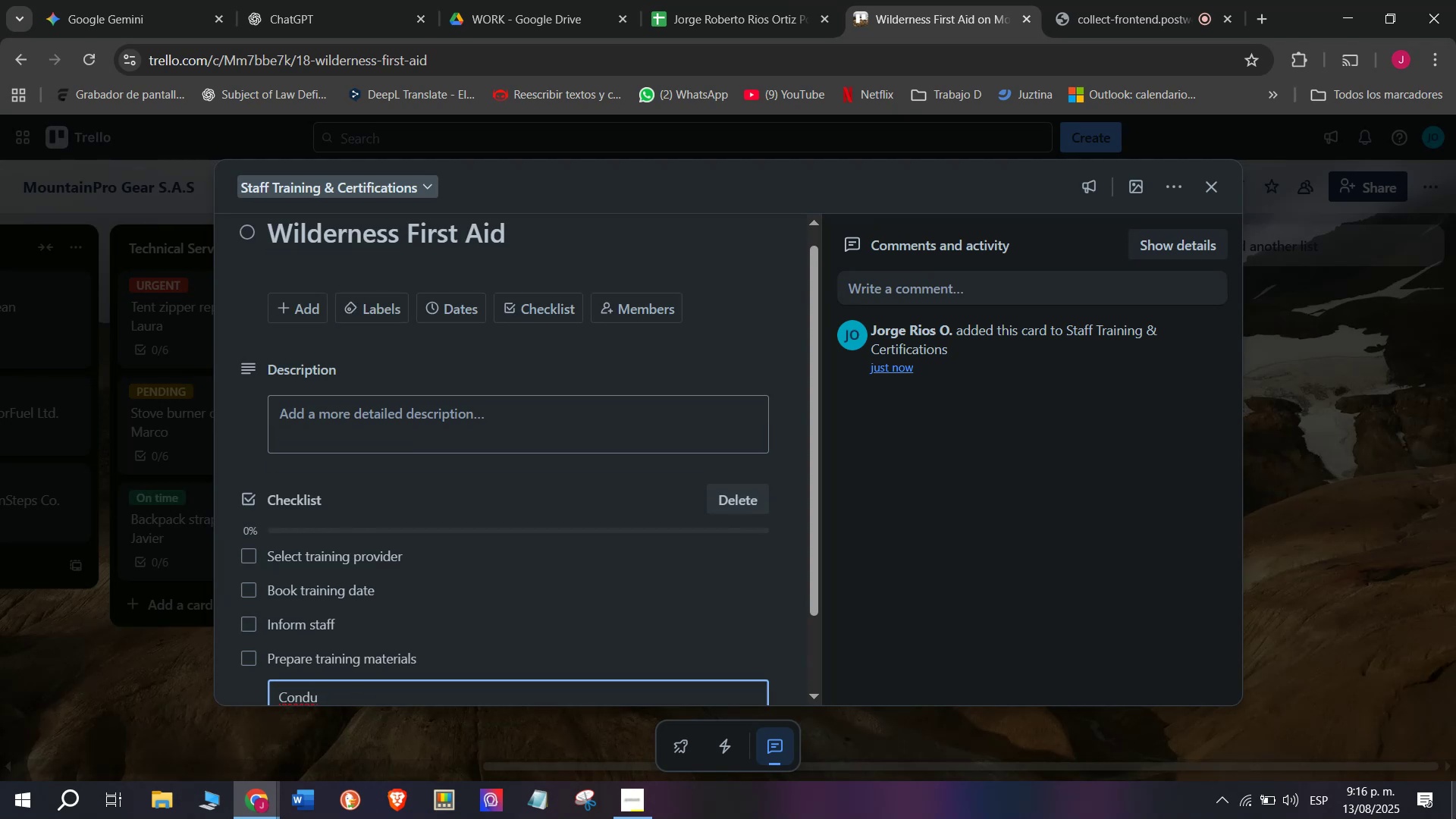 
wait(6.59)
 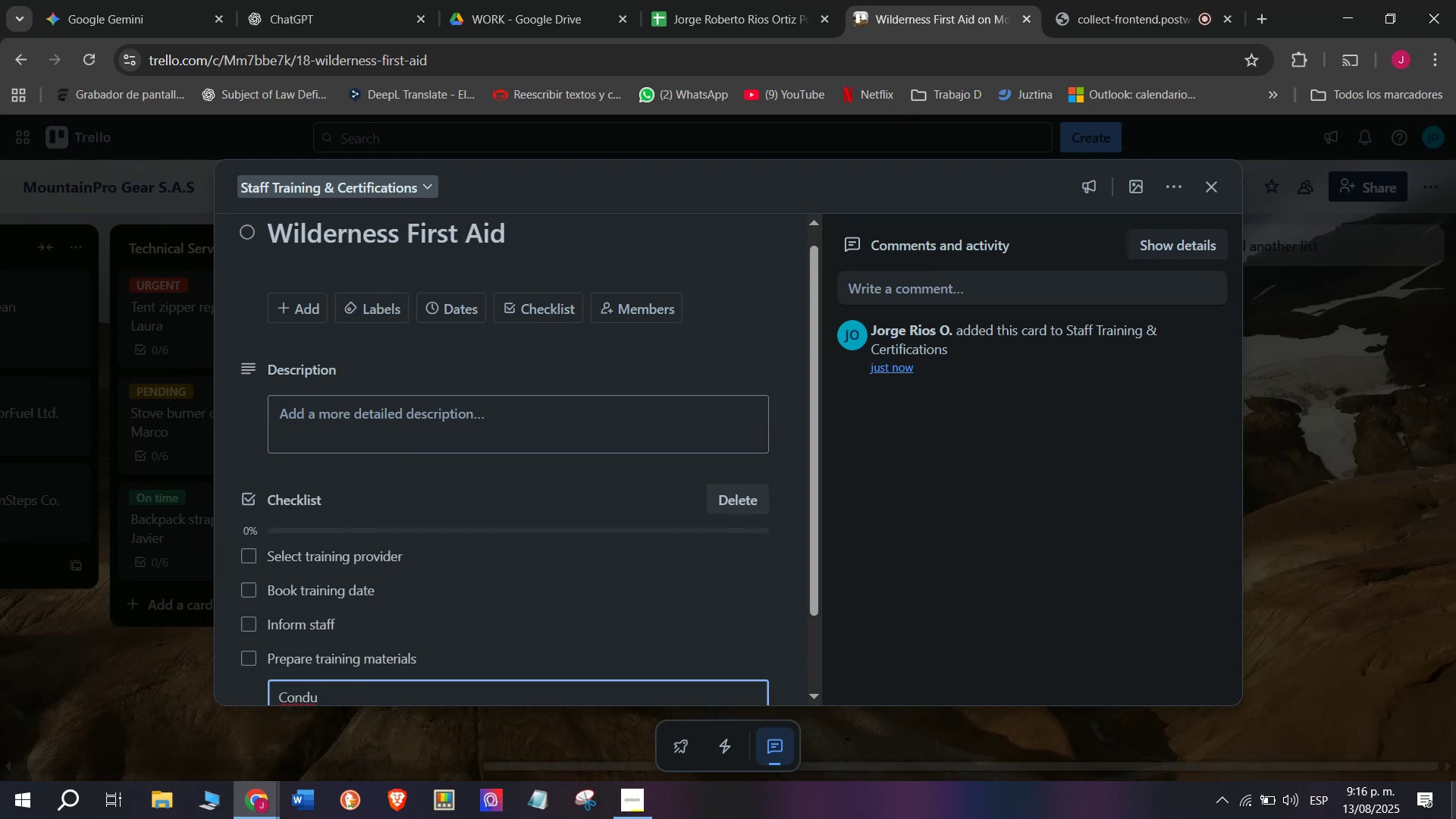 
type(ct session)
 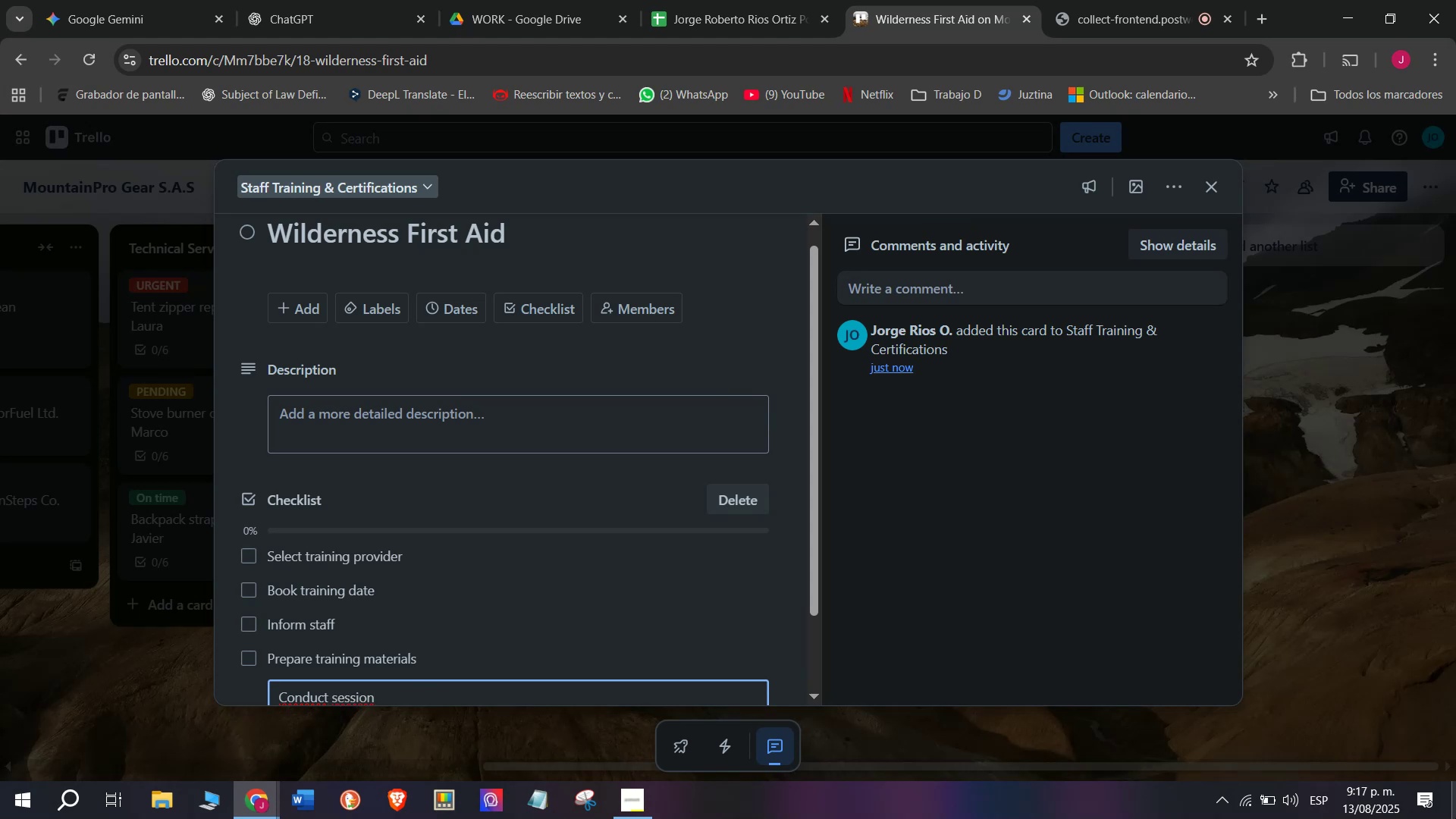 
key(Enter)
 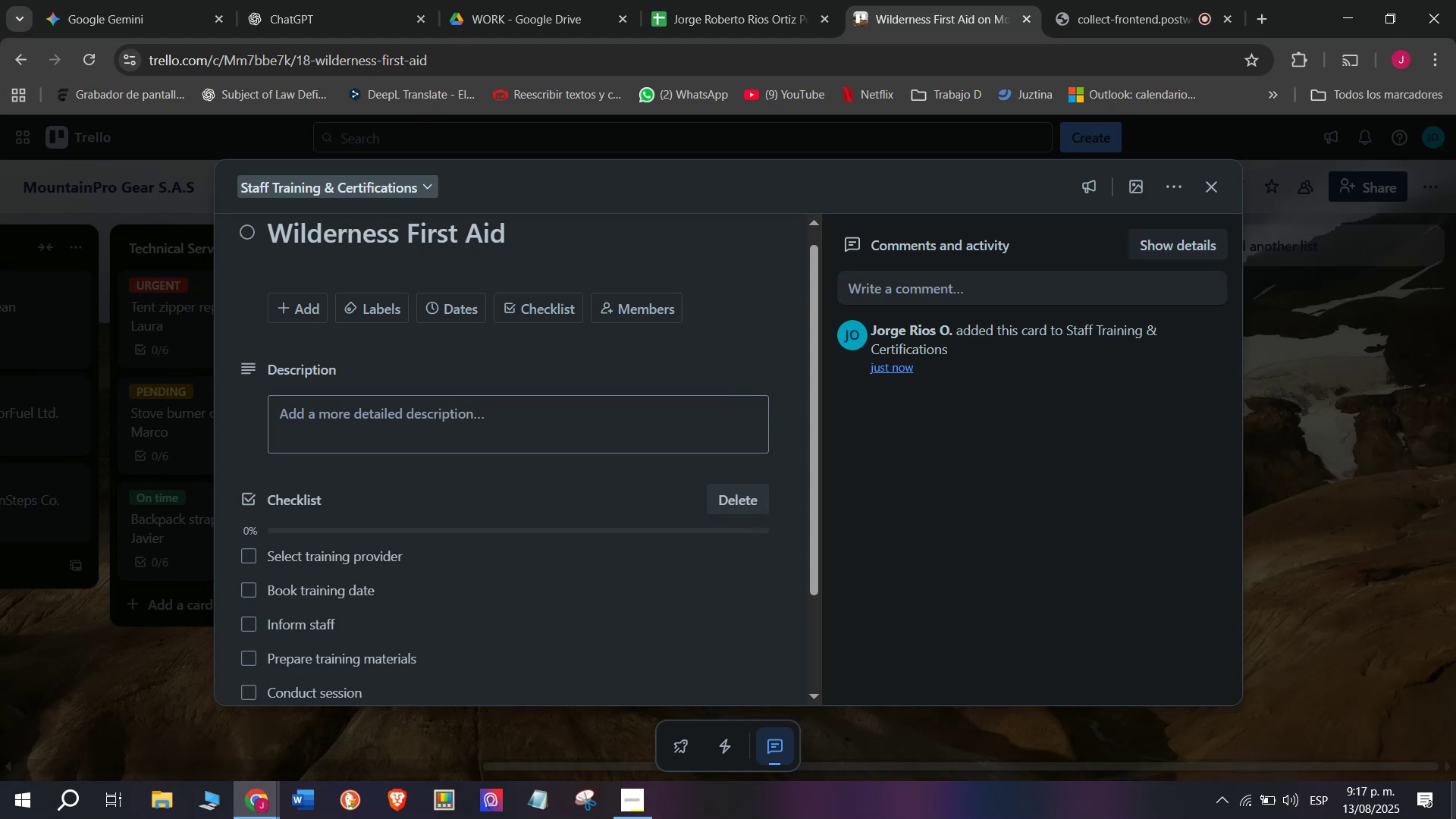 
type(Inssue certificates)
 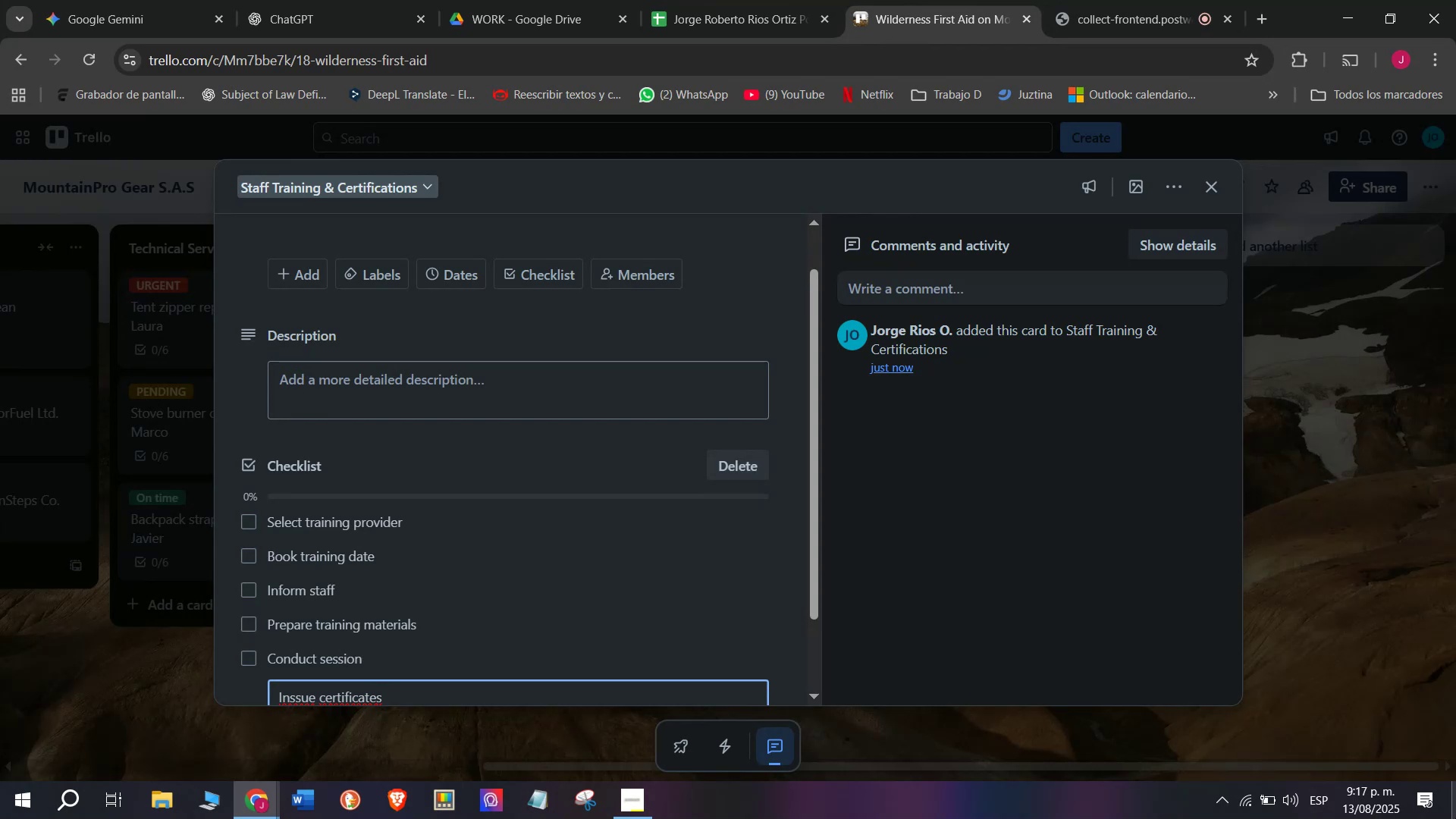 
key(Enter)
 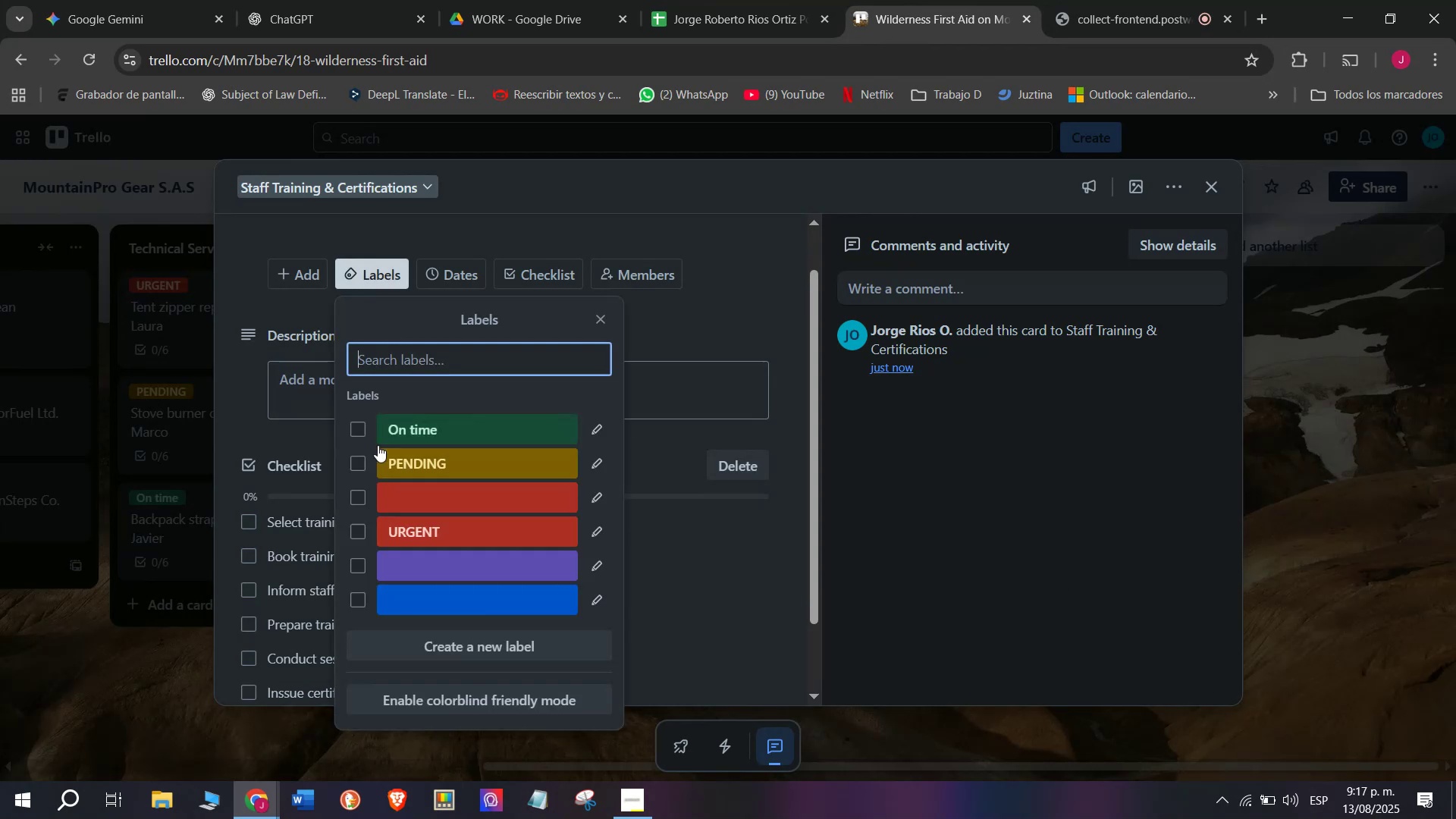 
left_click([356, 434])
 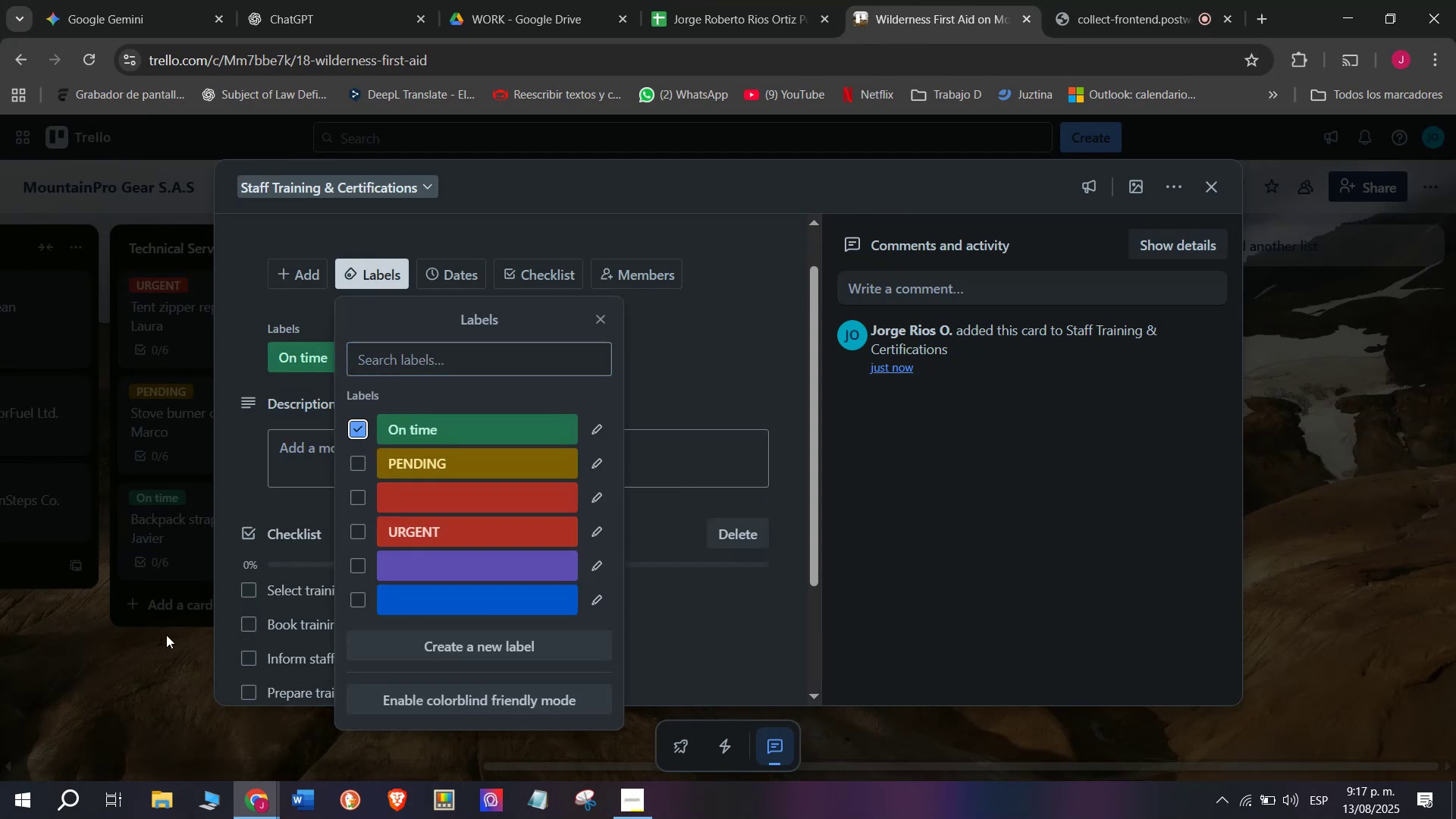 
left_click_drag(start_coordinate=[133, 682], to_coordinate=[133, 679])
 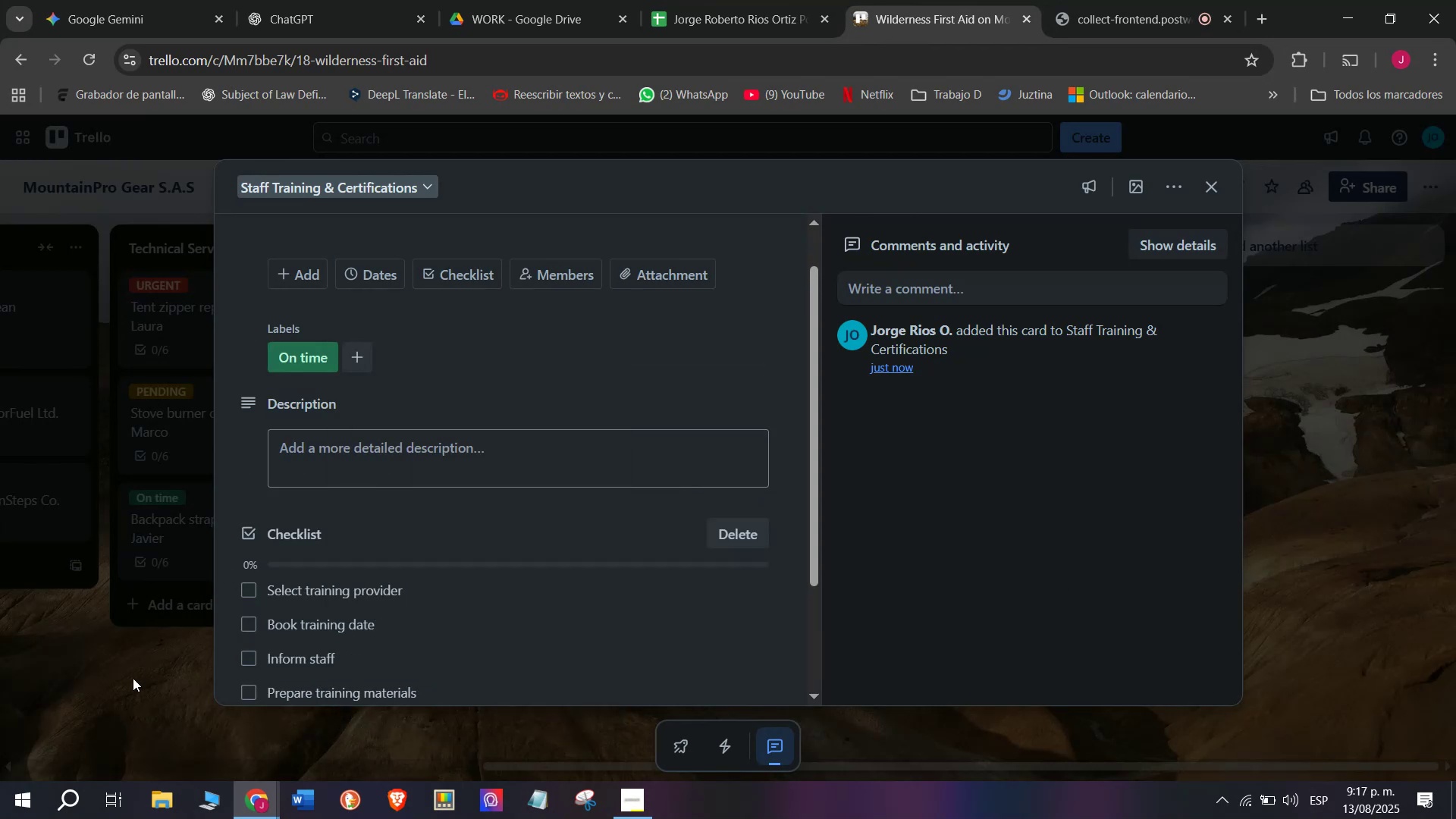 
double_click([133, 678])
 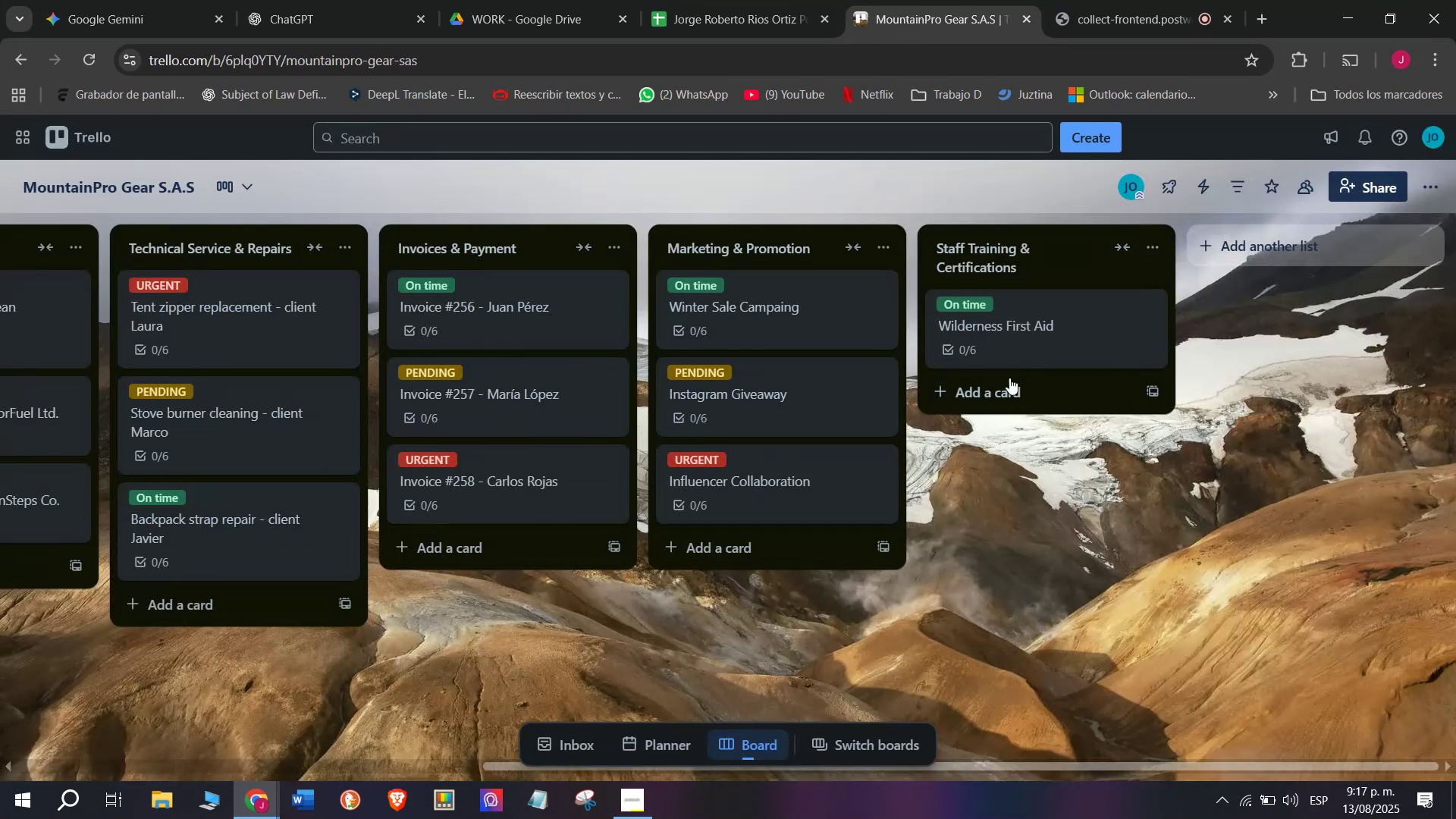 
left_click([992, 400])
 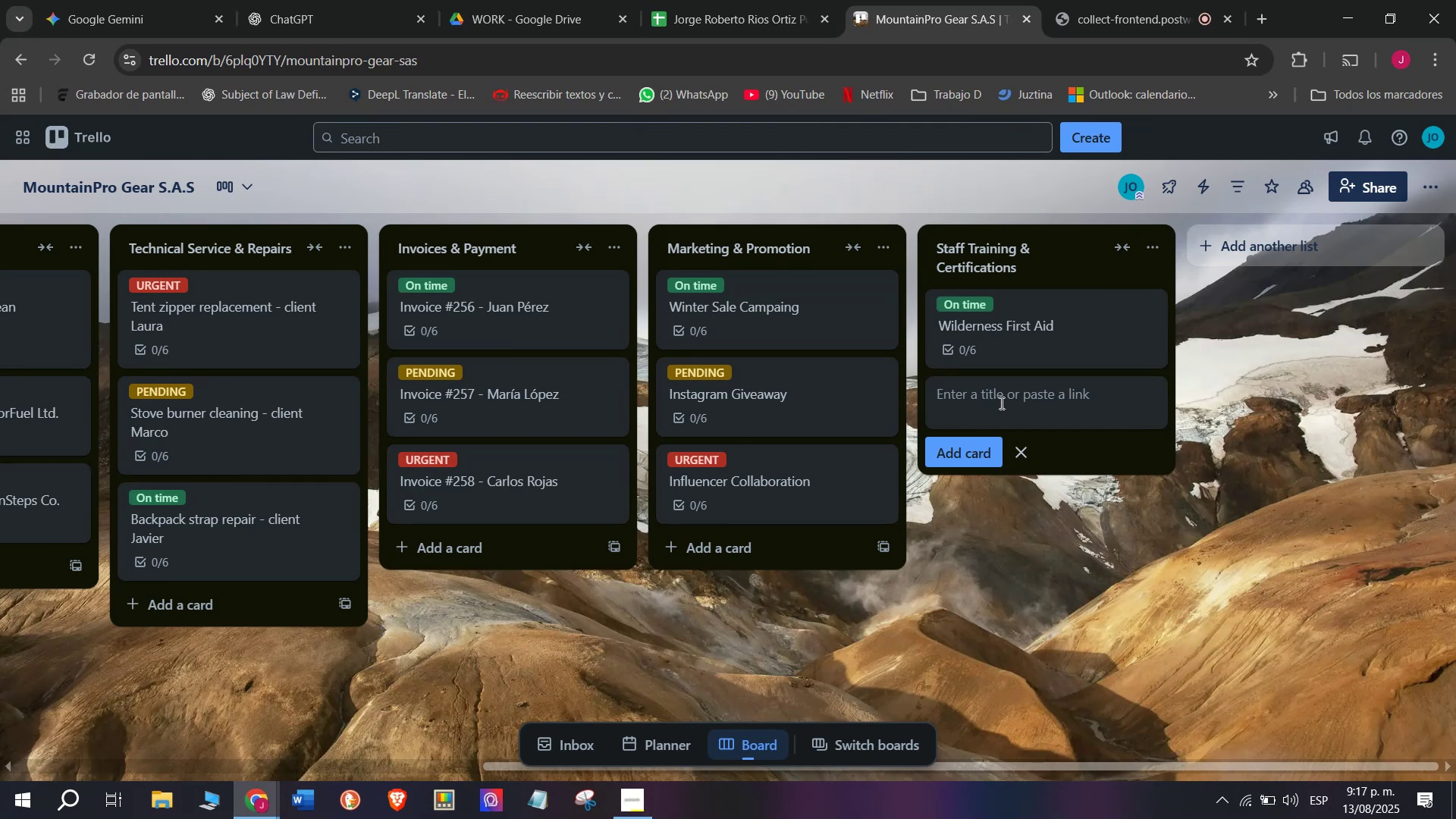 
wait(5.83)
 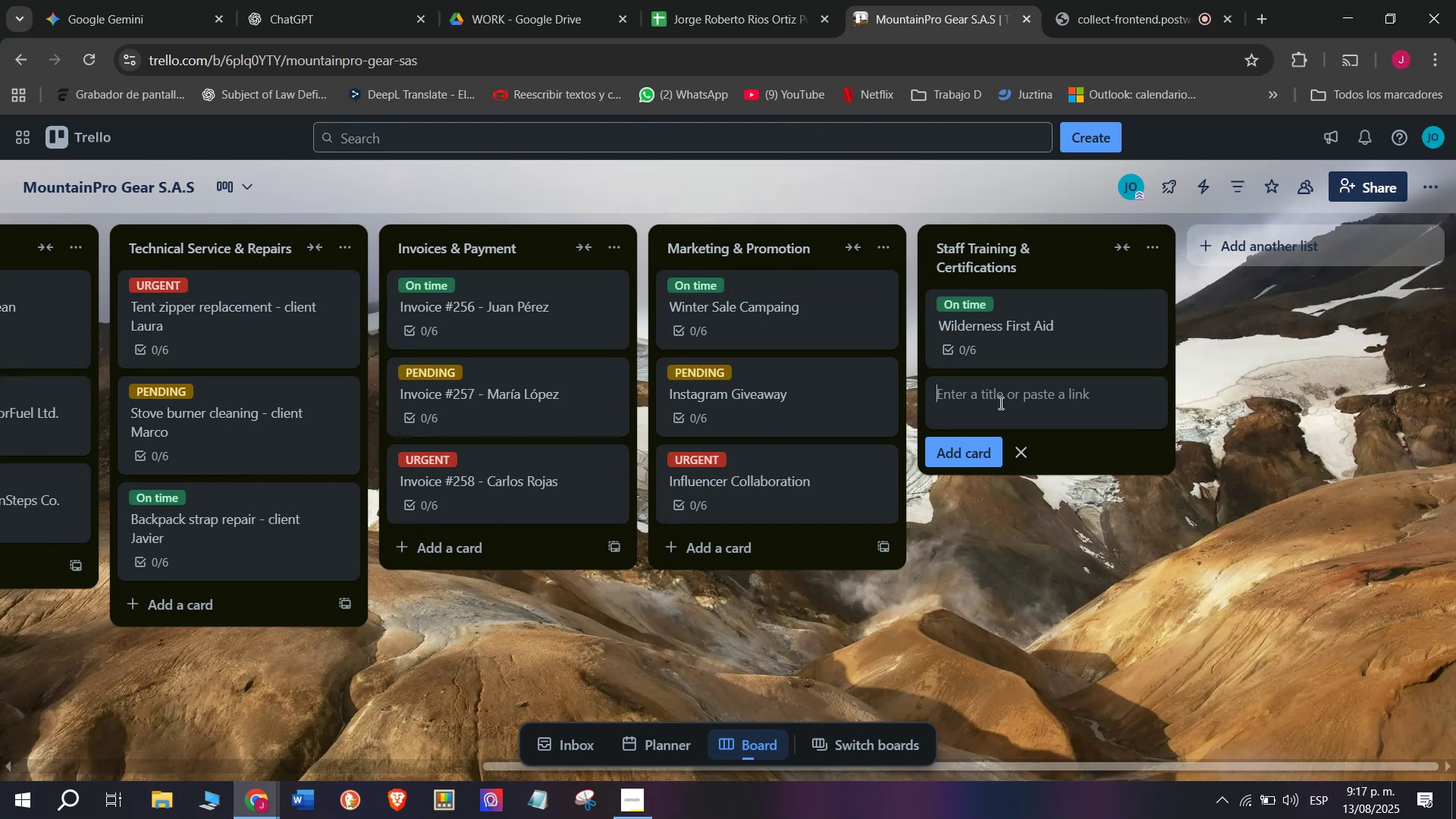 
type(Customer Service)
 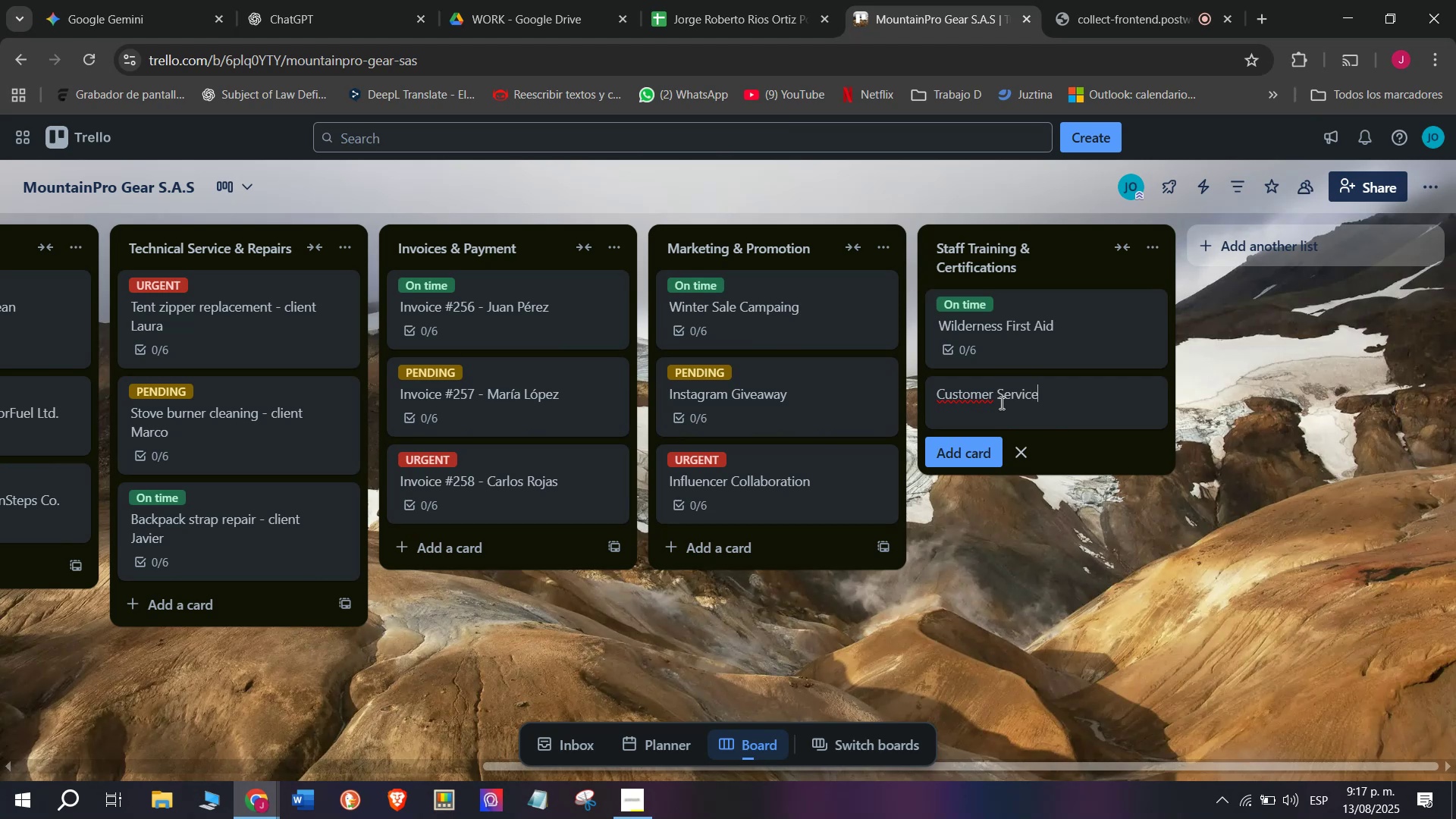 
wait(7.07)
 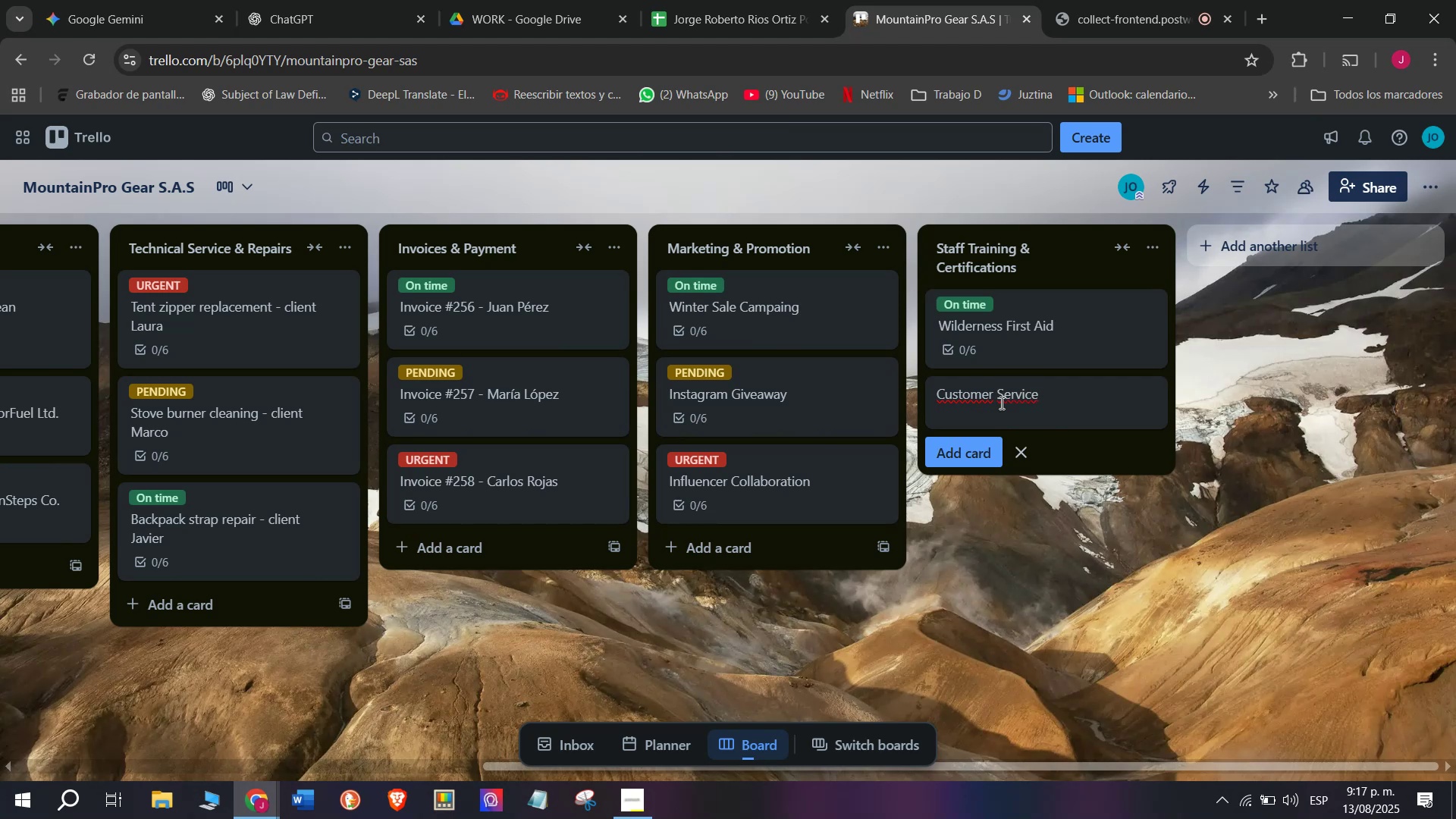 
type(Sk)
 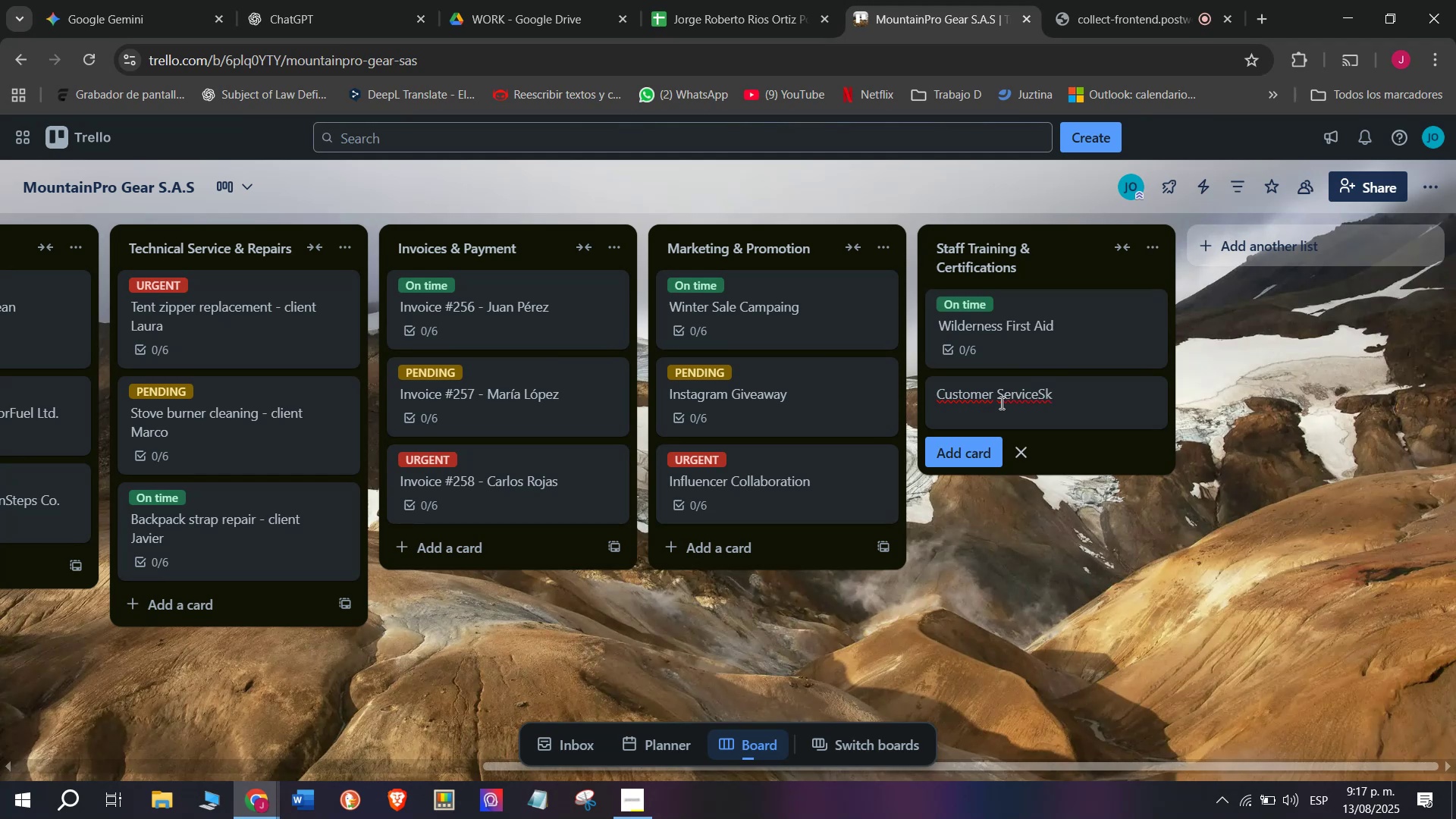 
type(ills)
 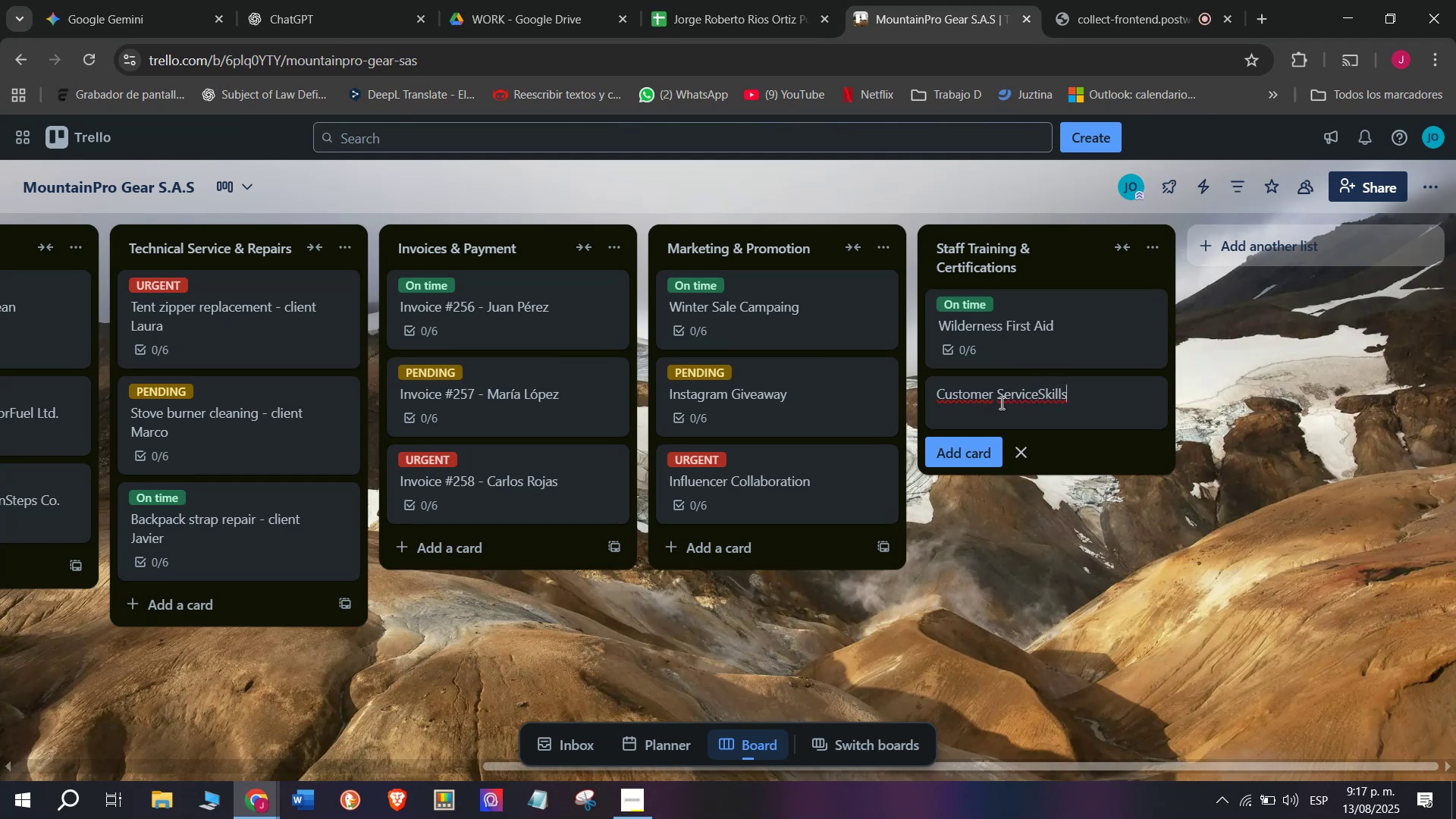 
wait(5.91)
 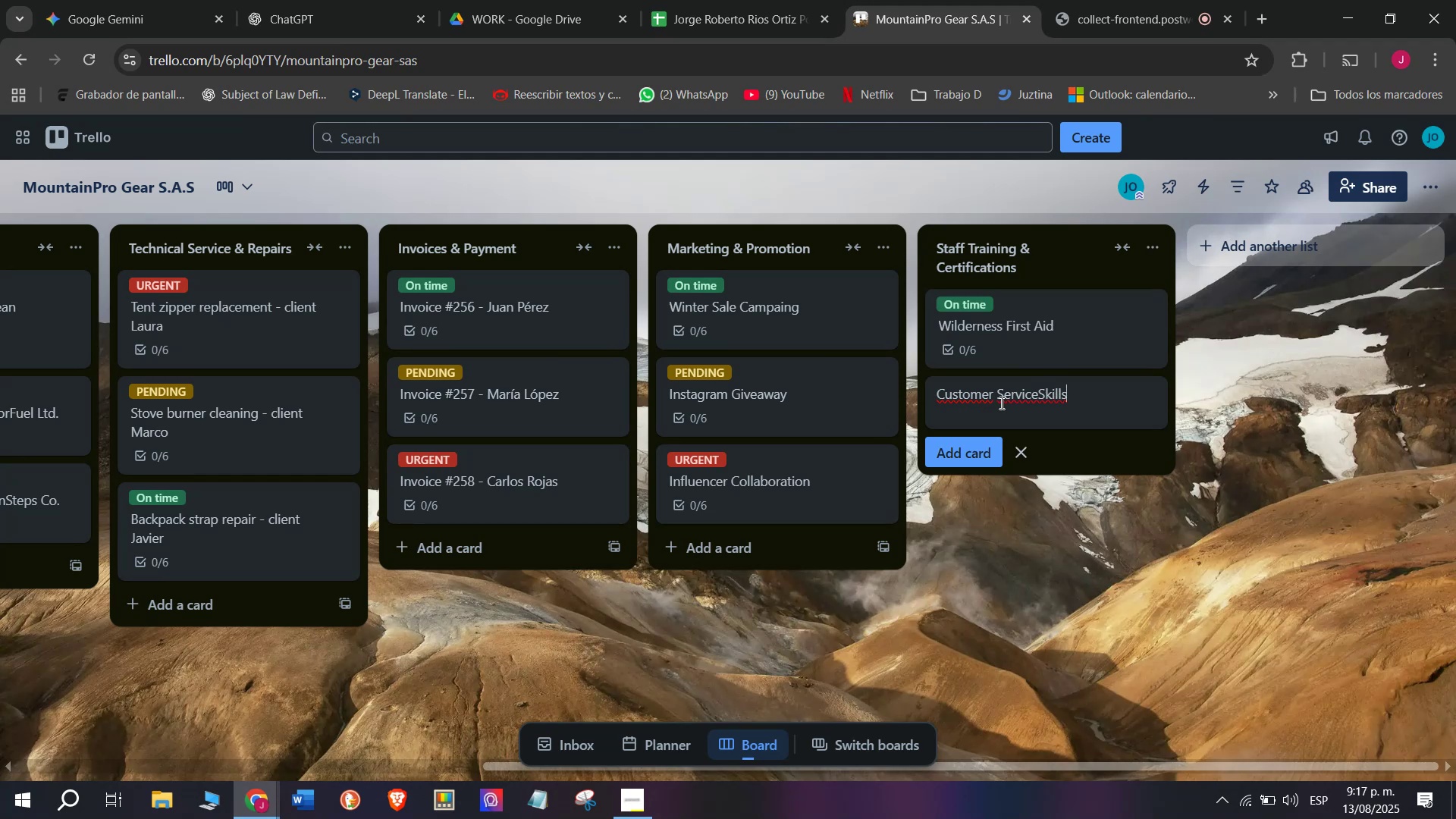 
left_click([1041, 396])
 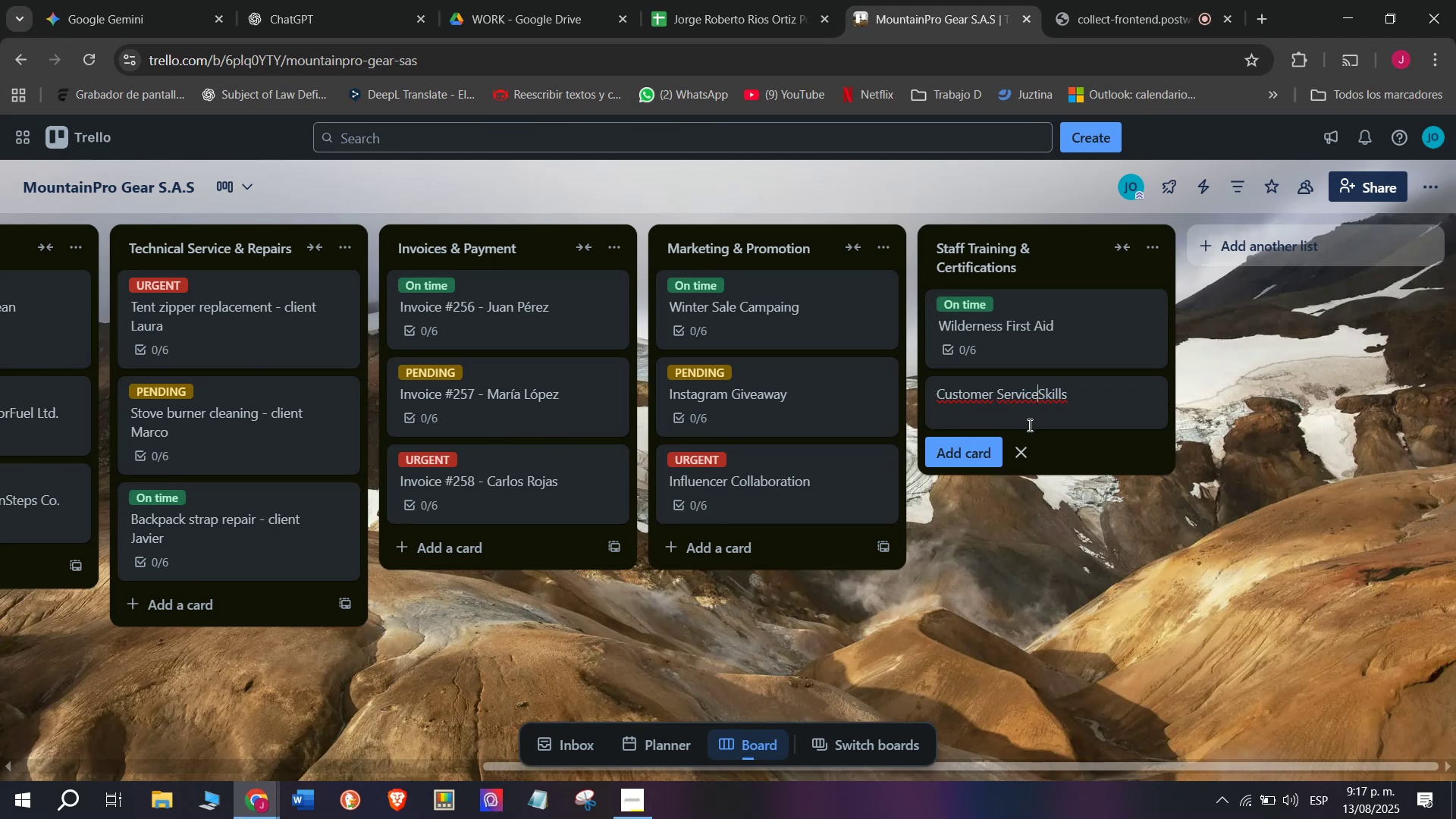 
key(Space)
 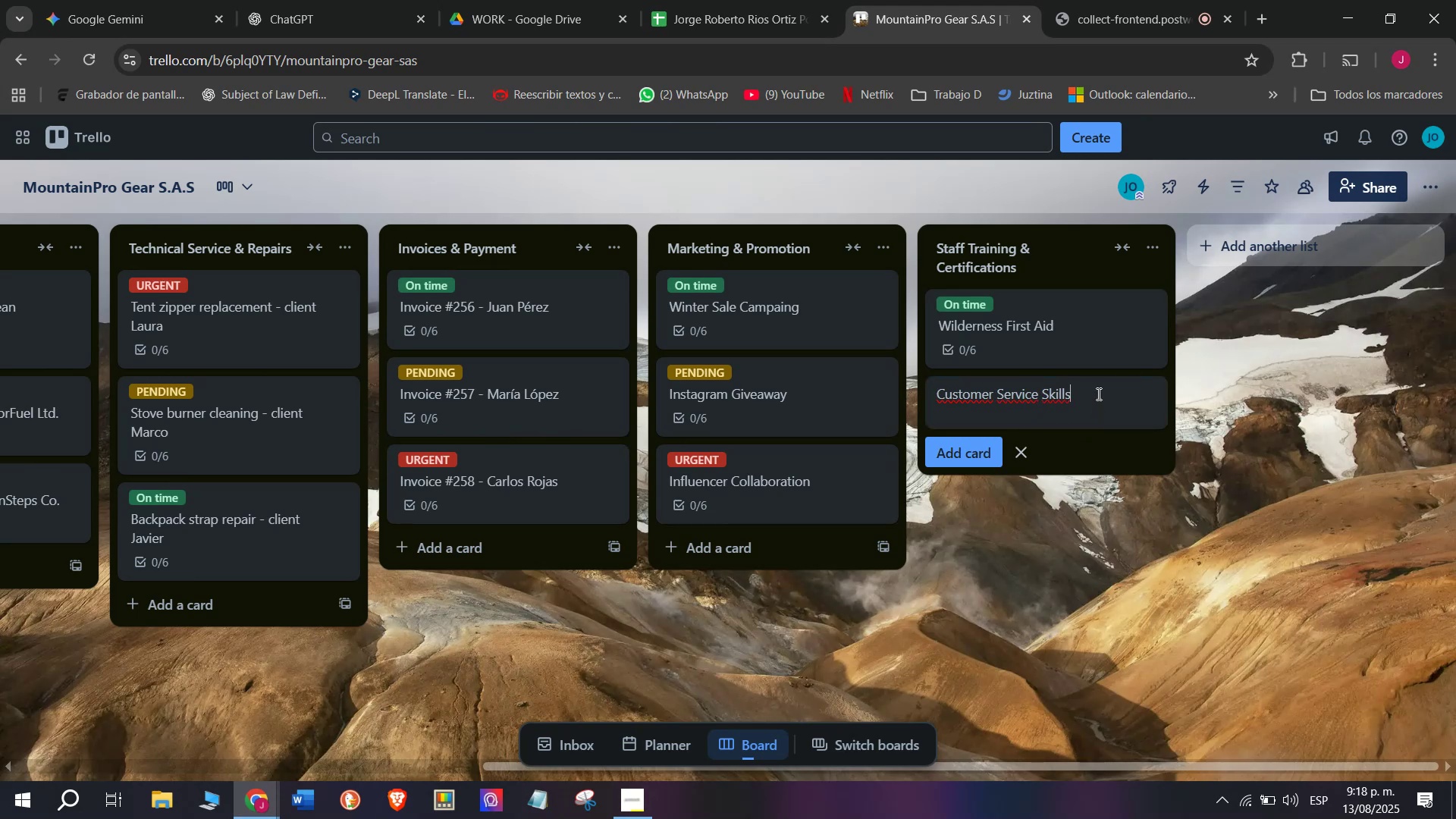 
wait(5.78)
 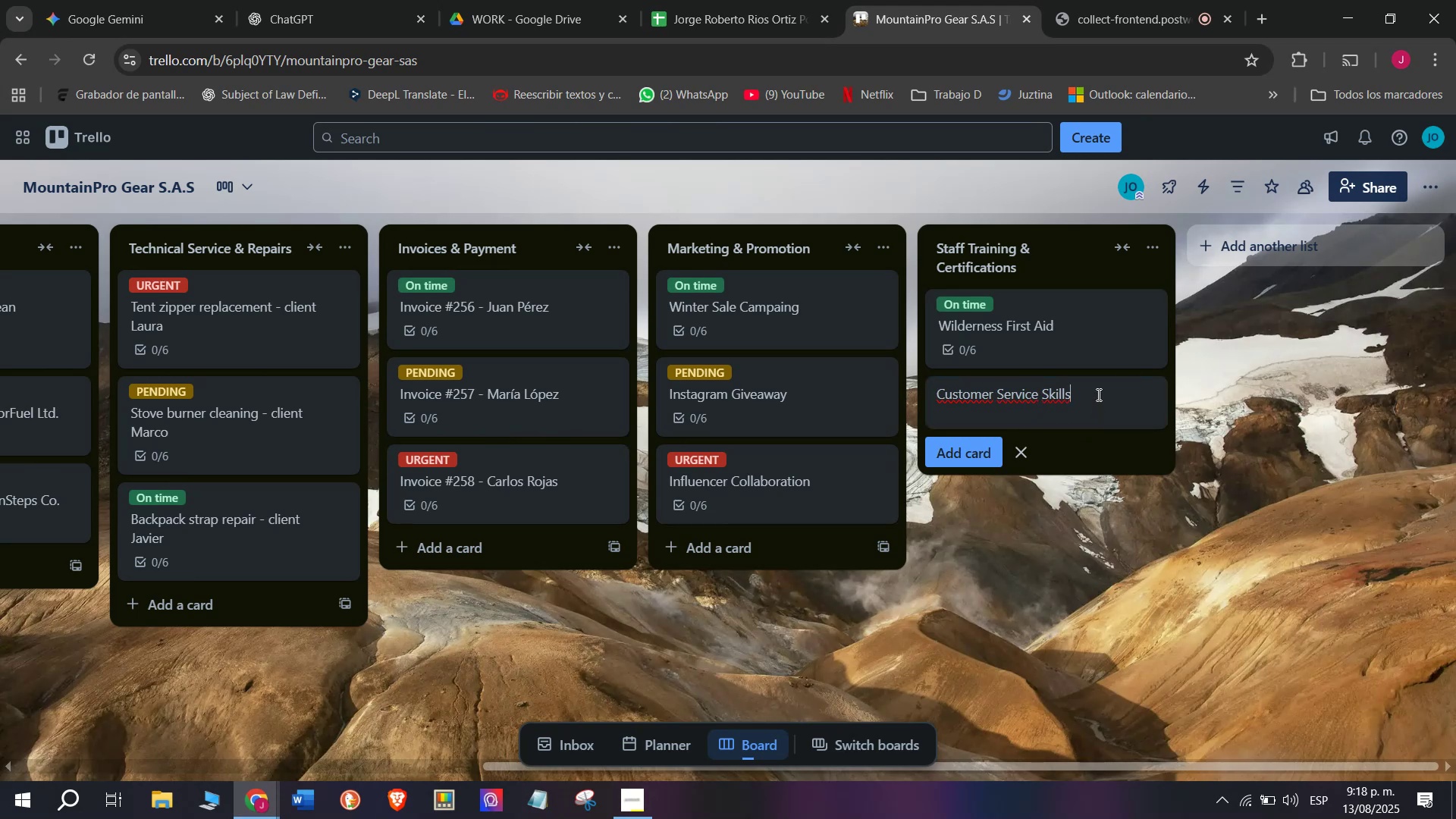 
key(Enter)
 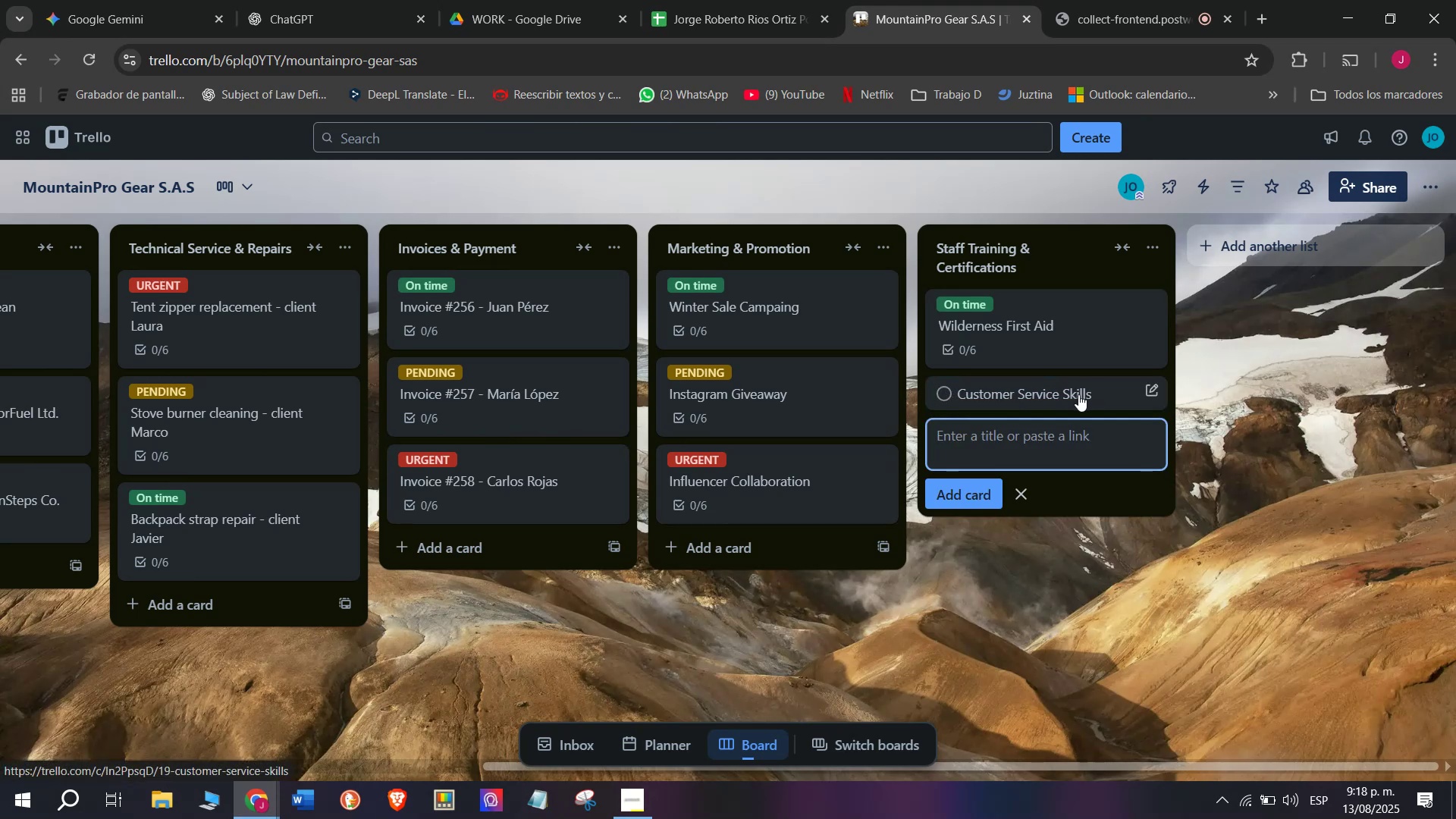 
left_click([1078, 394])
 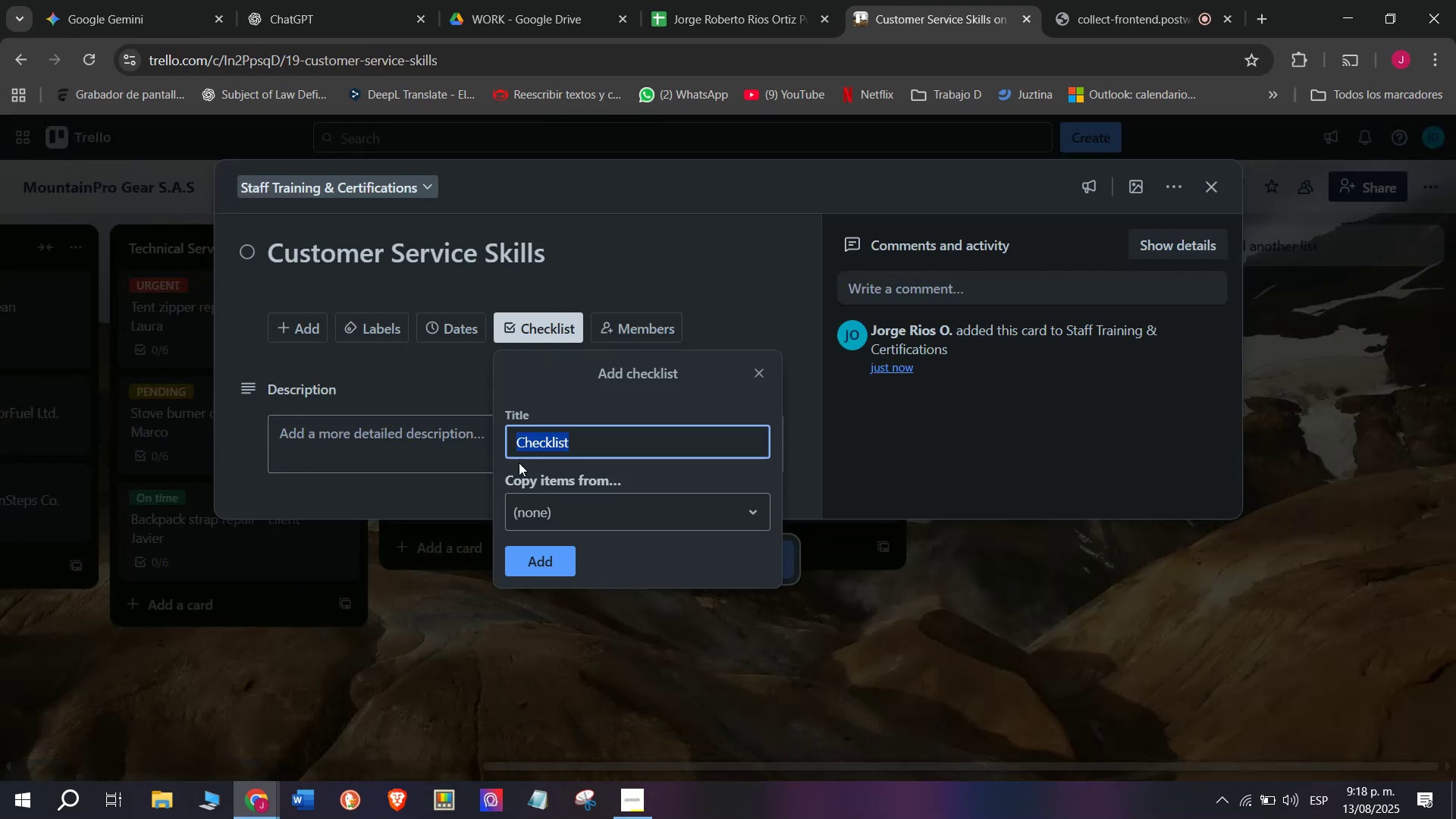 
left_click([532, 570])
 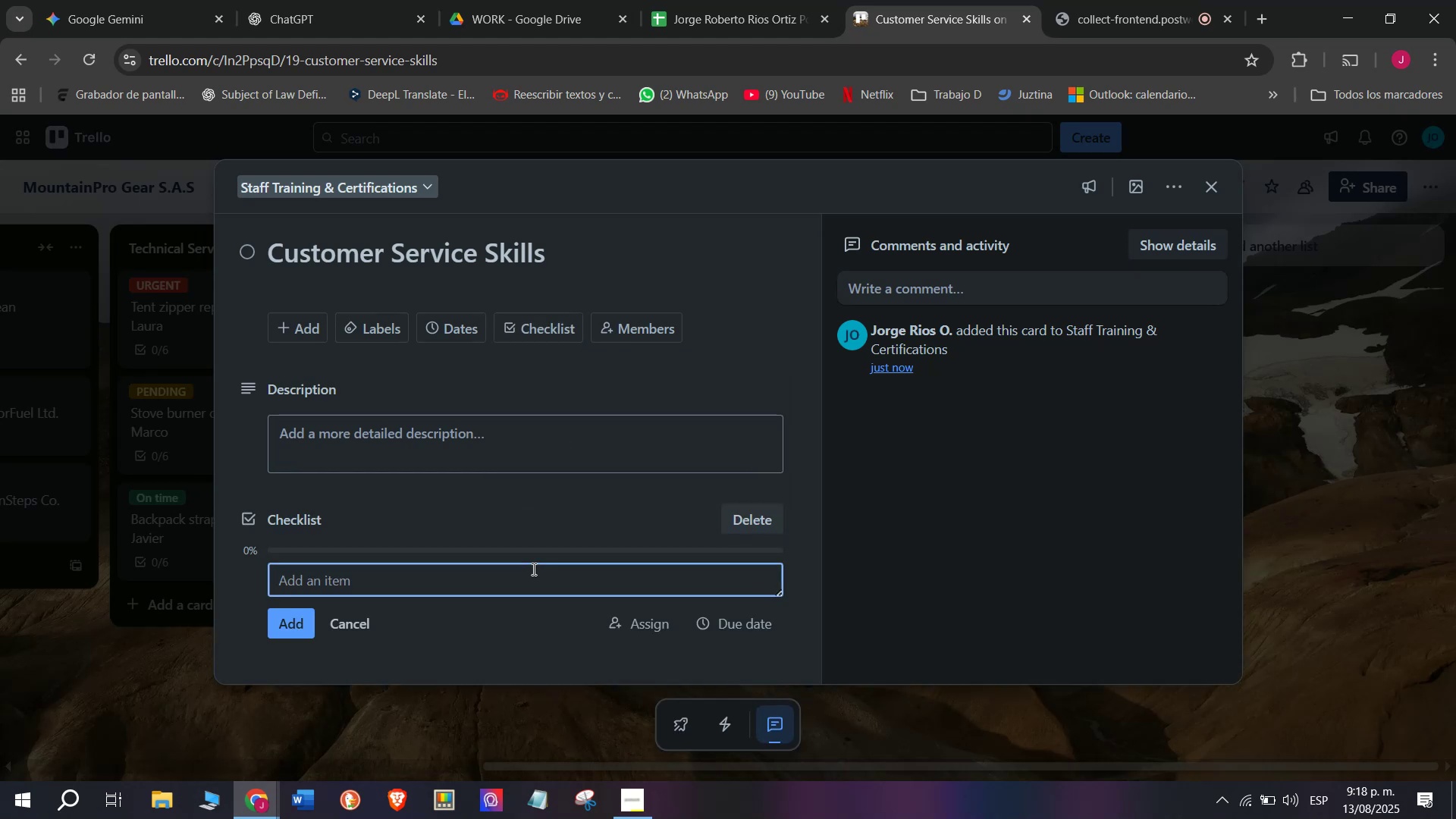 
type(Develop )
 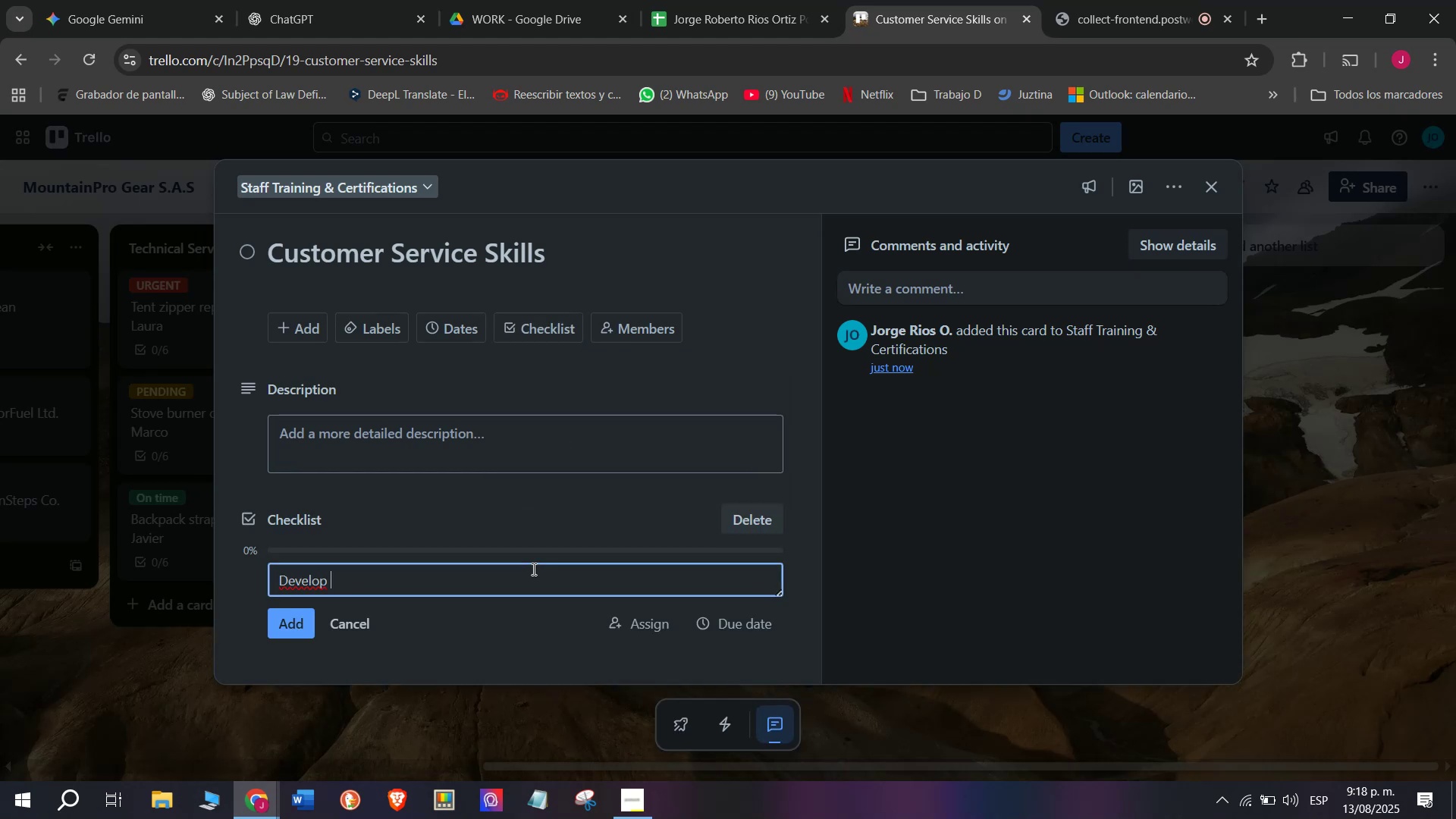 
type(training )
 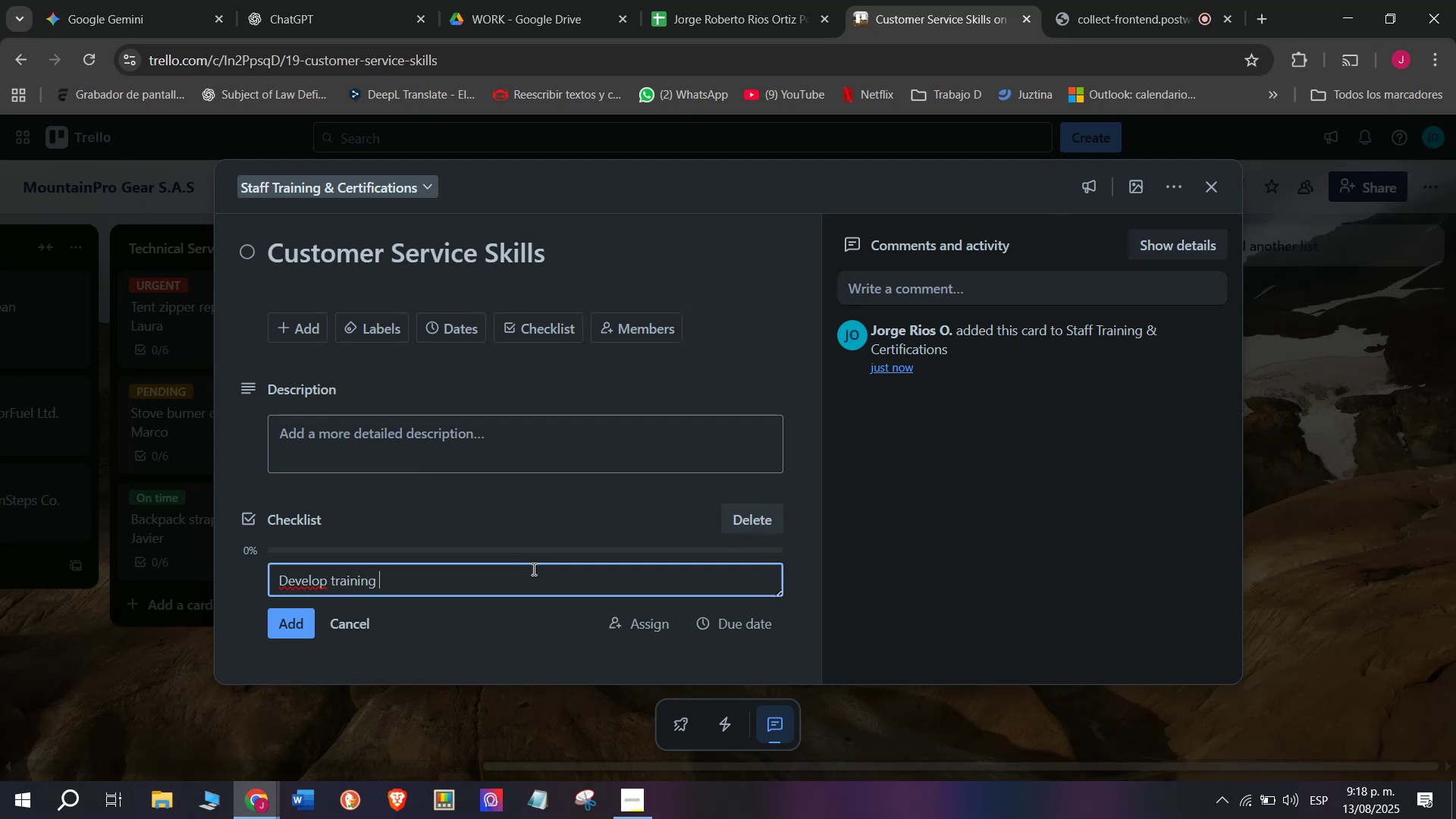 
type(content)
 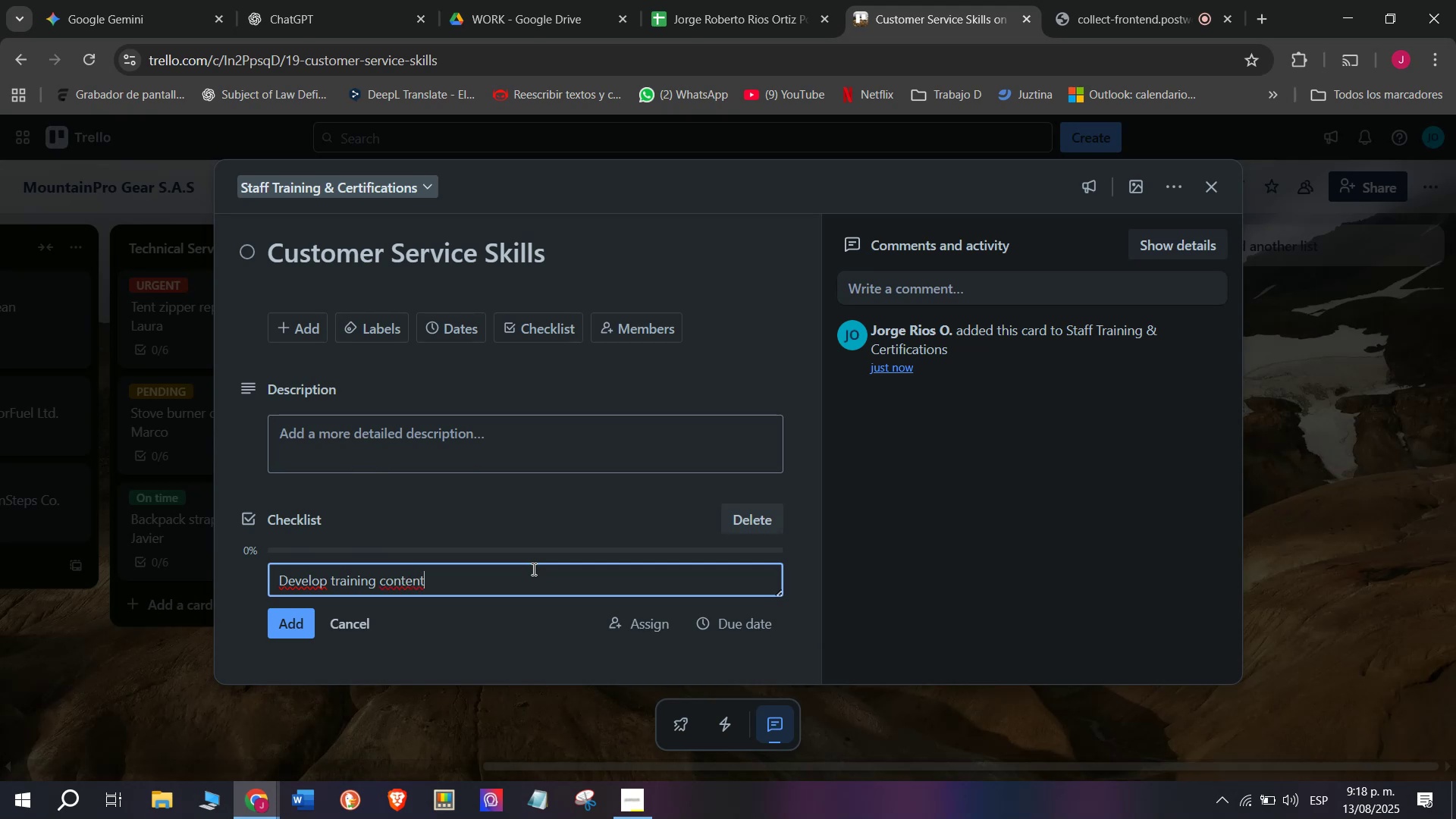 
key(Enter)
 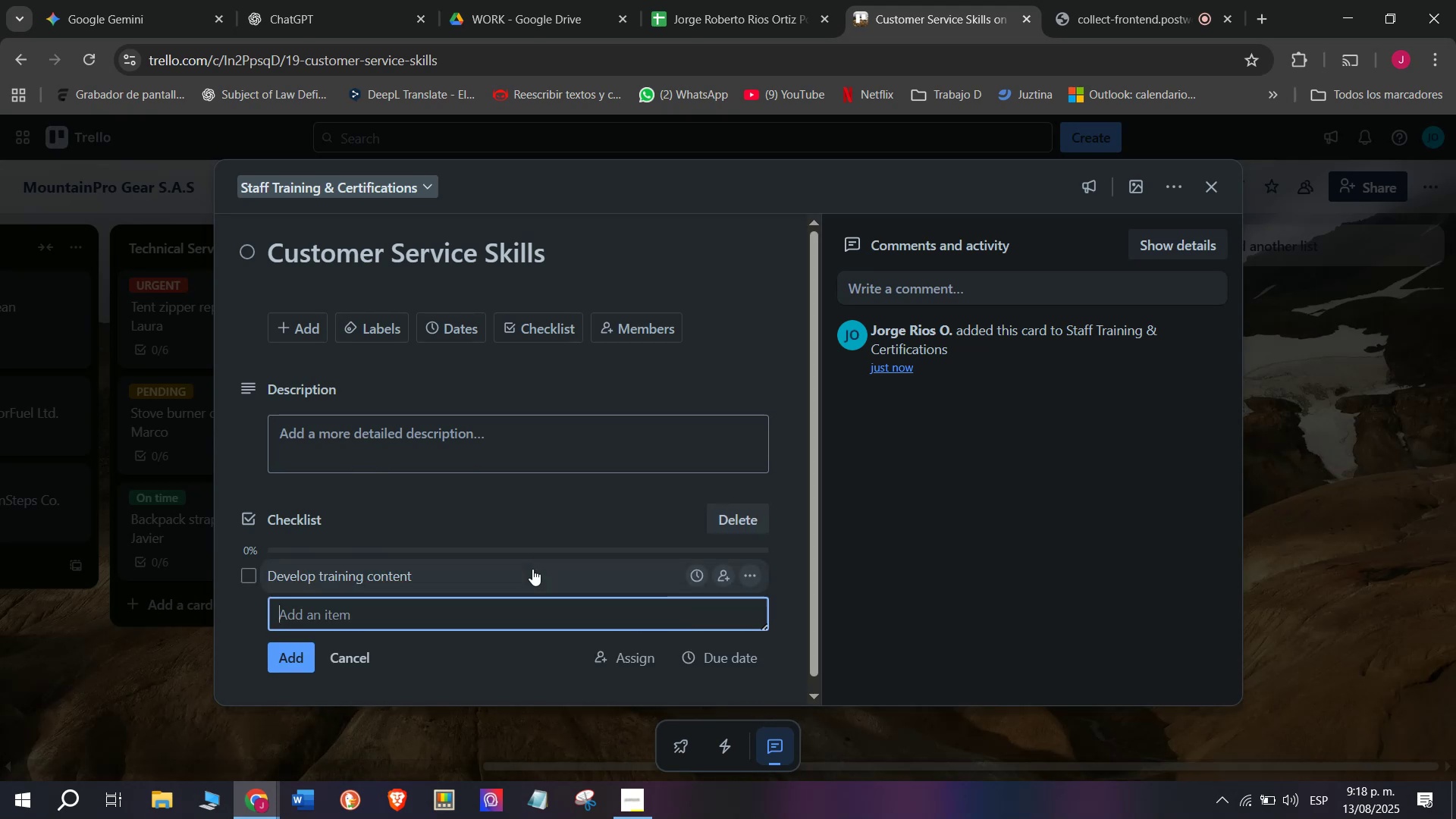 
type(Schedule session)
 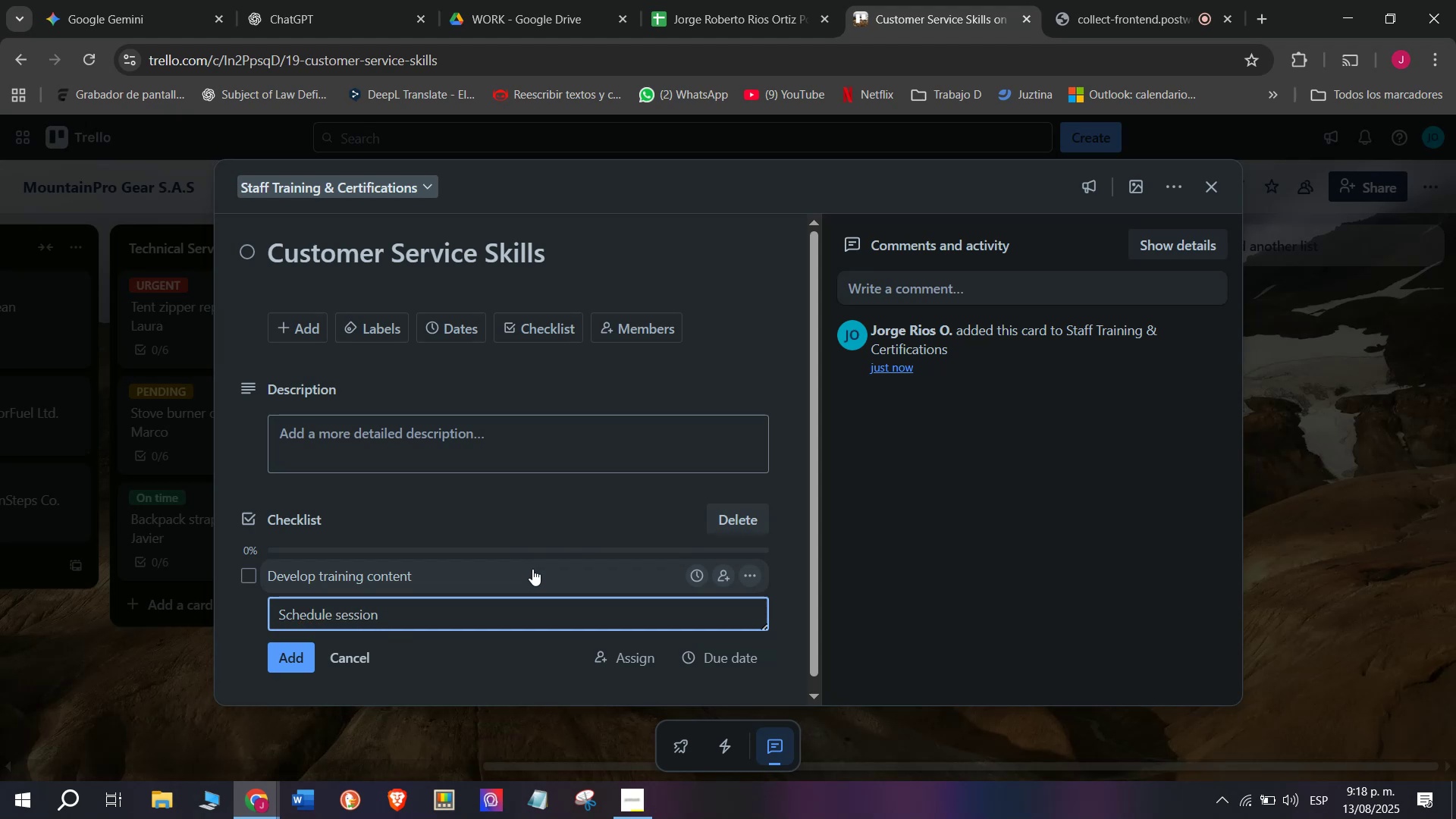 
key(Enter)
 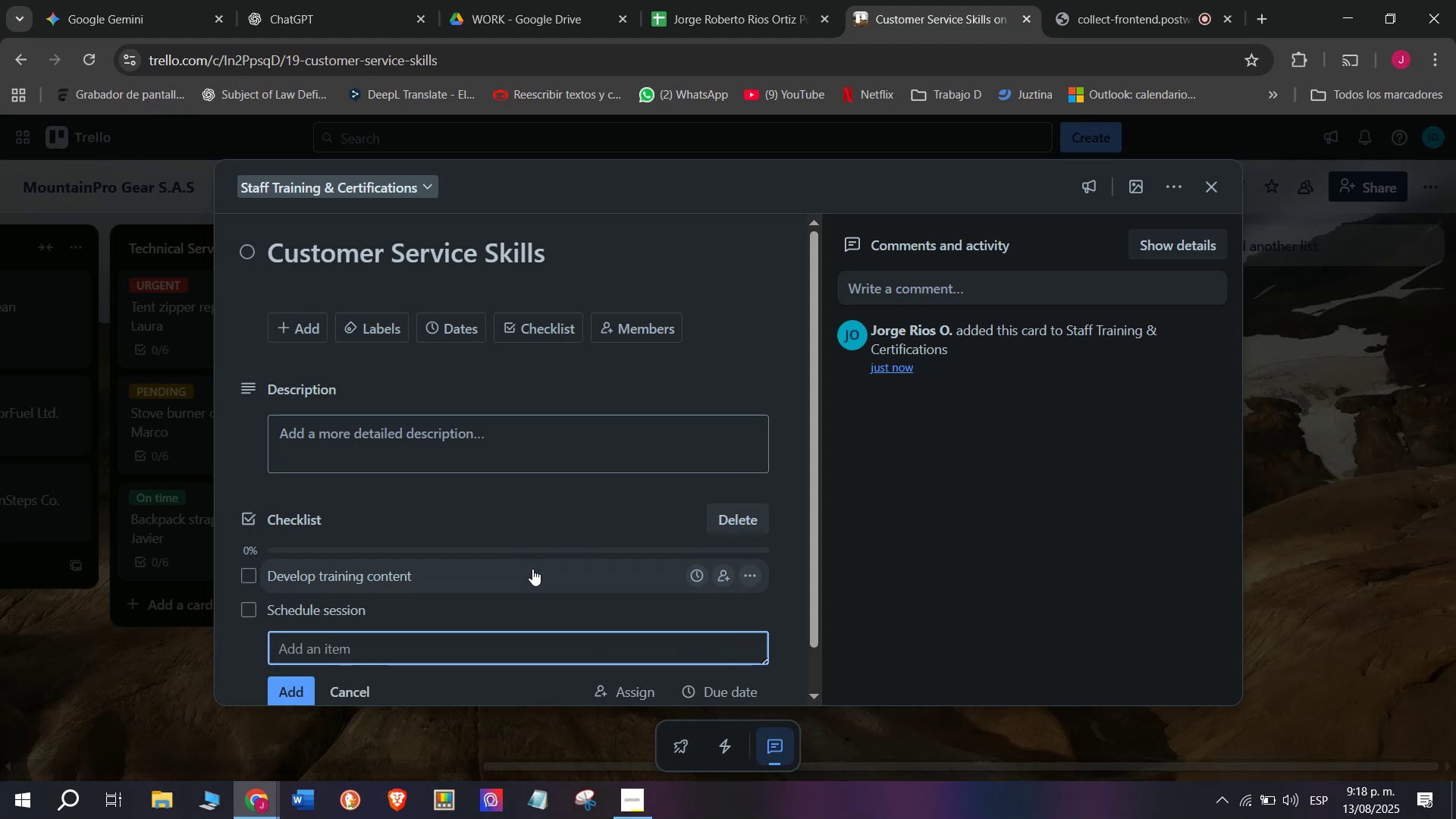 
type(Send invita)
 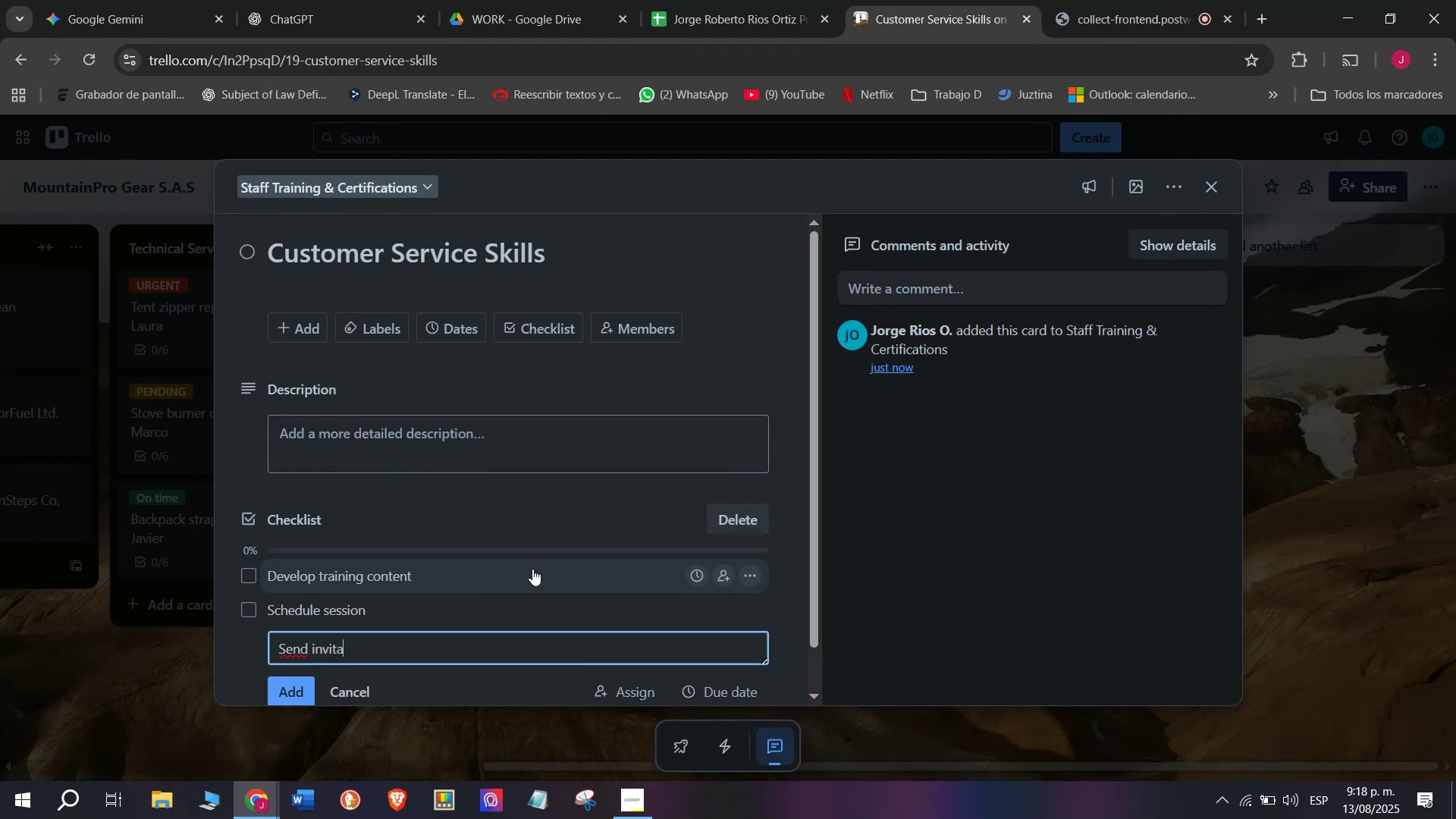 
wait(6.1)
 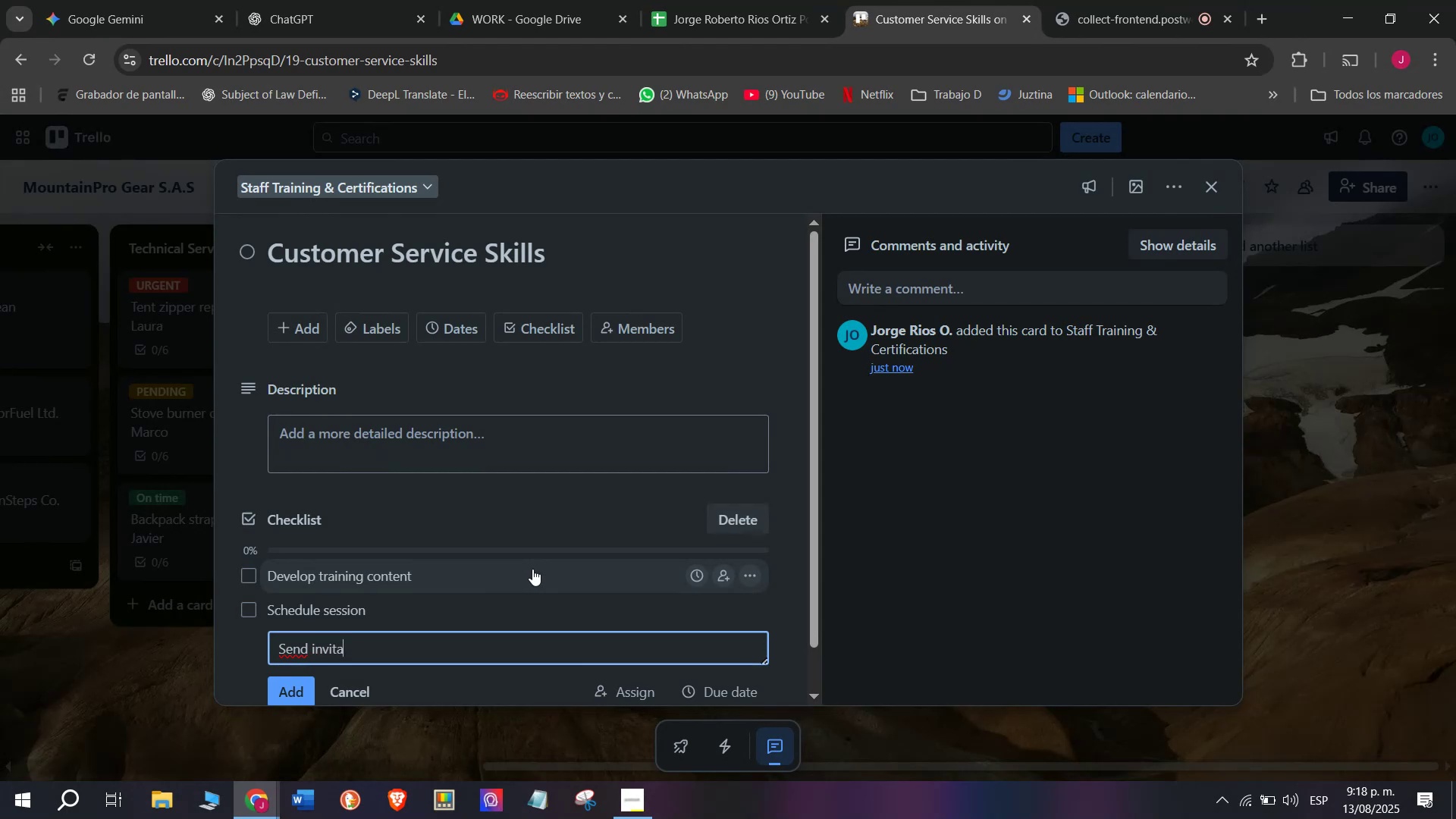 
type(tions)
 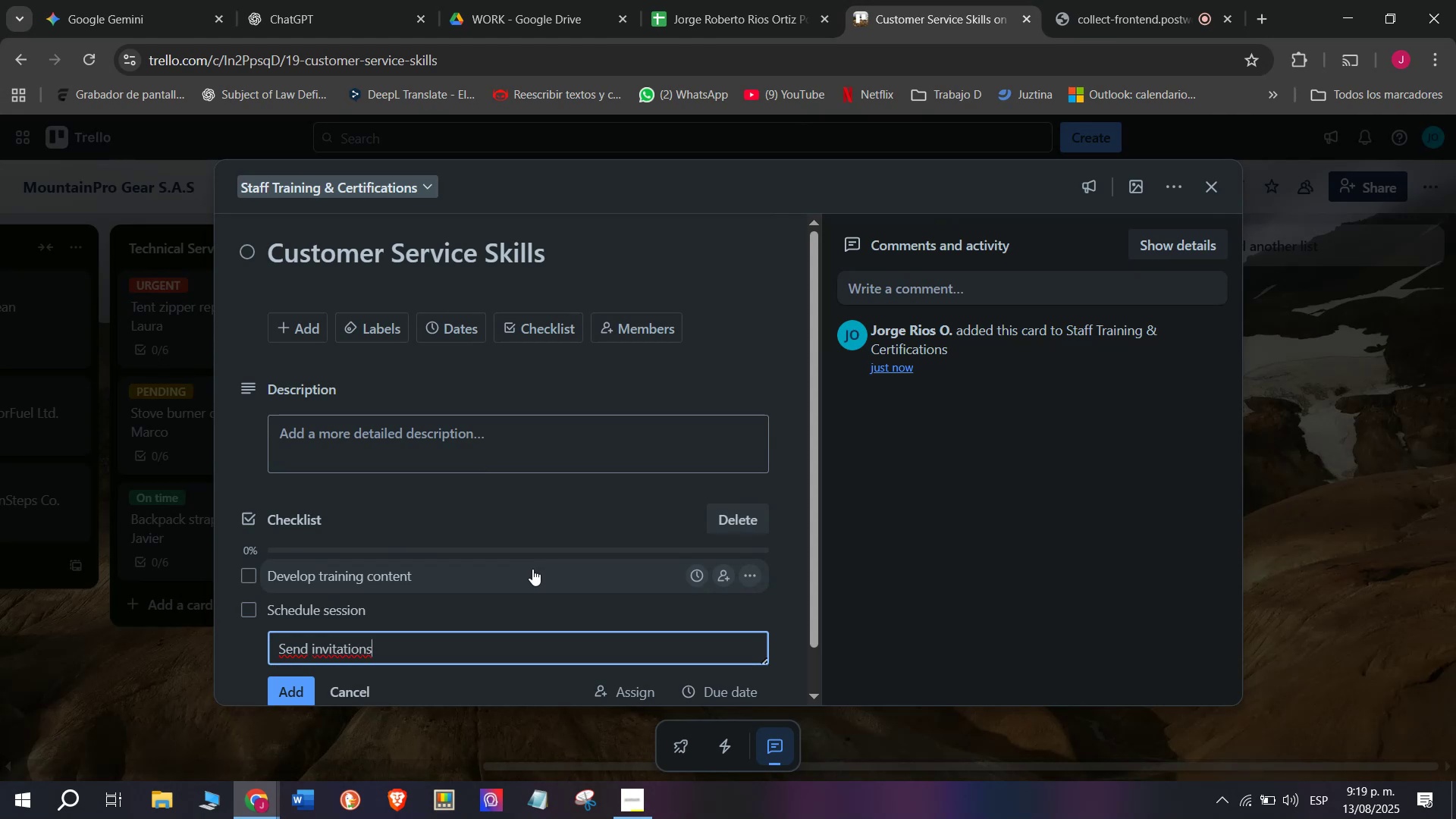 
wait(8.59)
 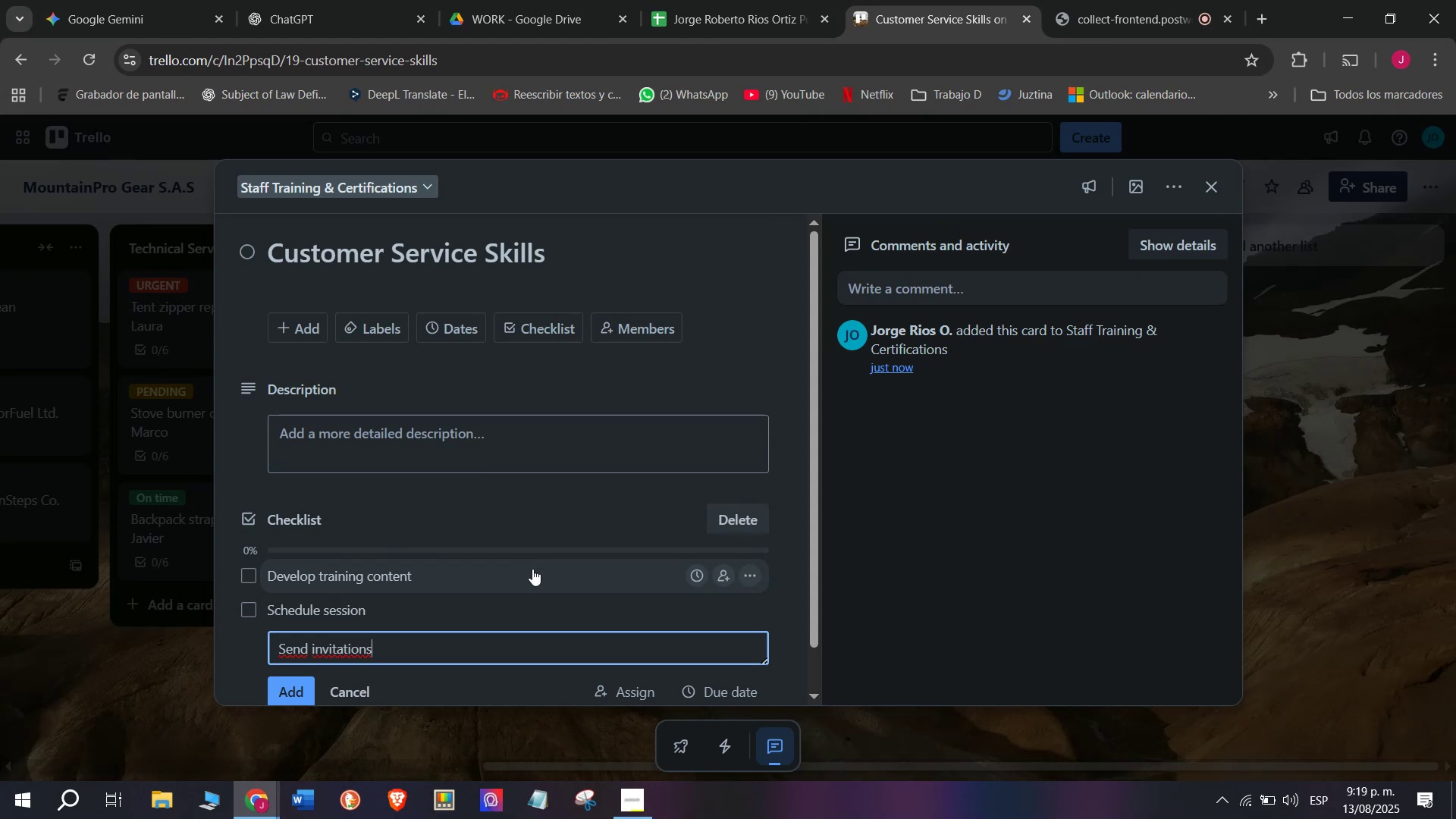 
key(Enter)
 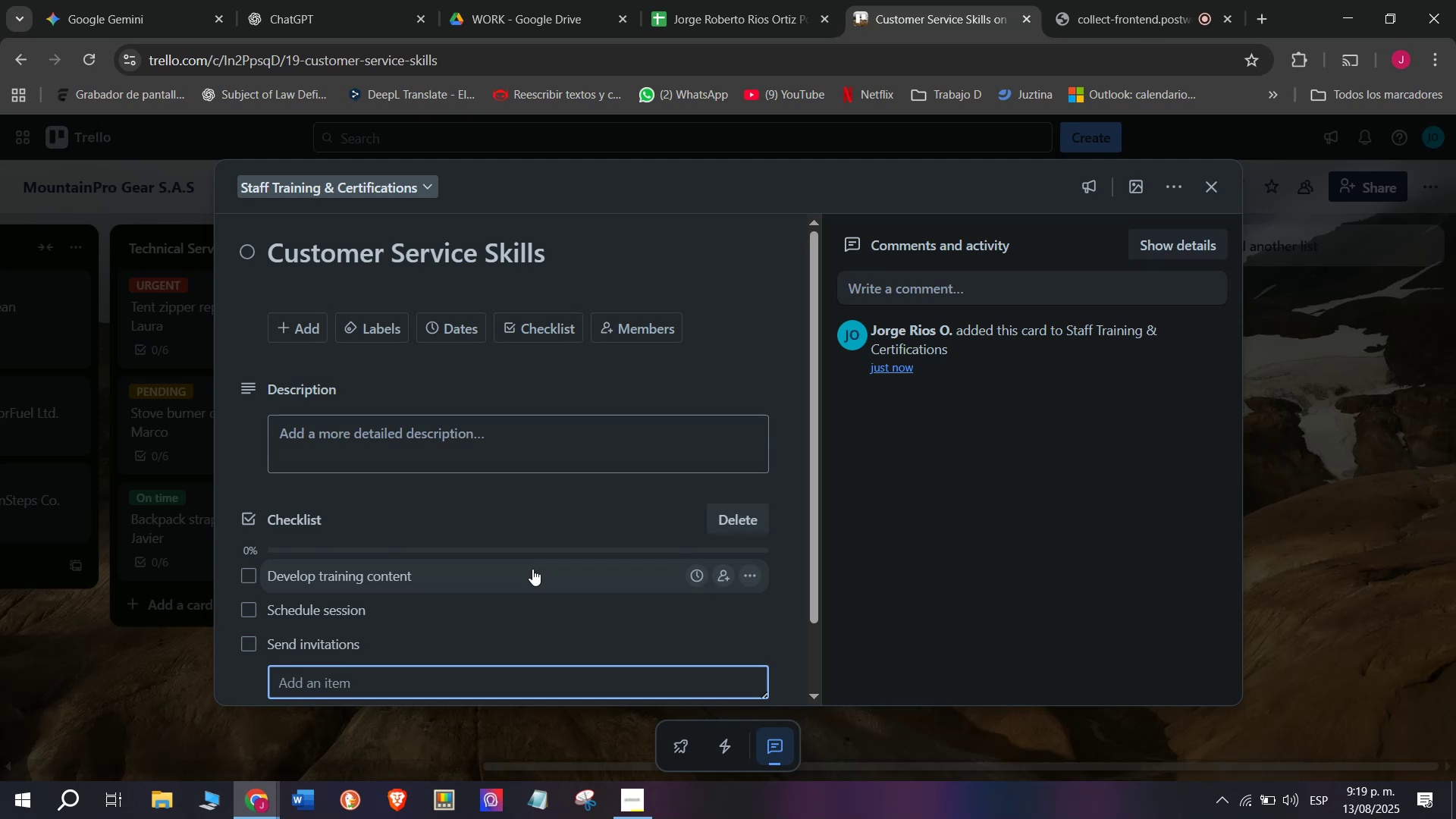 
wait(5.65)
 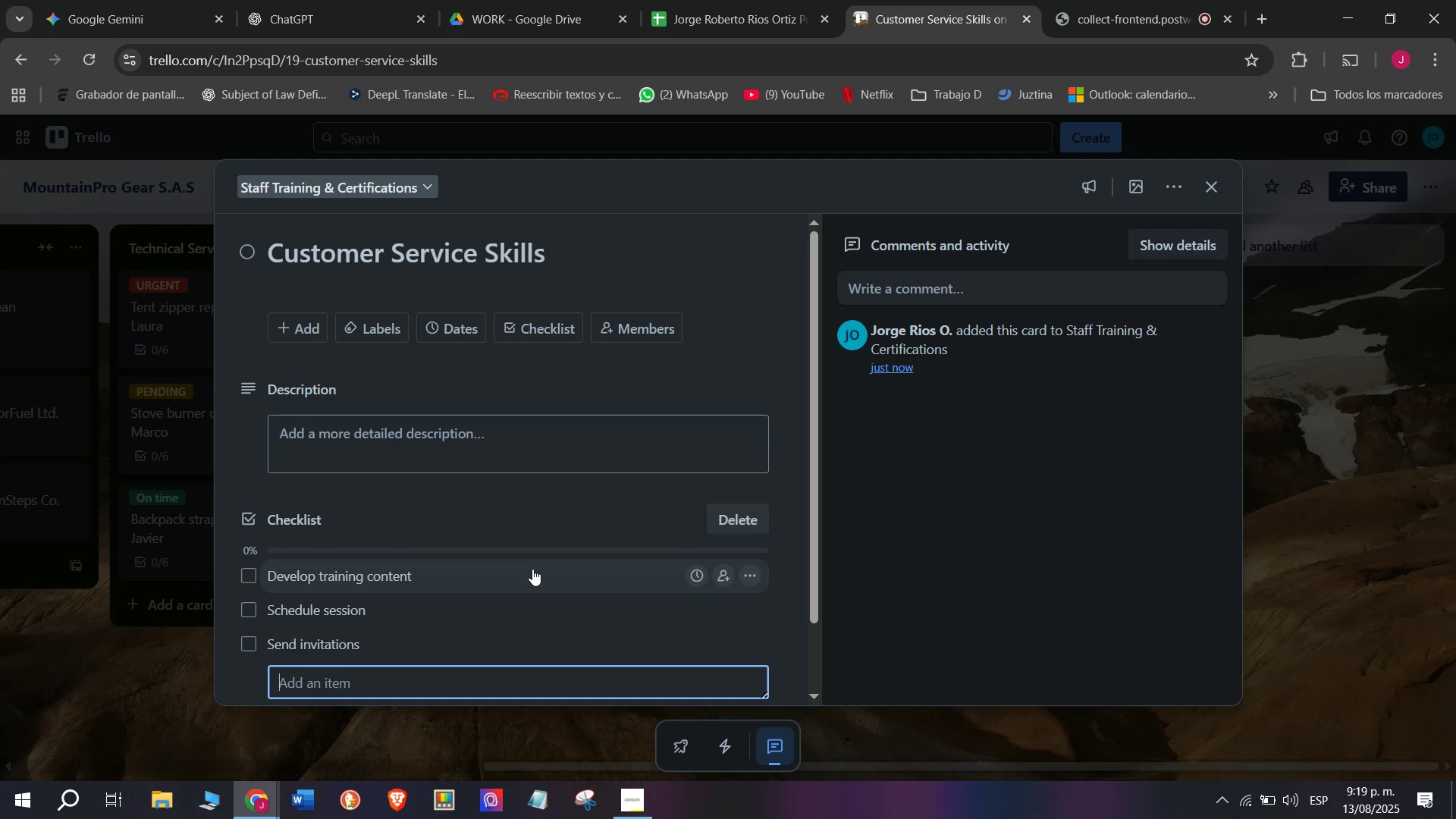 
type(Con)
 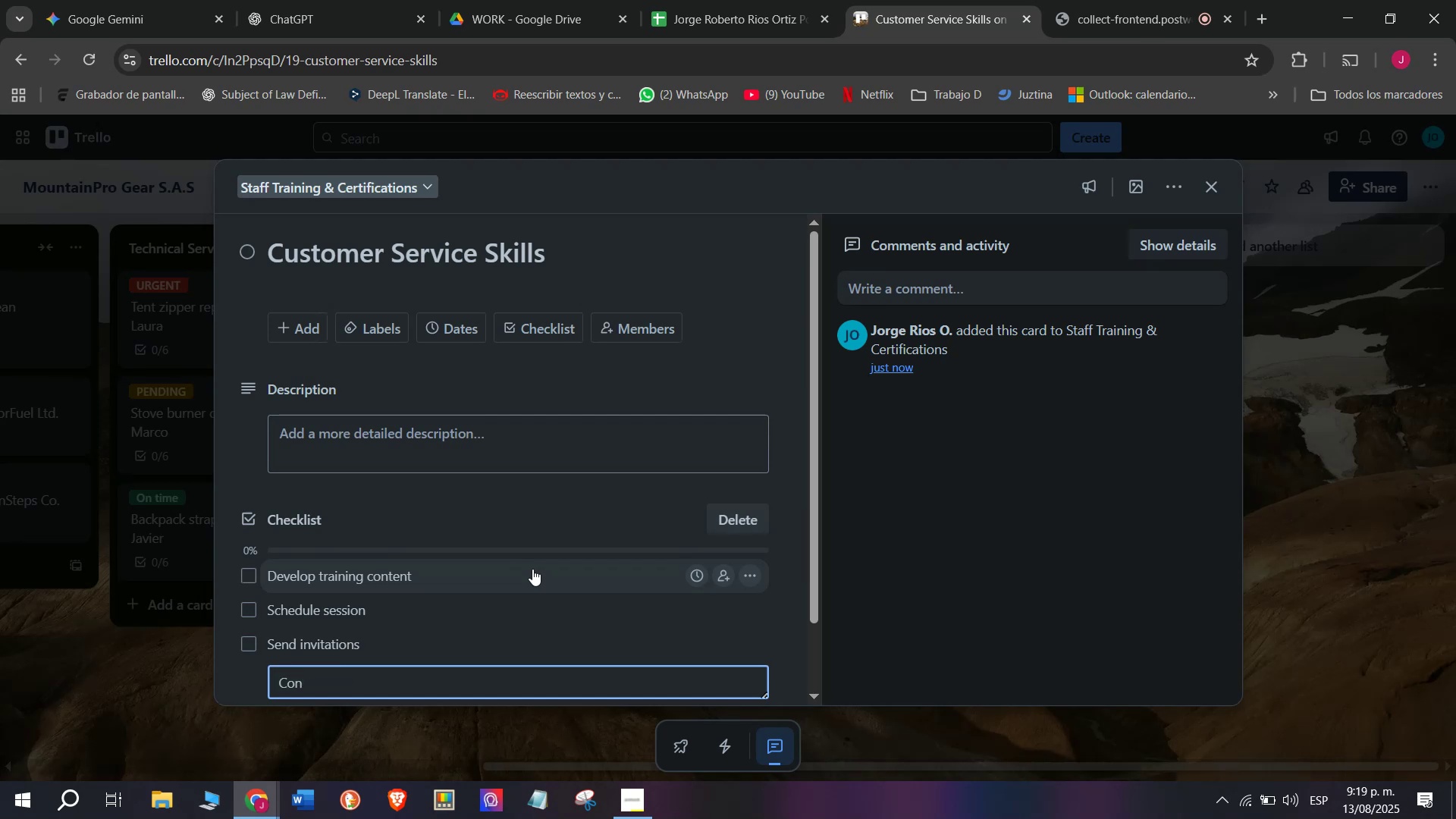 
type(duct )
 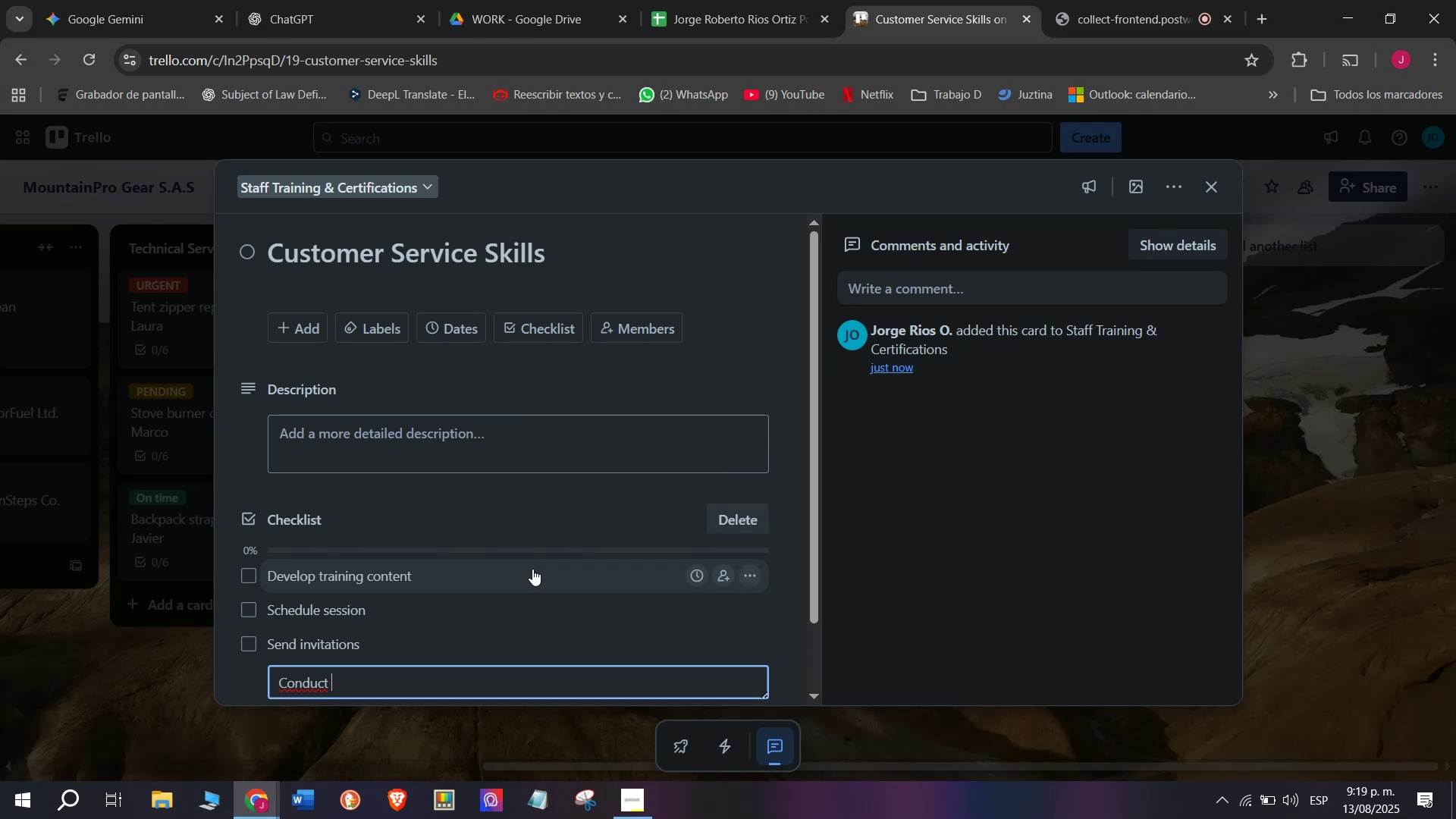 
type(training)
 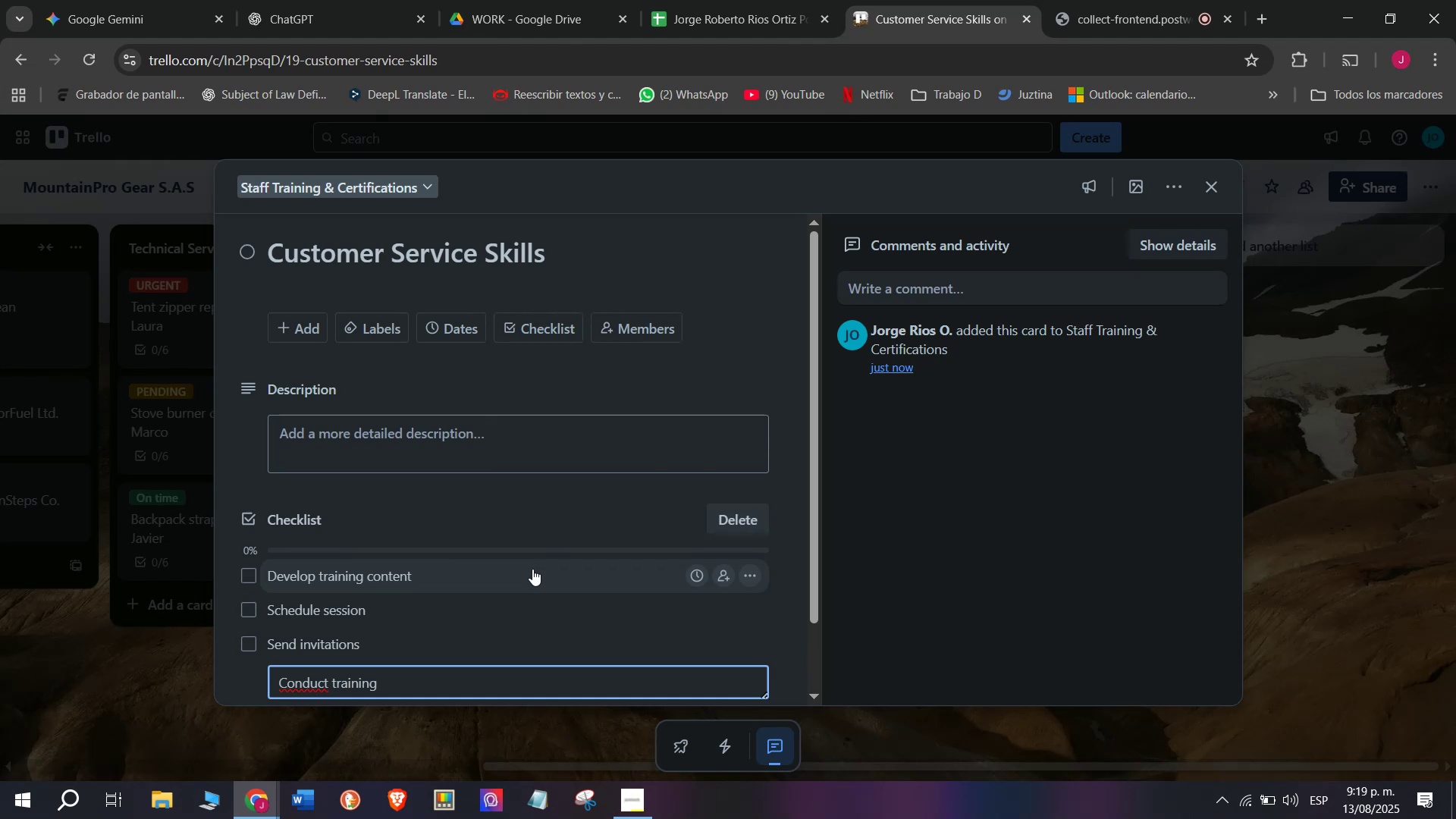 
wait(6.86)
 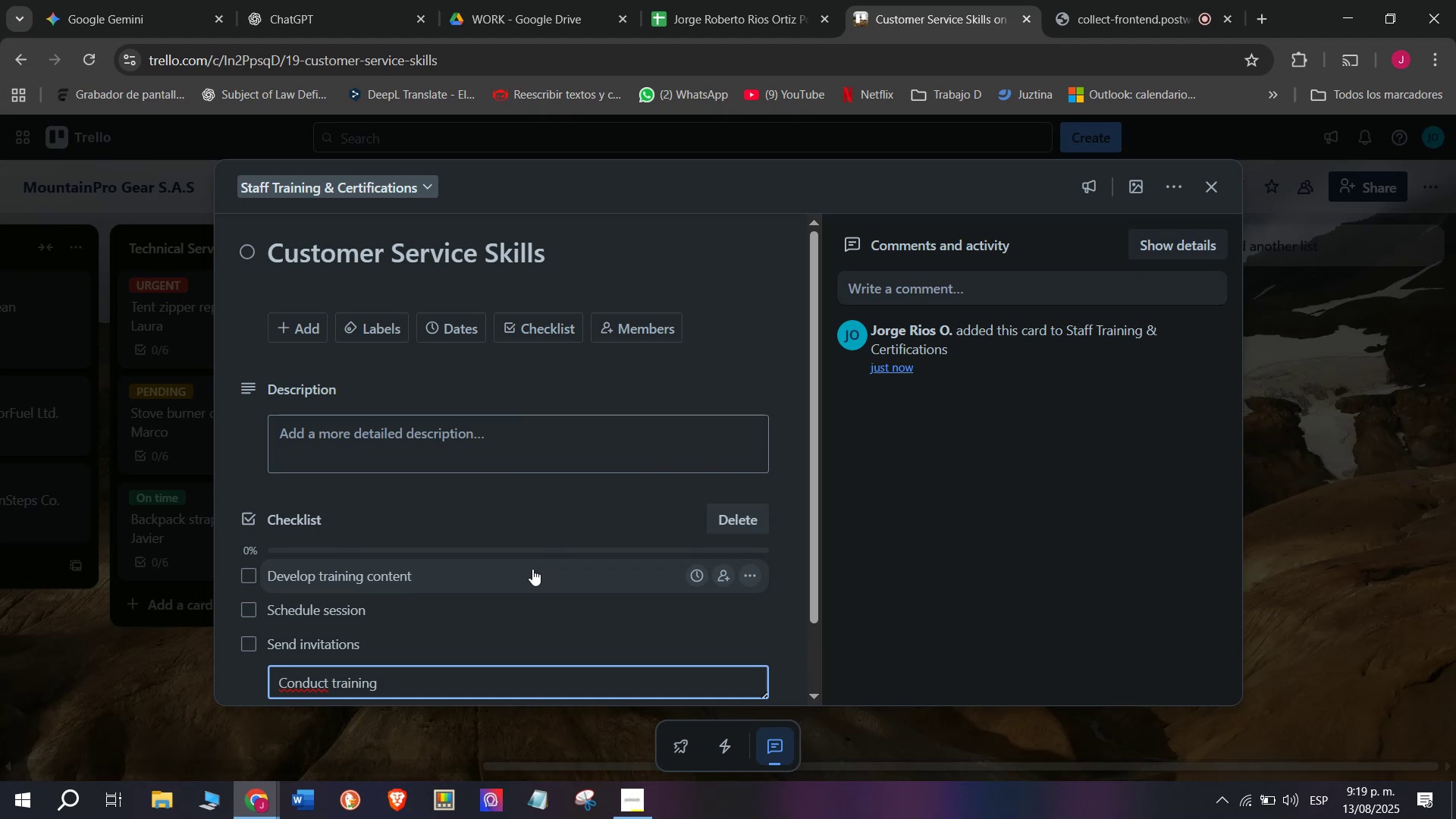 
key(Enter)
 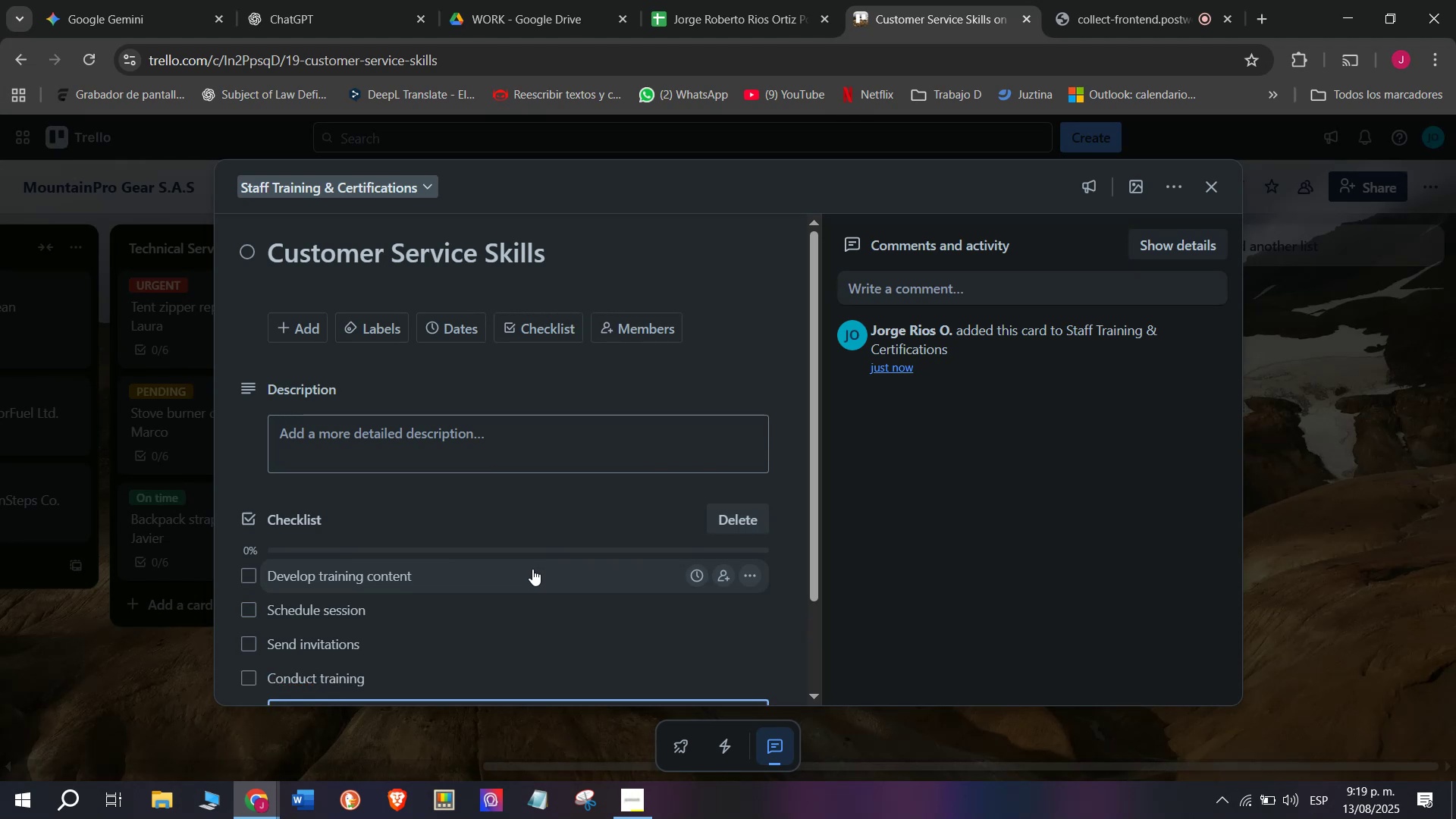 
type(Collect )
 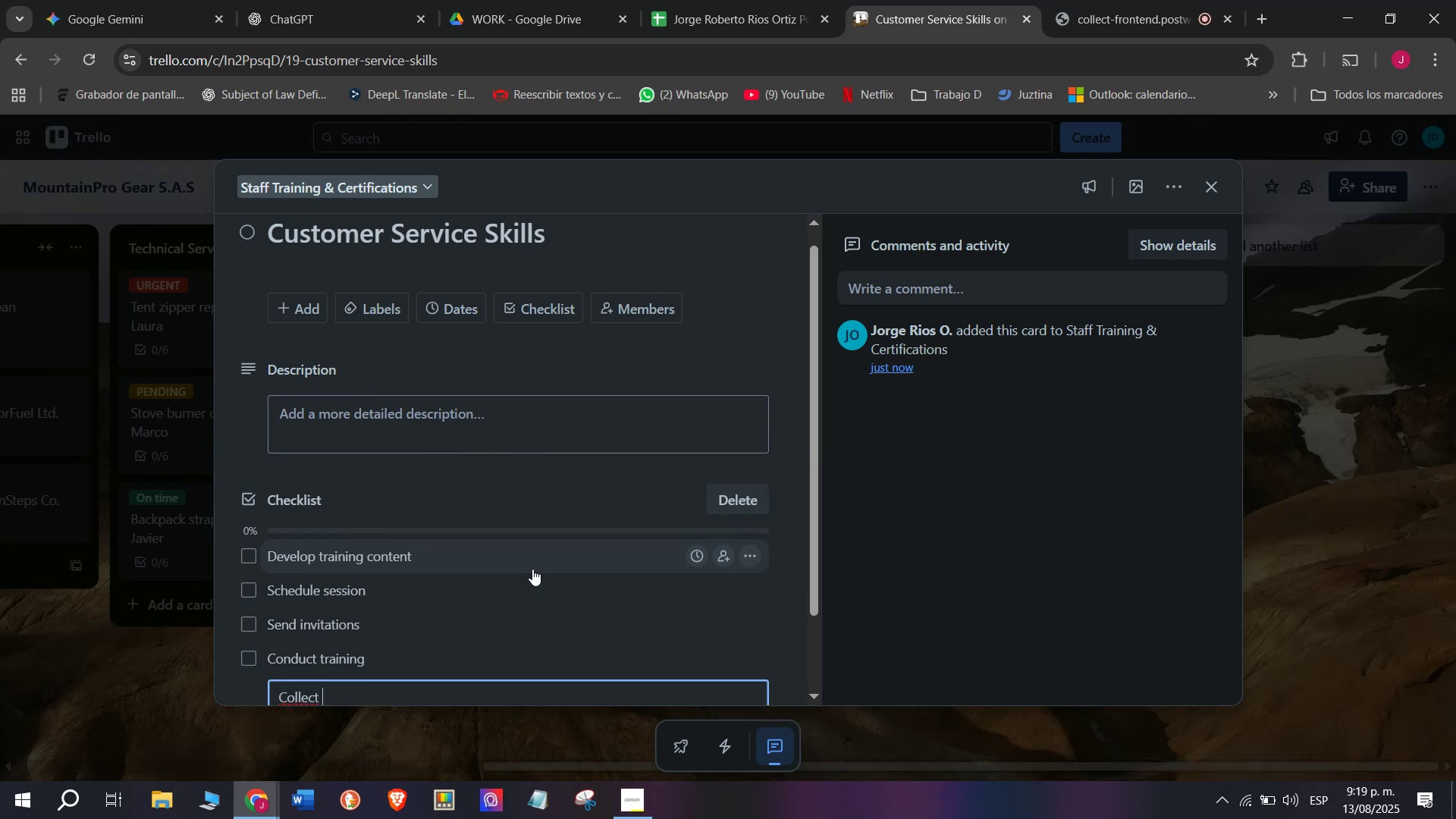 
type(feedback)
 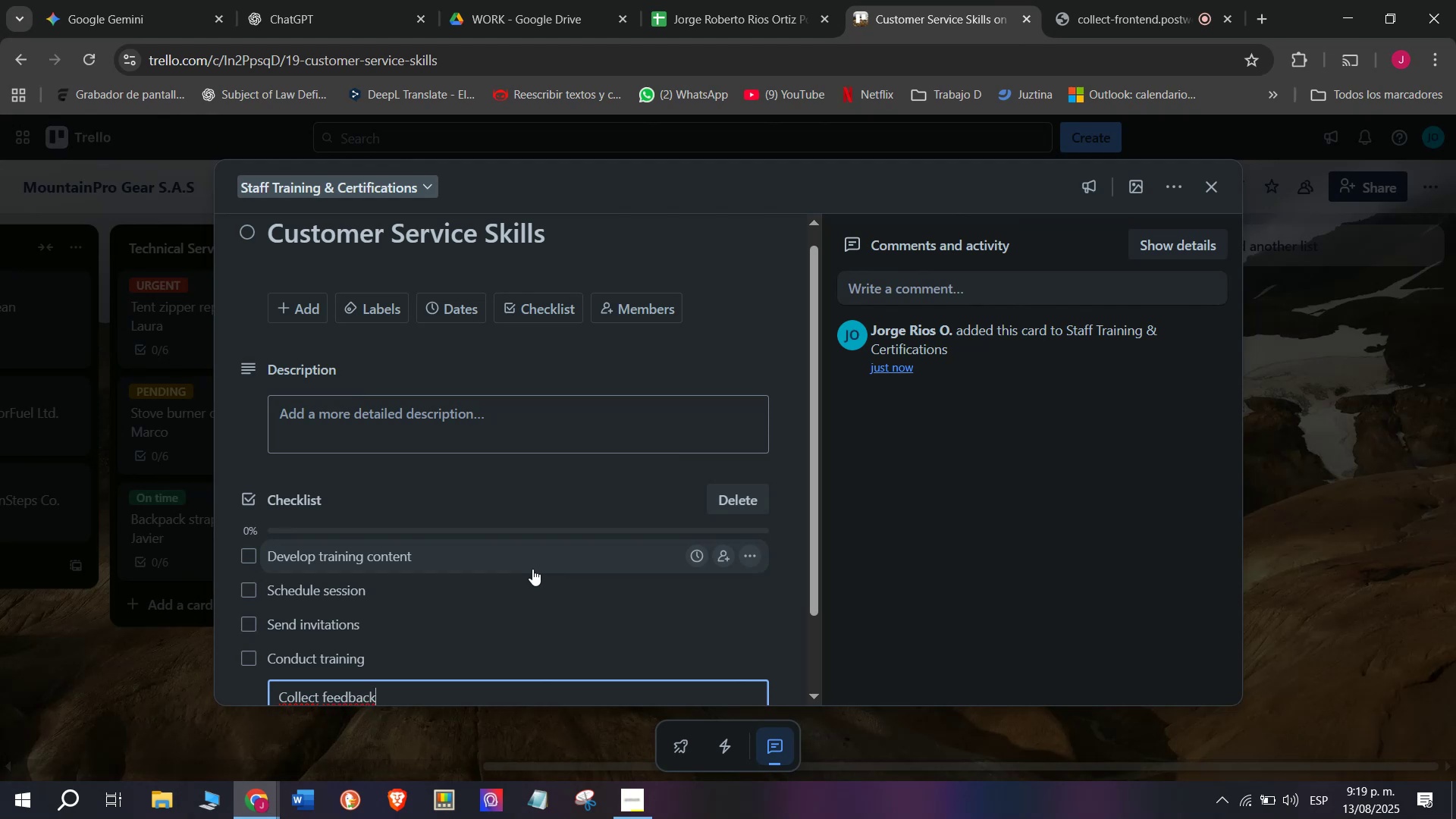 
key(Enter)
 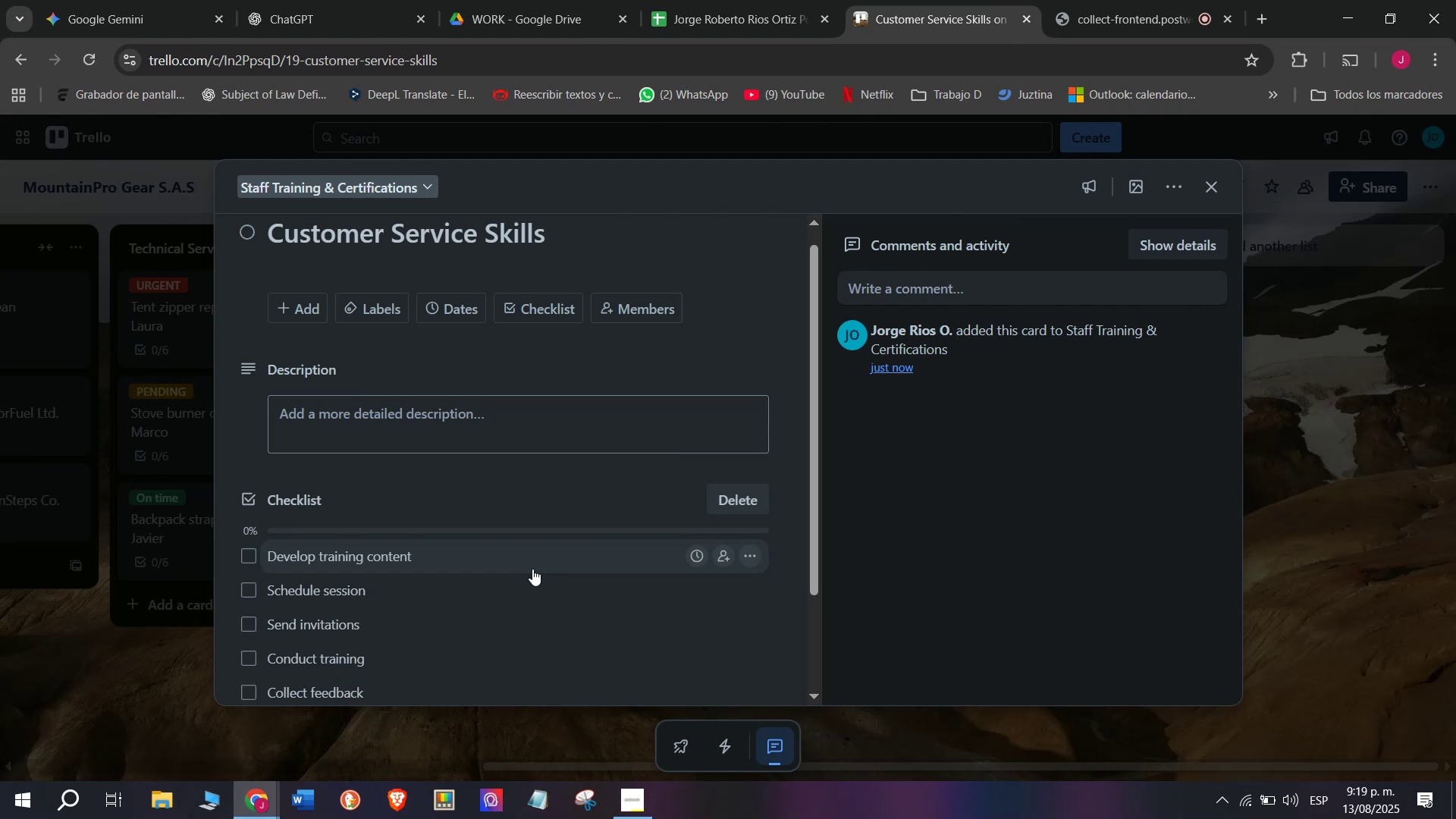 
type(Update training record)
 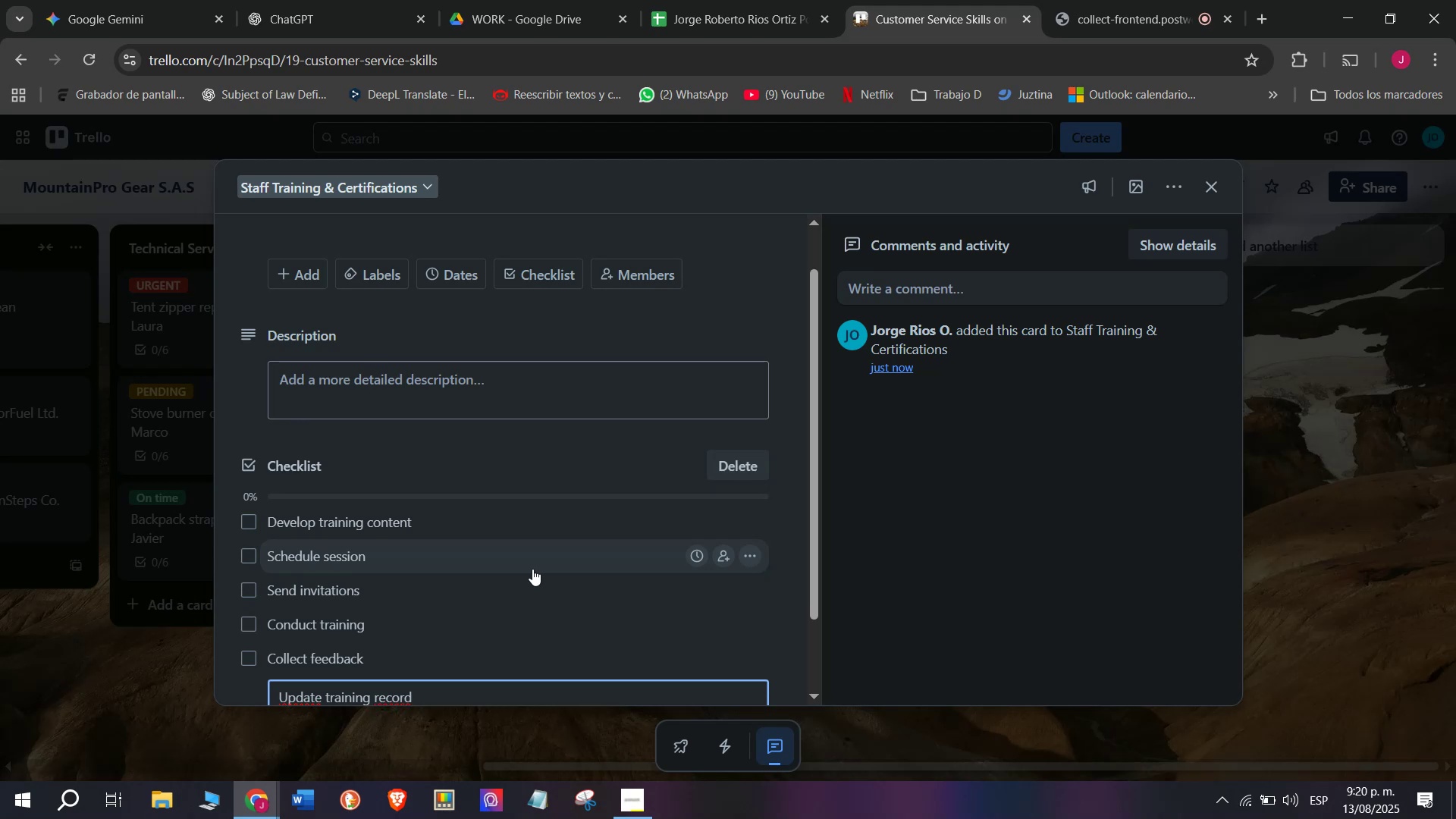 
key(S)
 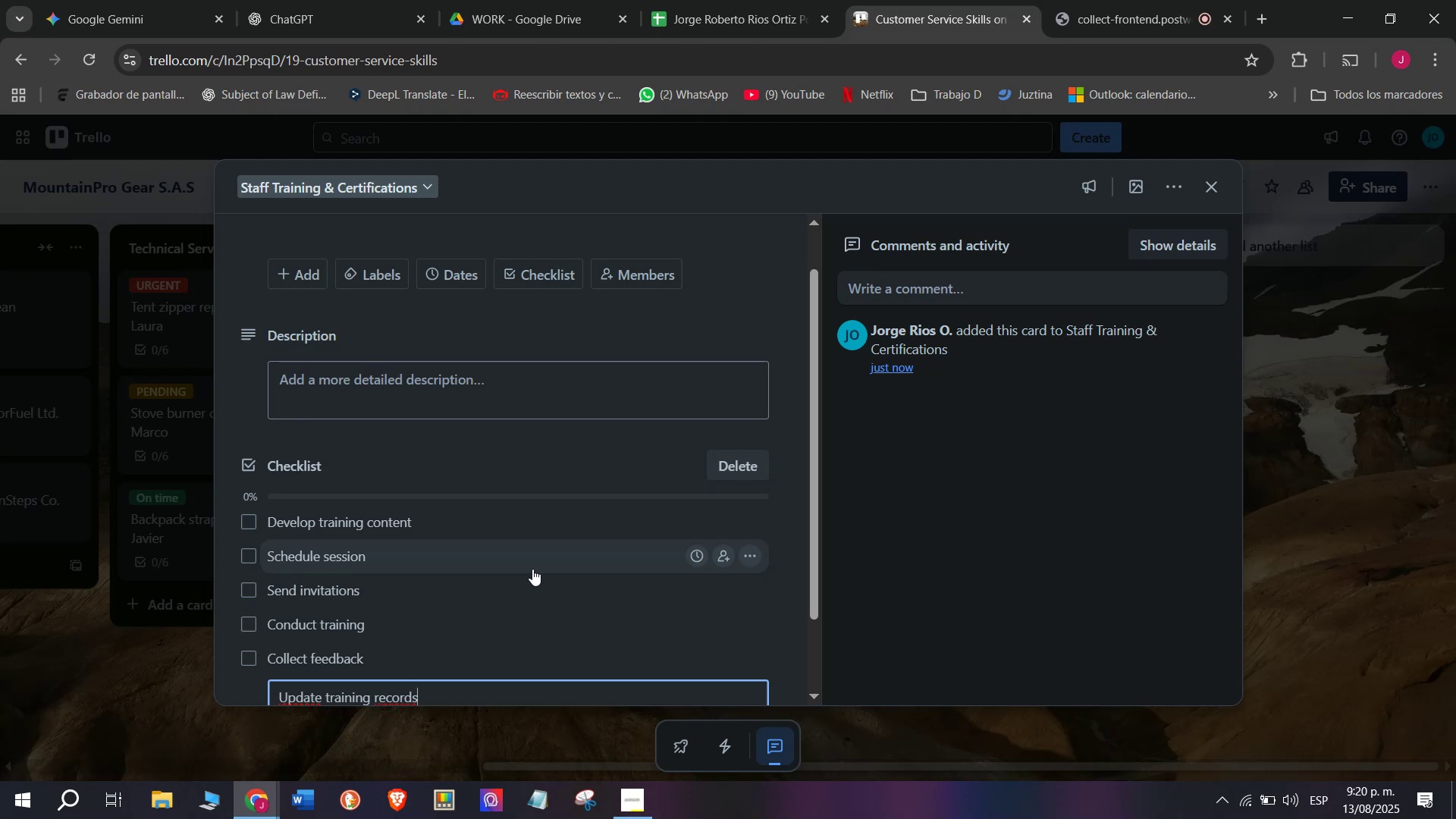 
key(Enter)
 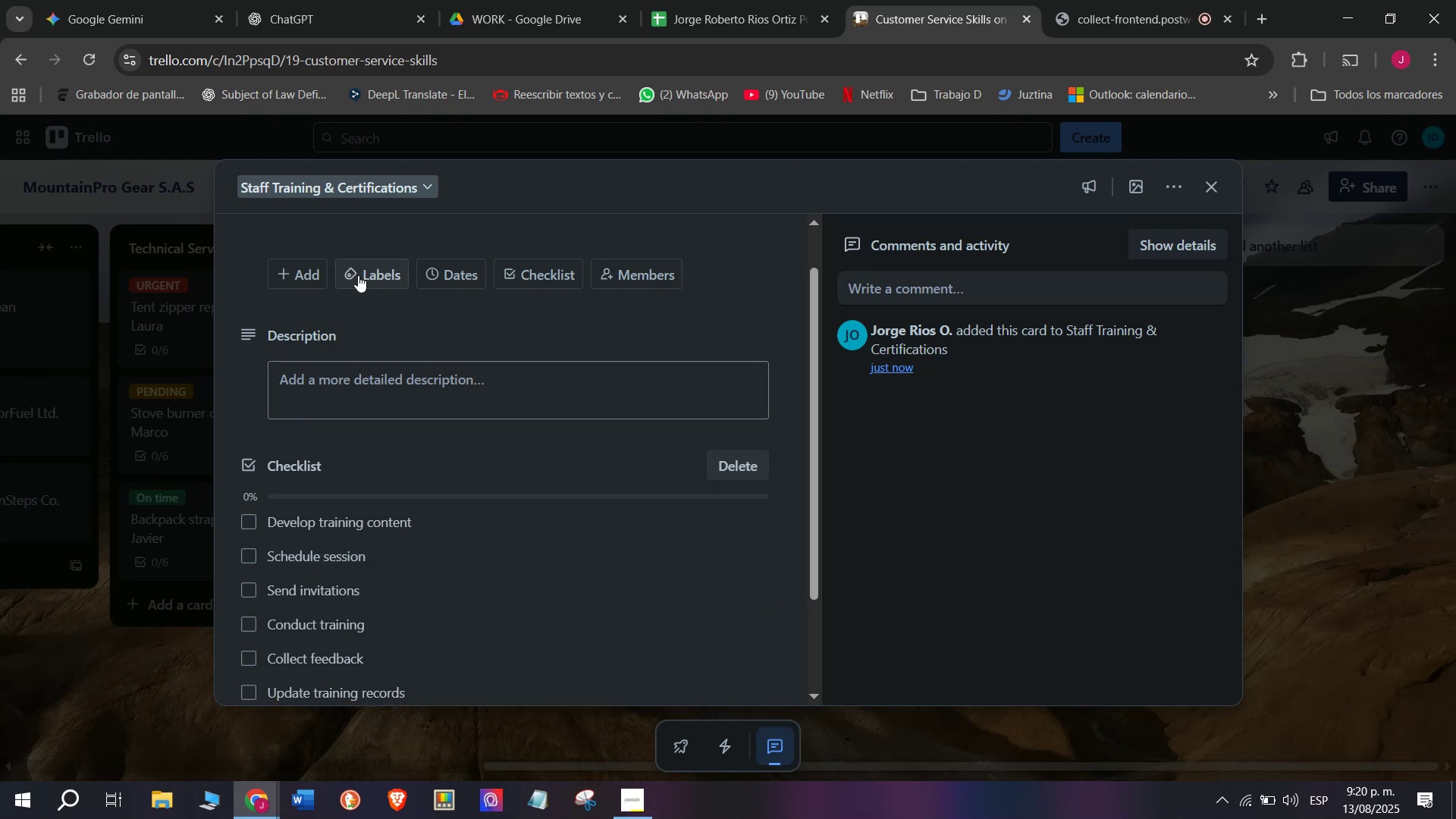 
left_click([388, 262])
 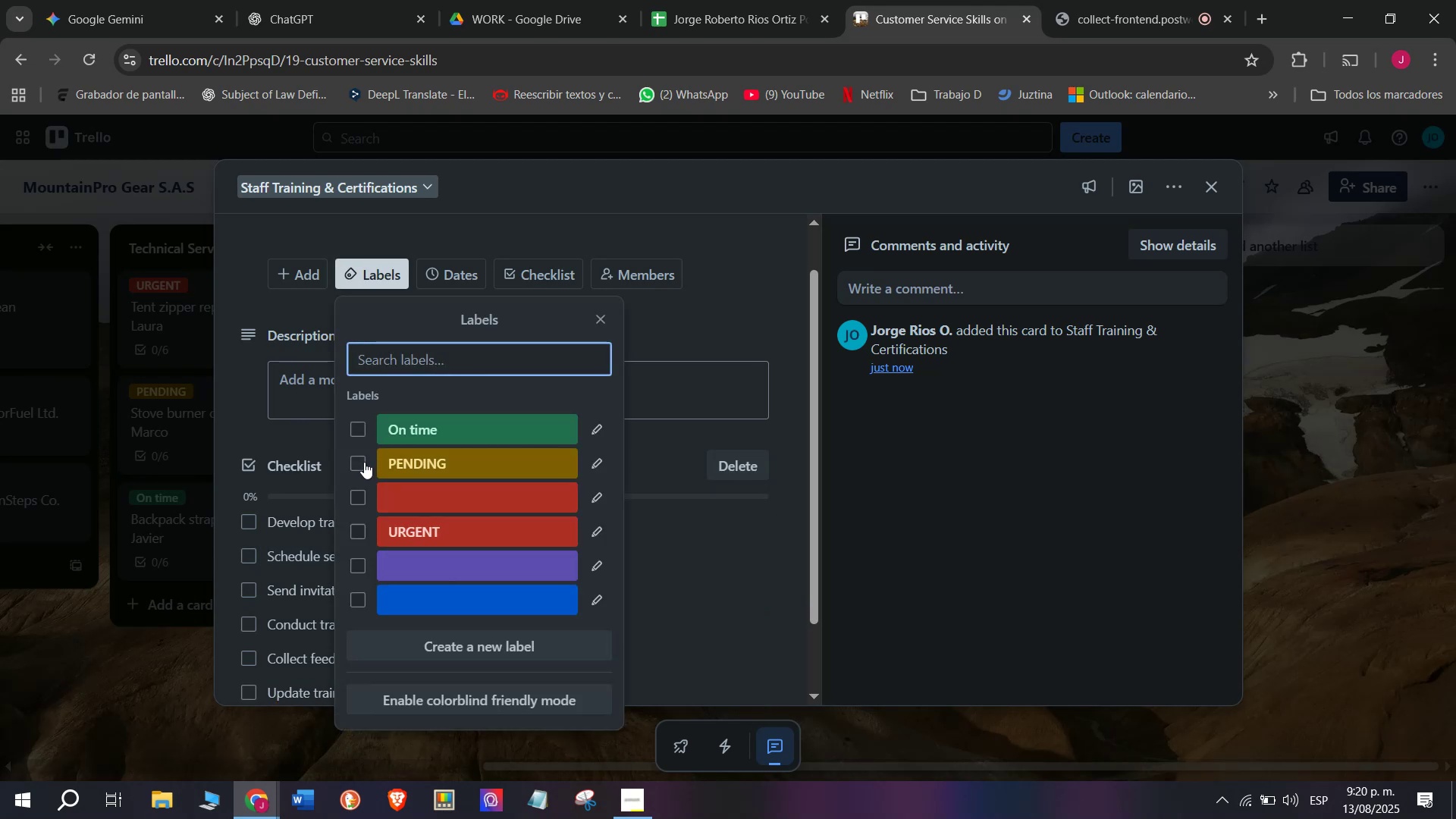 
left_click([359, 462])
 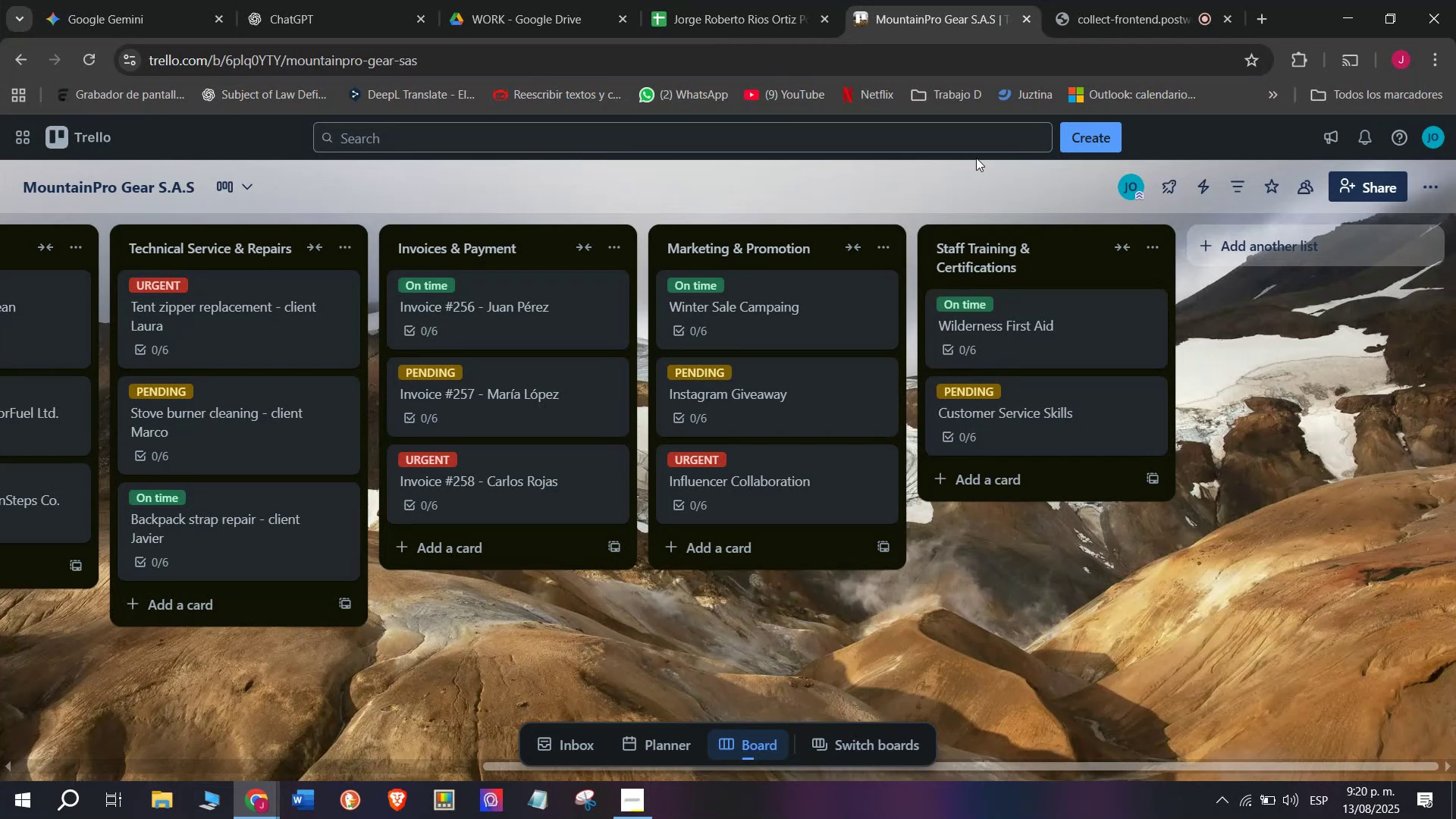 
left_click([1126, 0])
 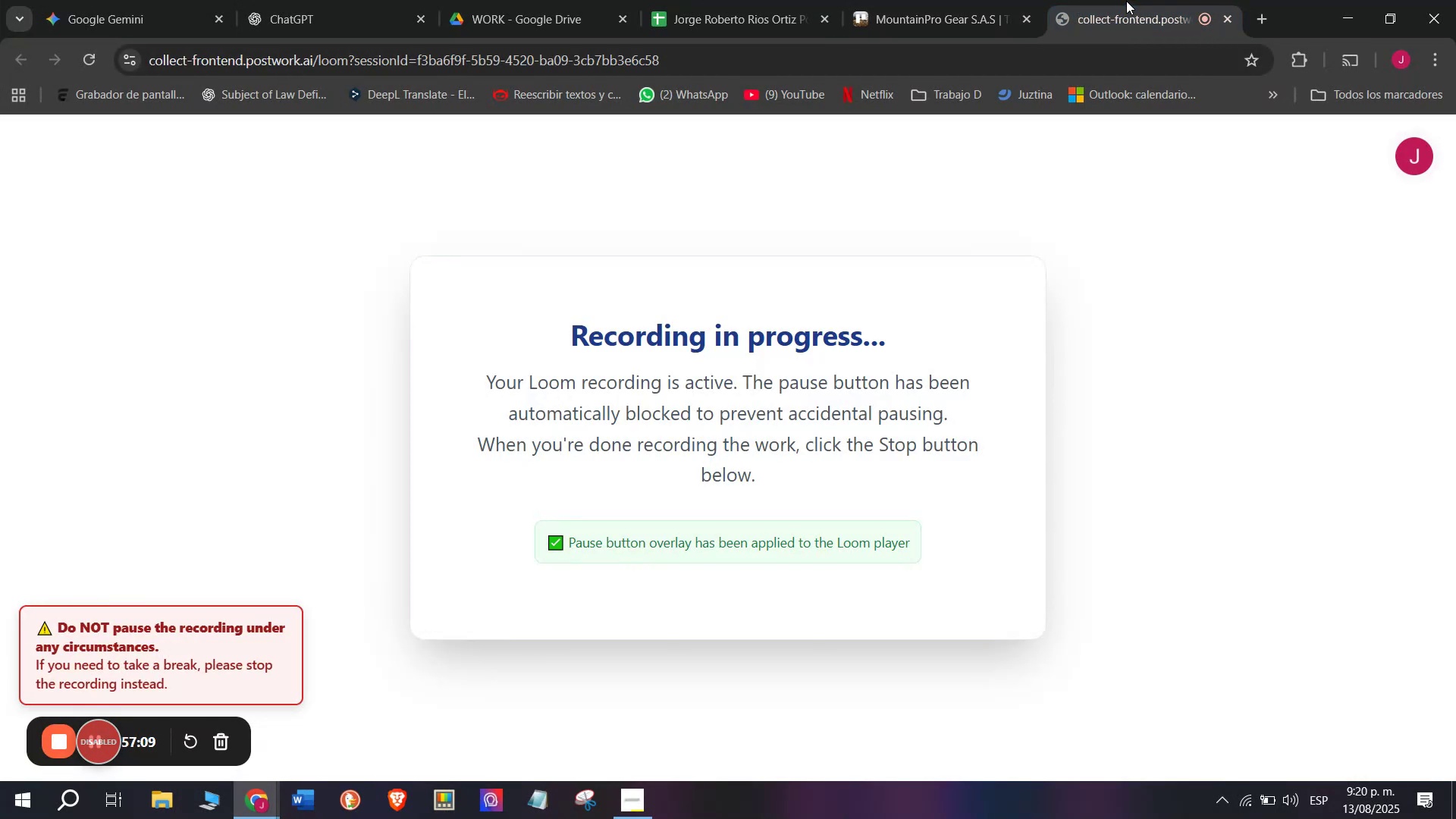 
wait(13.55)
 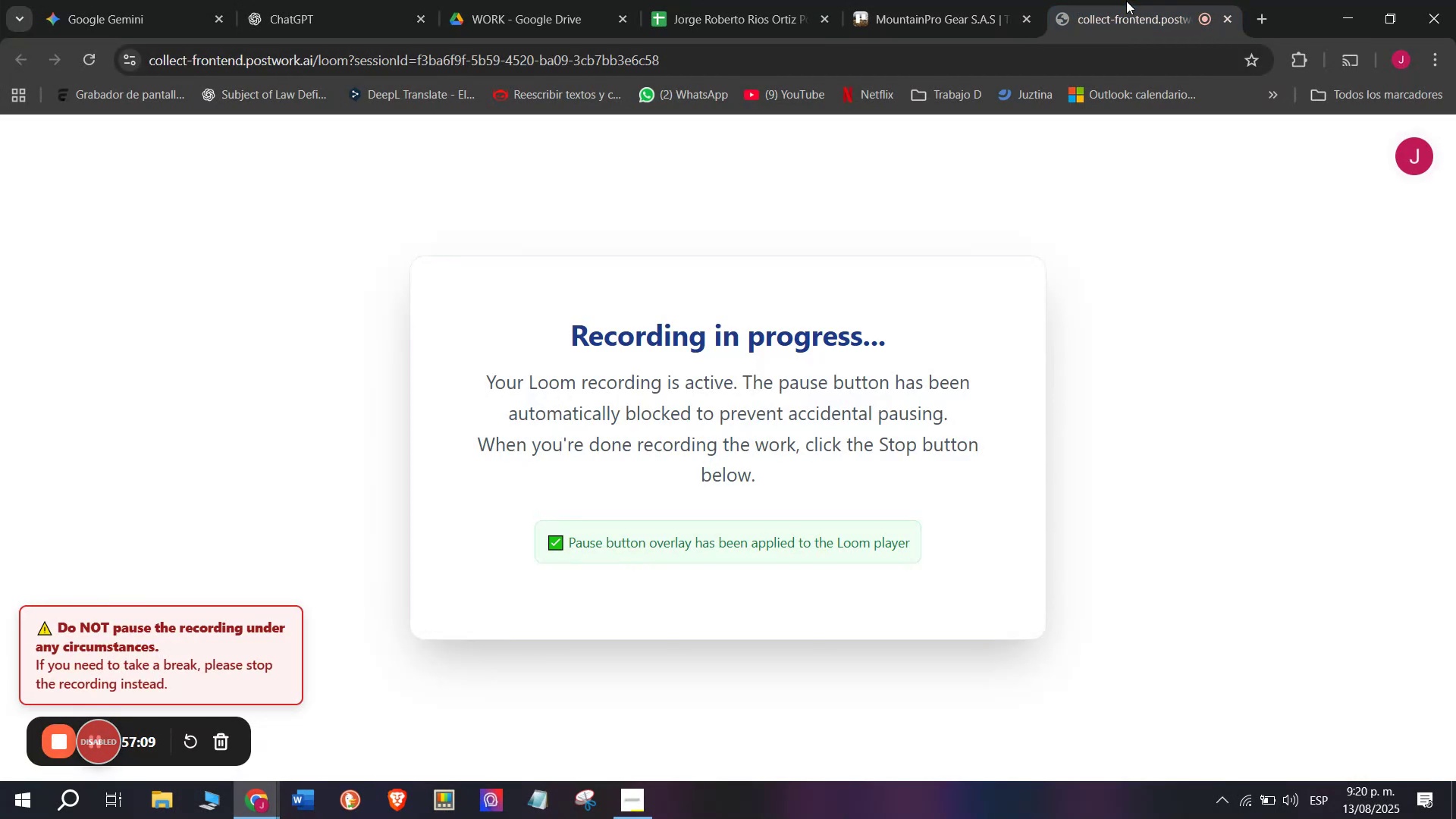 
left_click([915, 0])
 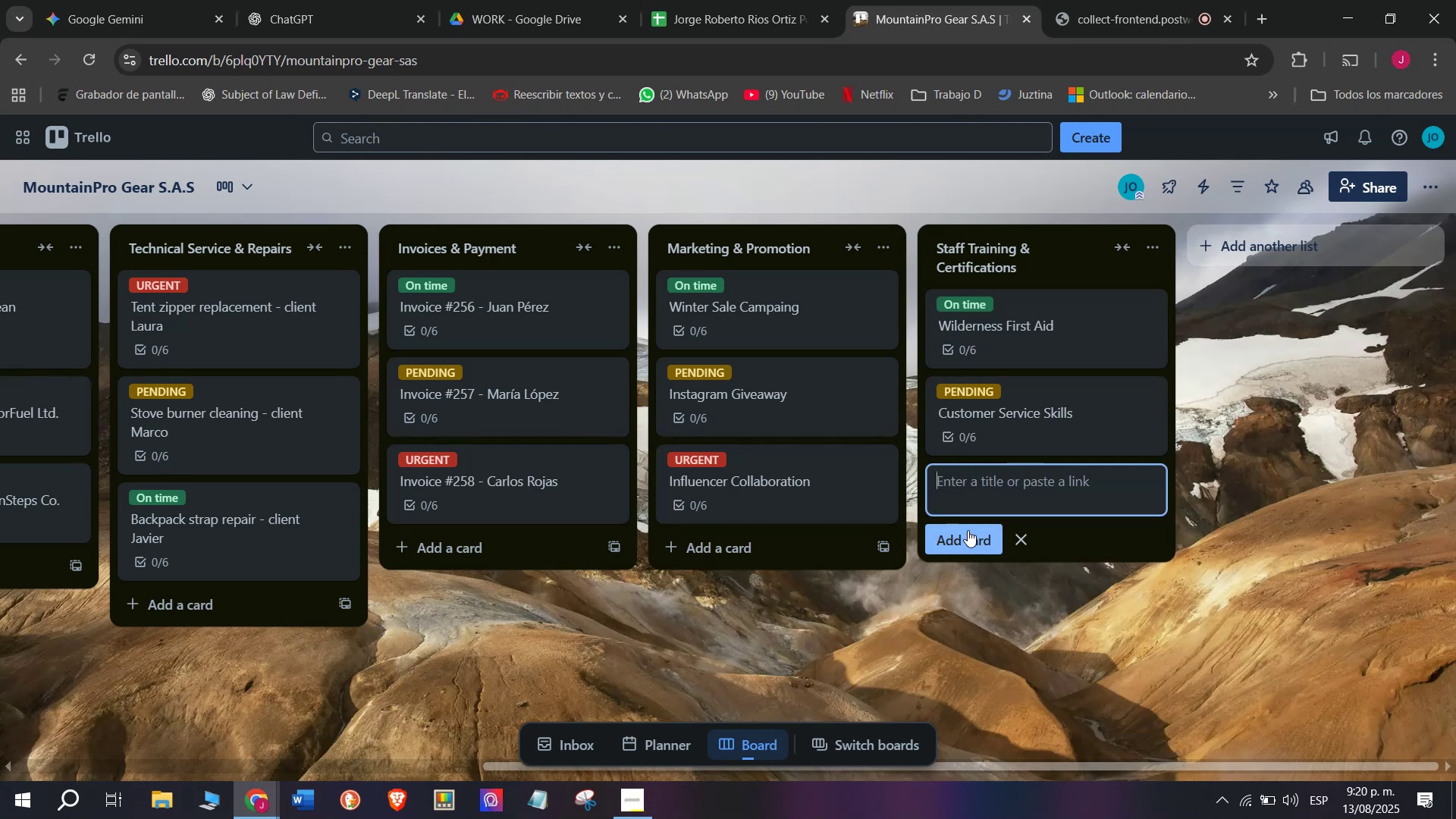 
wait(18.0)
 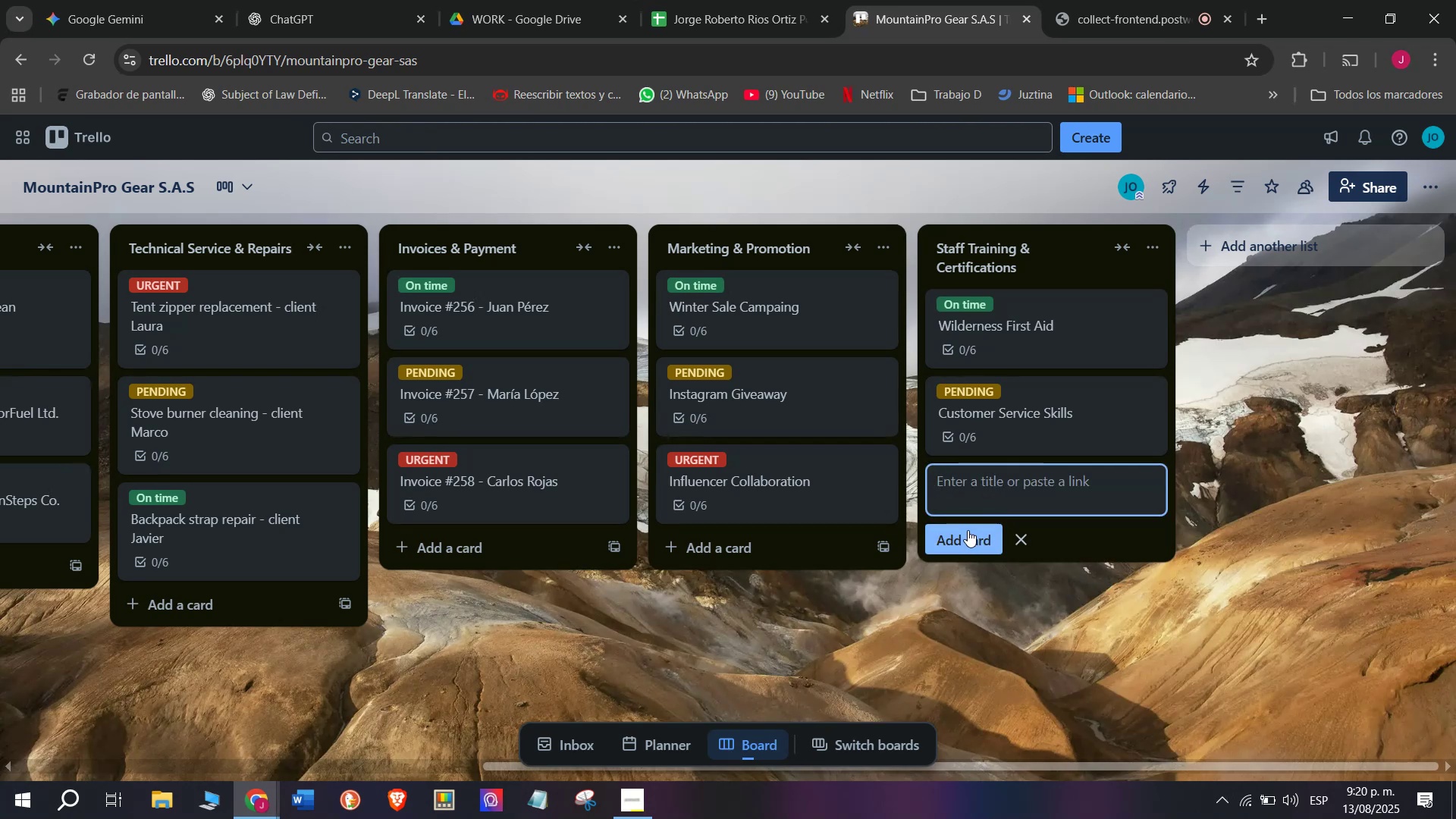 
type(Produ)
 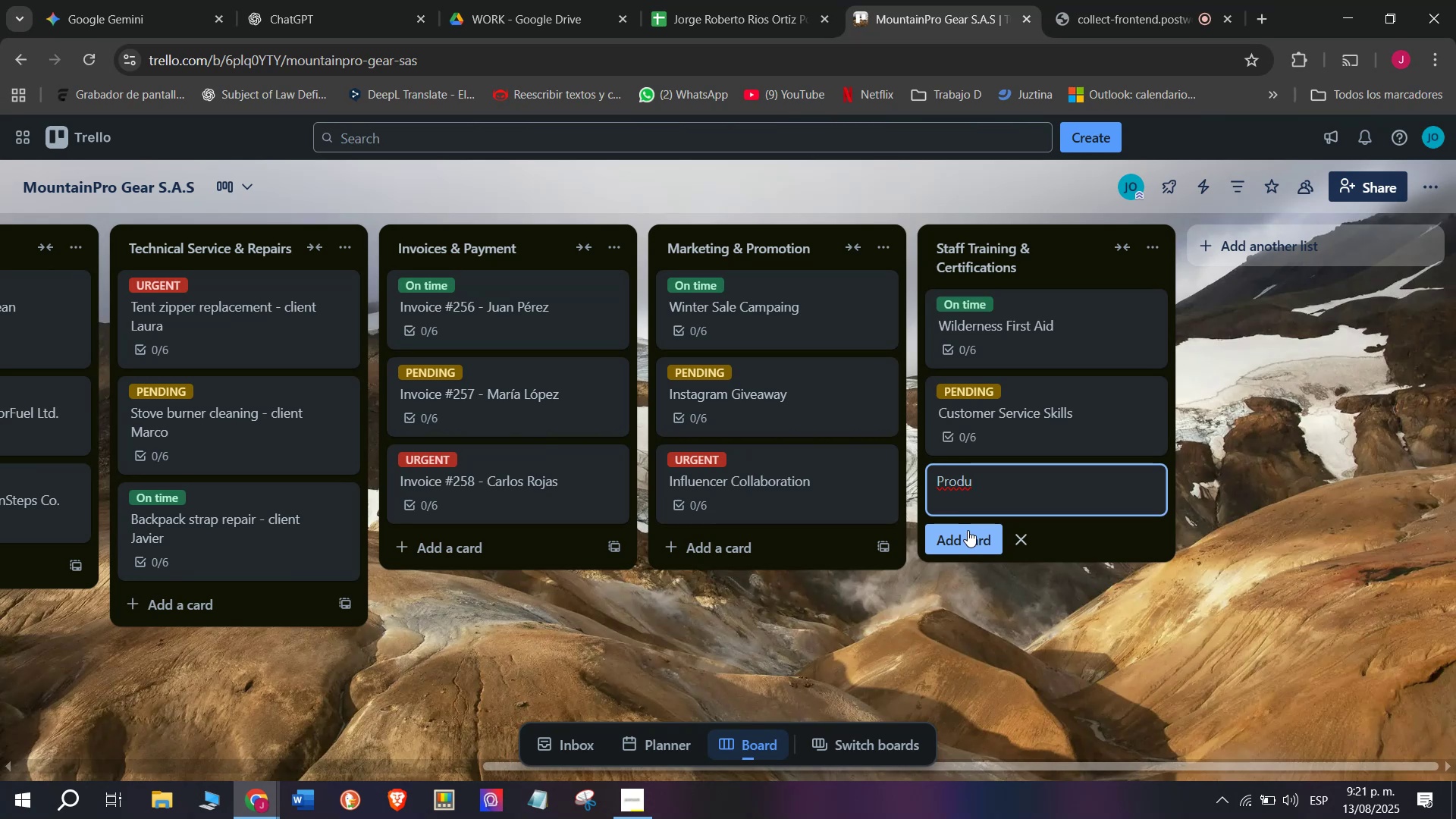 
wait(11.15)
 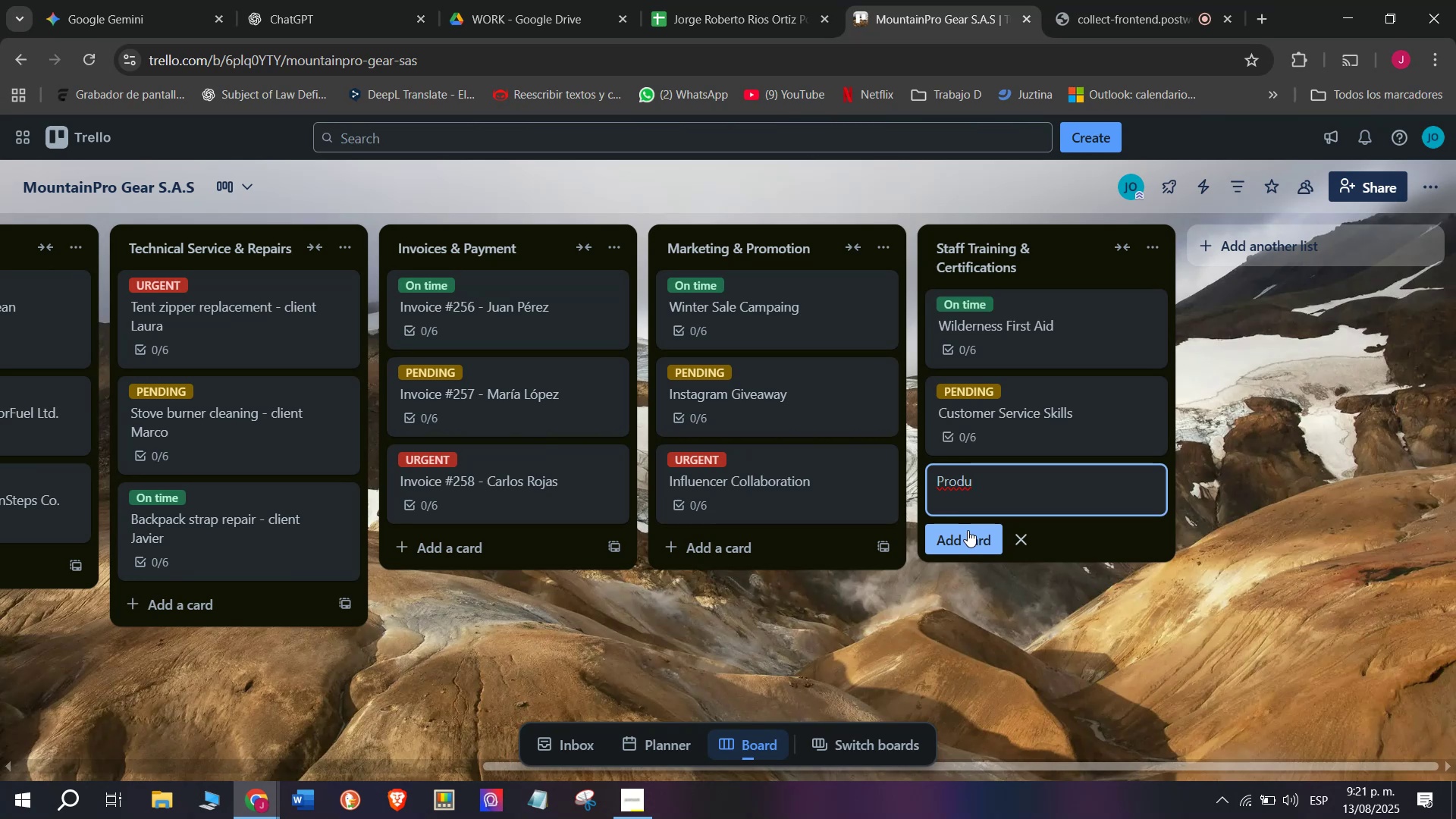 
type(ct )
 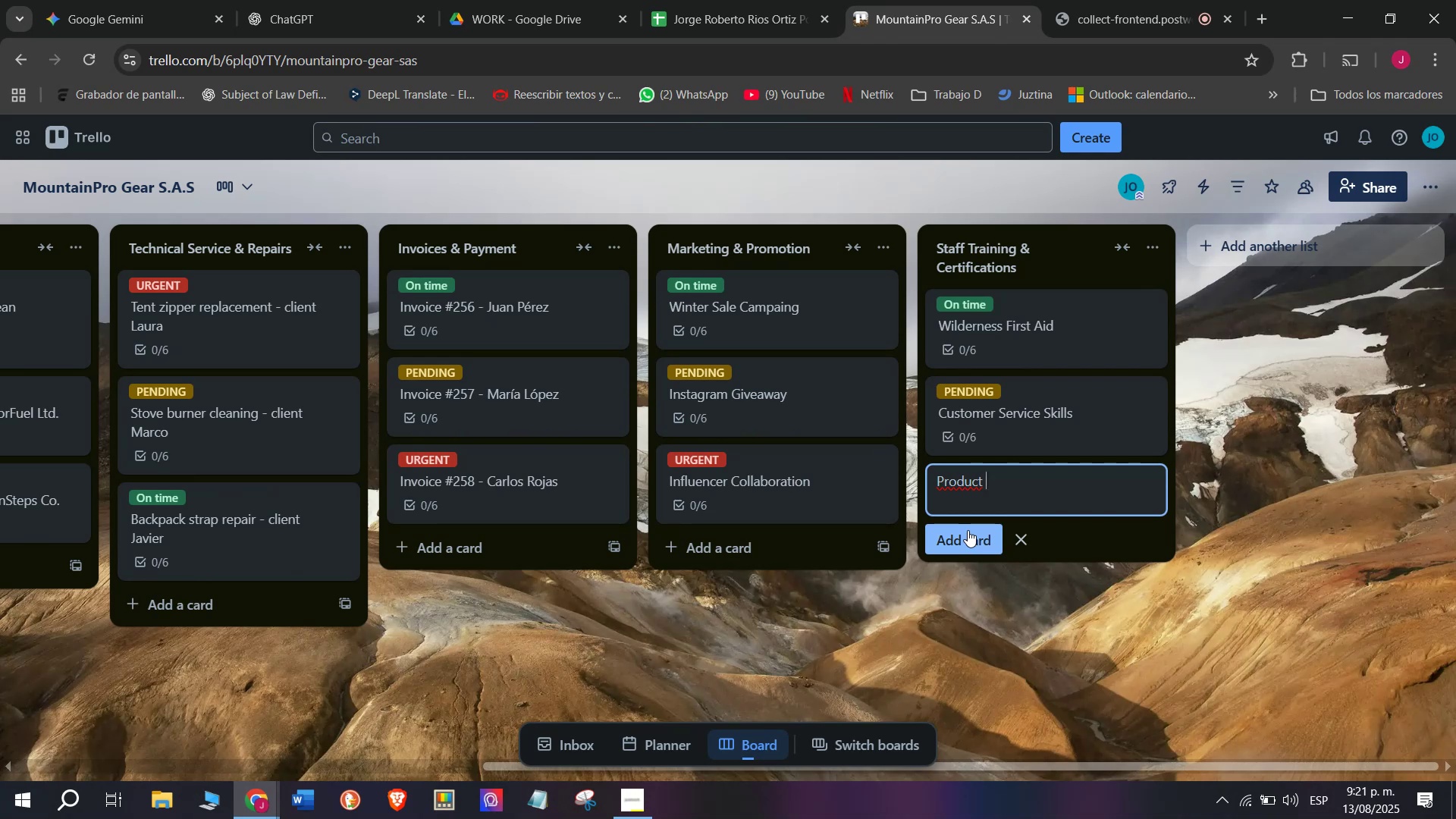 
wait(5.66)
 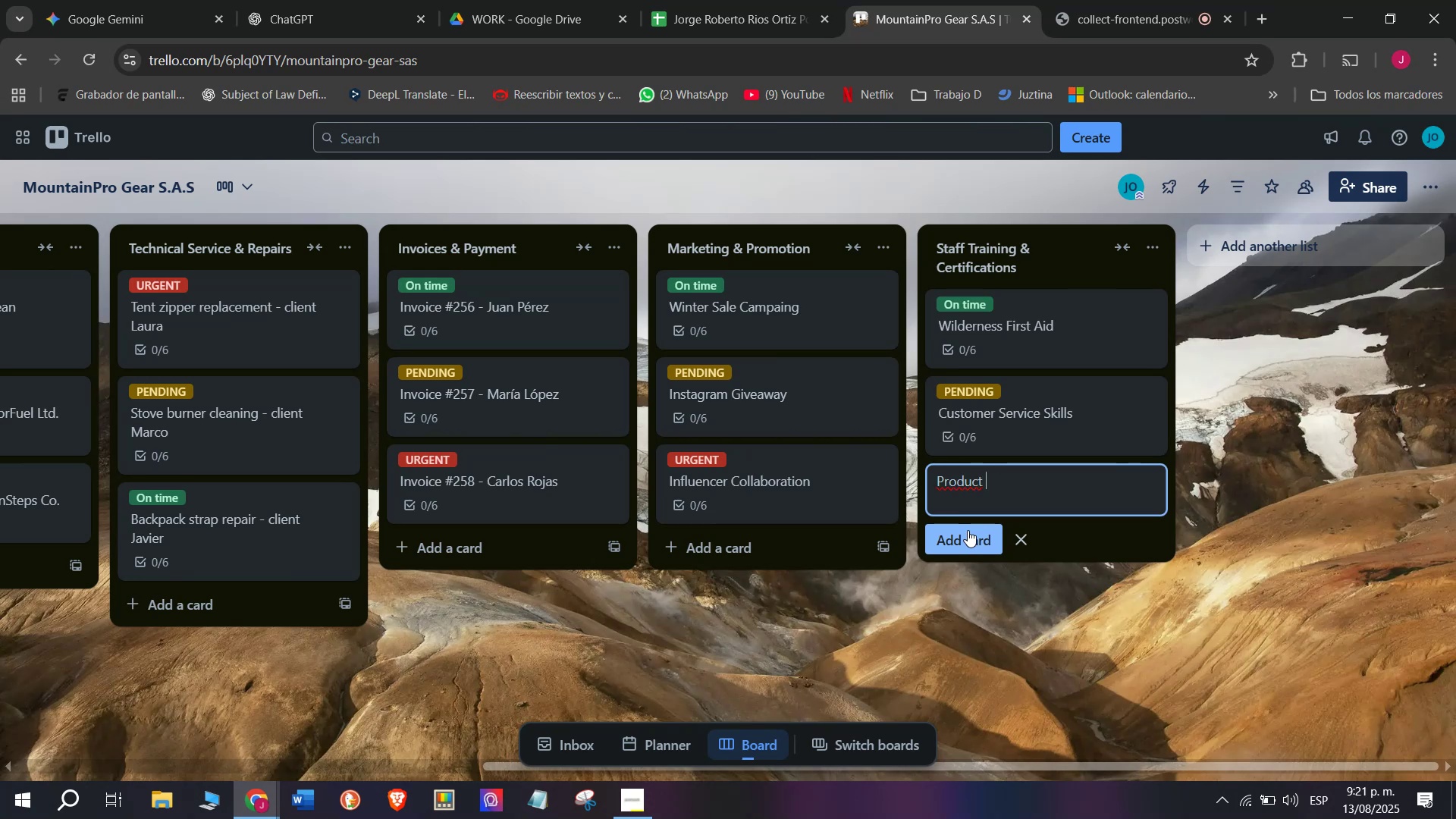 
key(Space)
 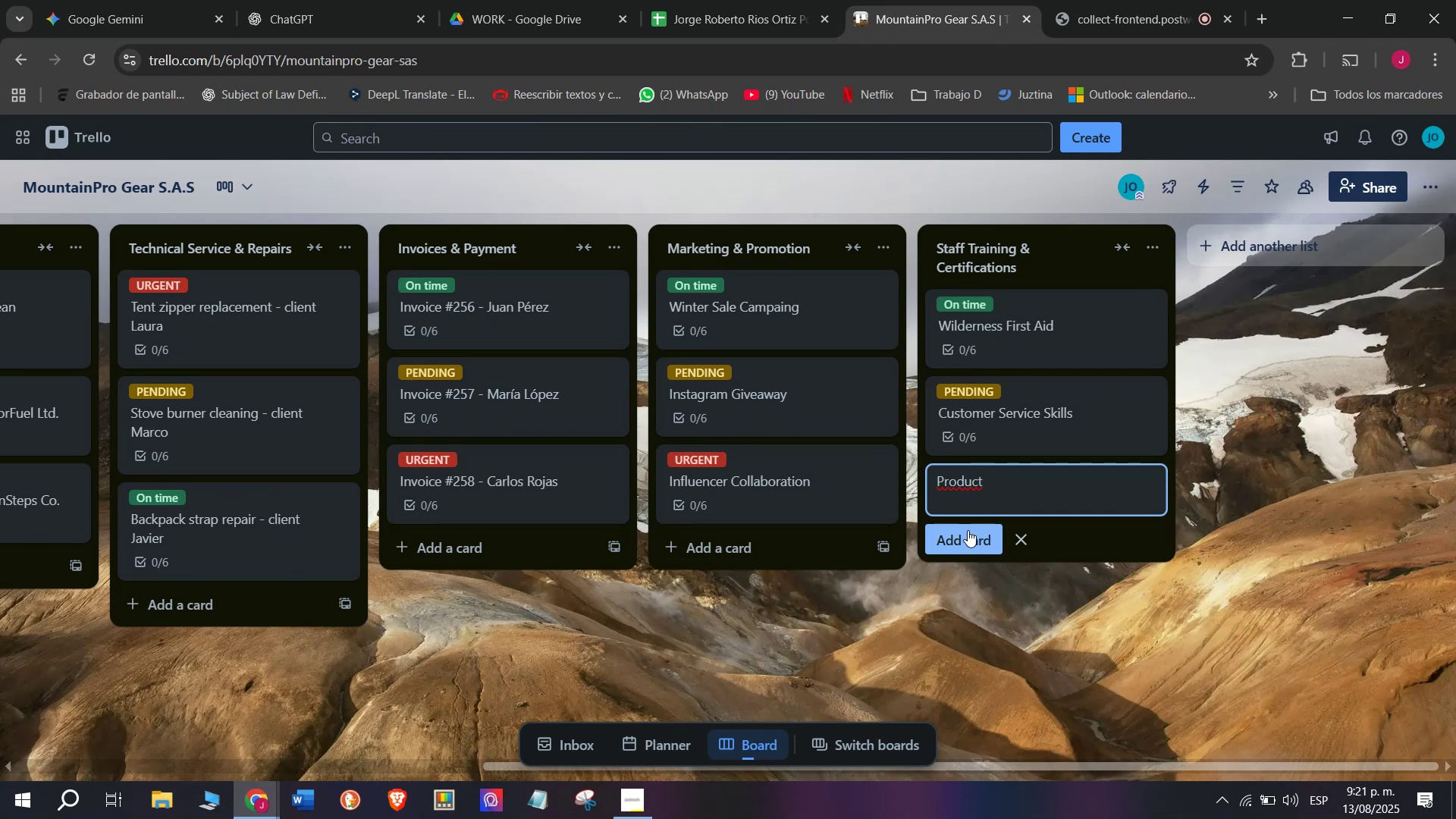 
key(Backspace)
 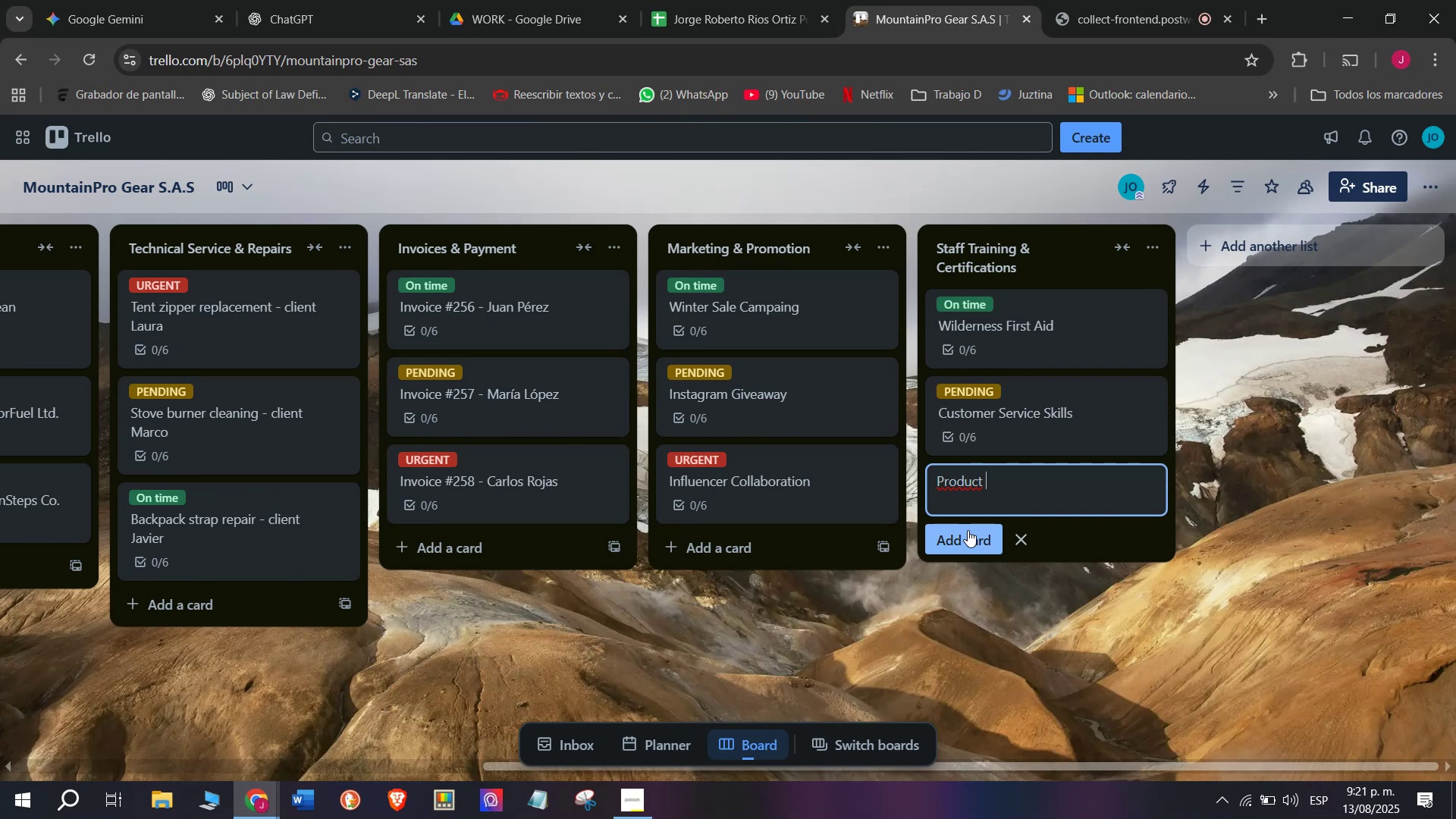 
key(Shift+K)
 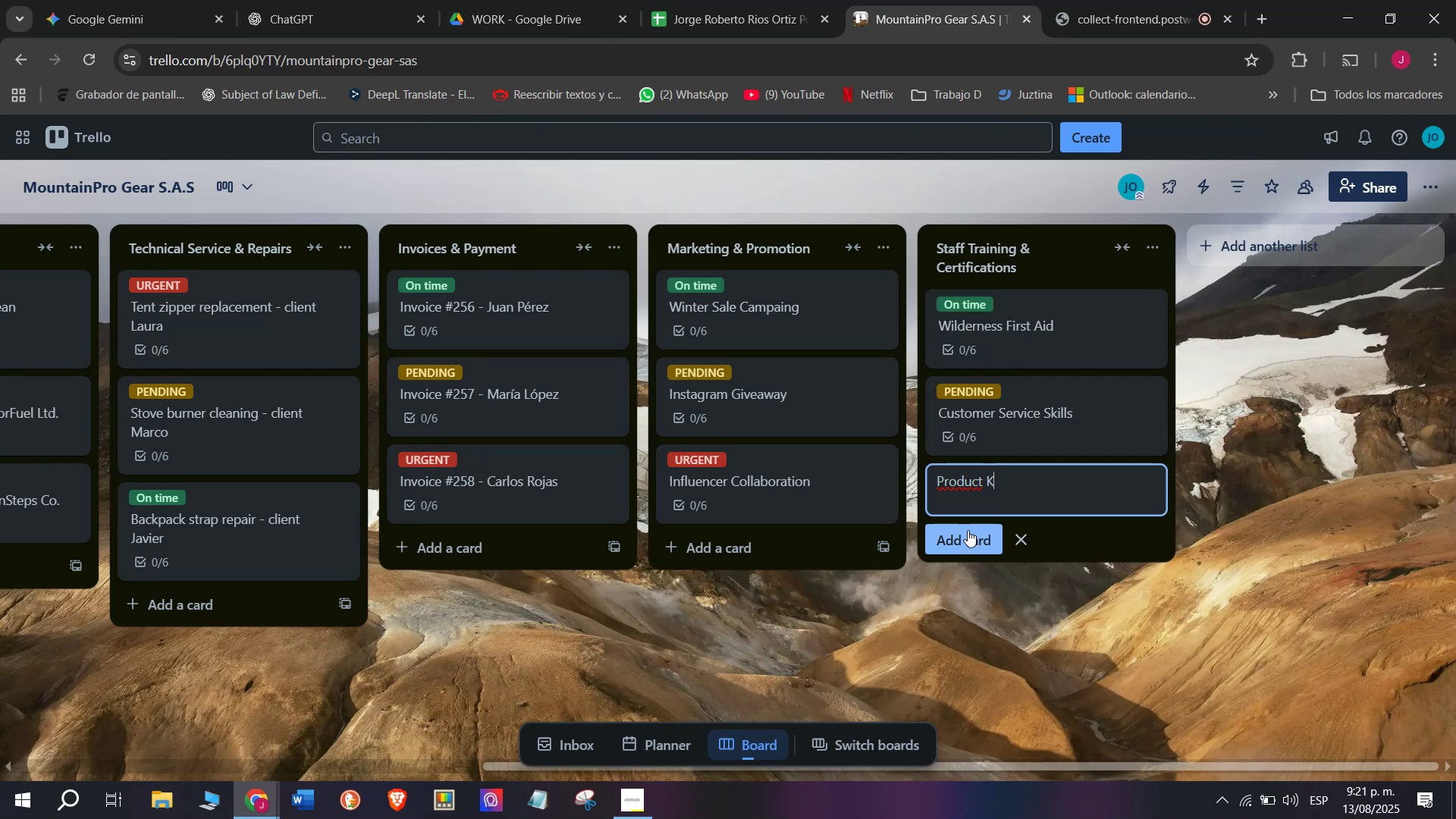 
type(no)
 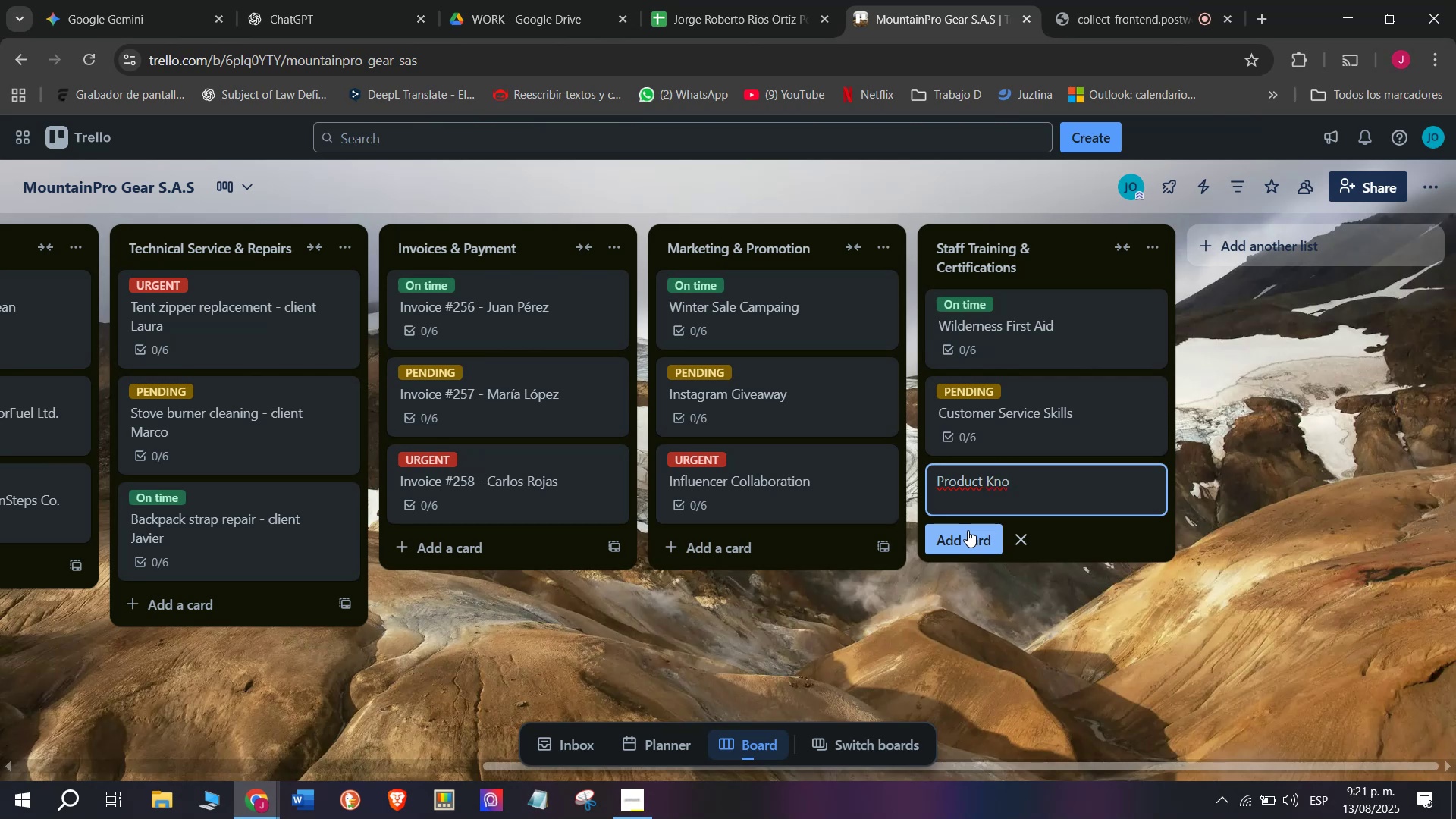 
type(wledge New ten)
key(Backspace)
key(Backspace)
key(Backspace)
type(Tents)
 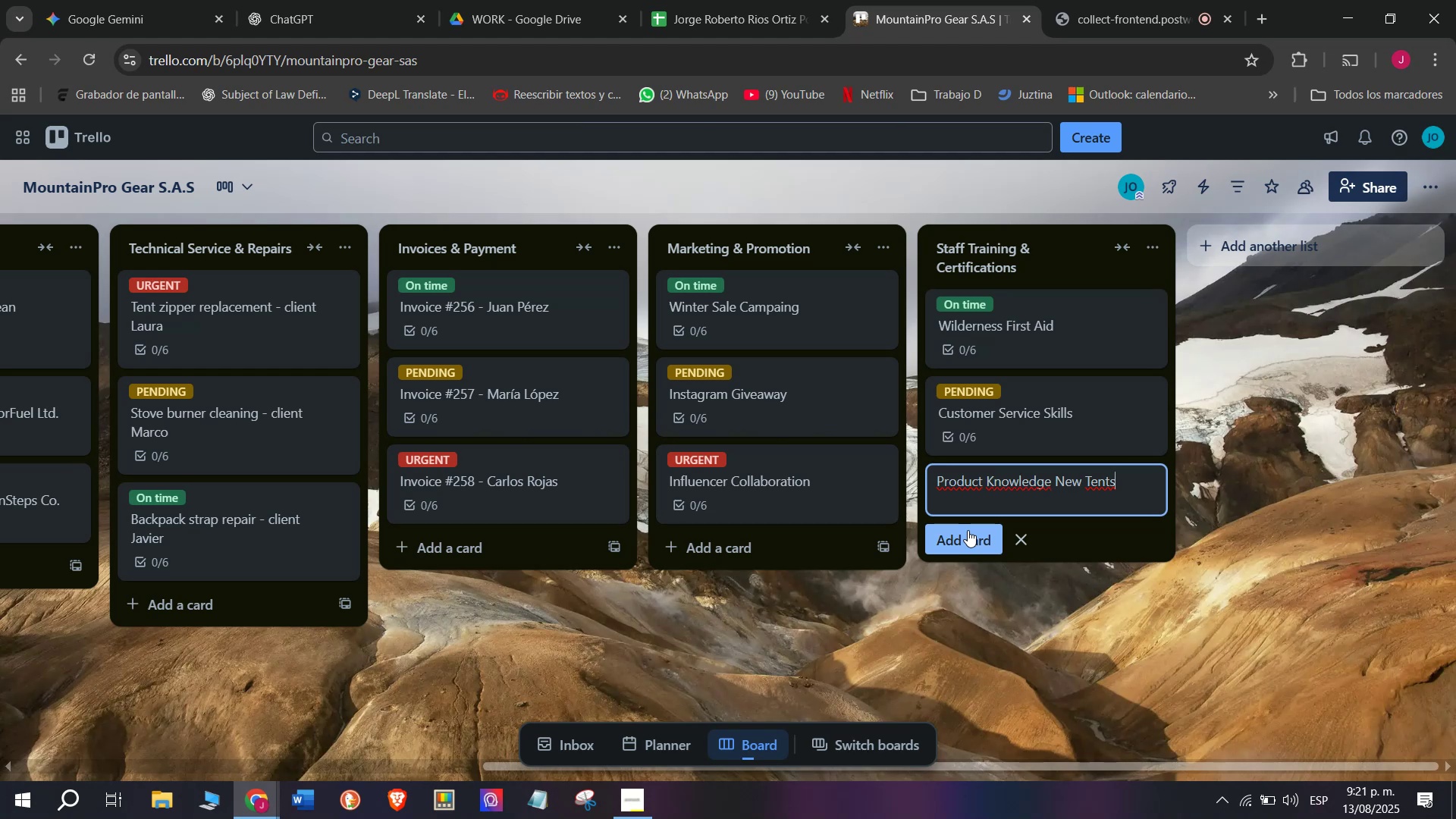 
wait(14.86)
 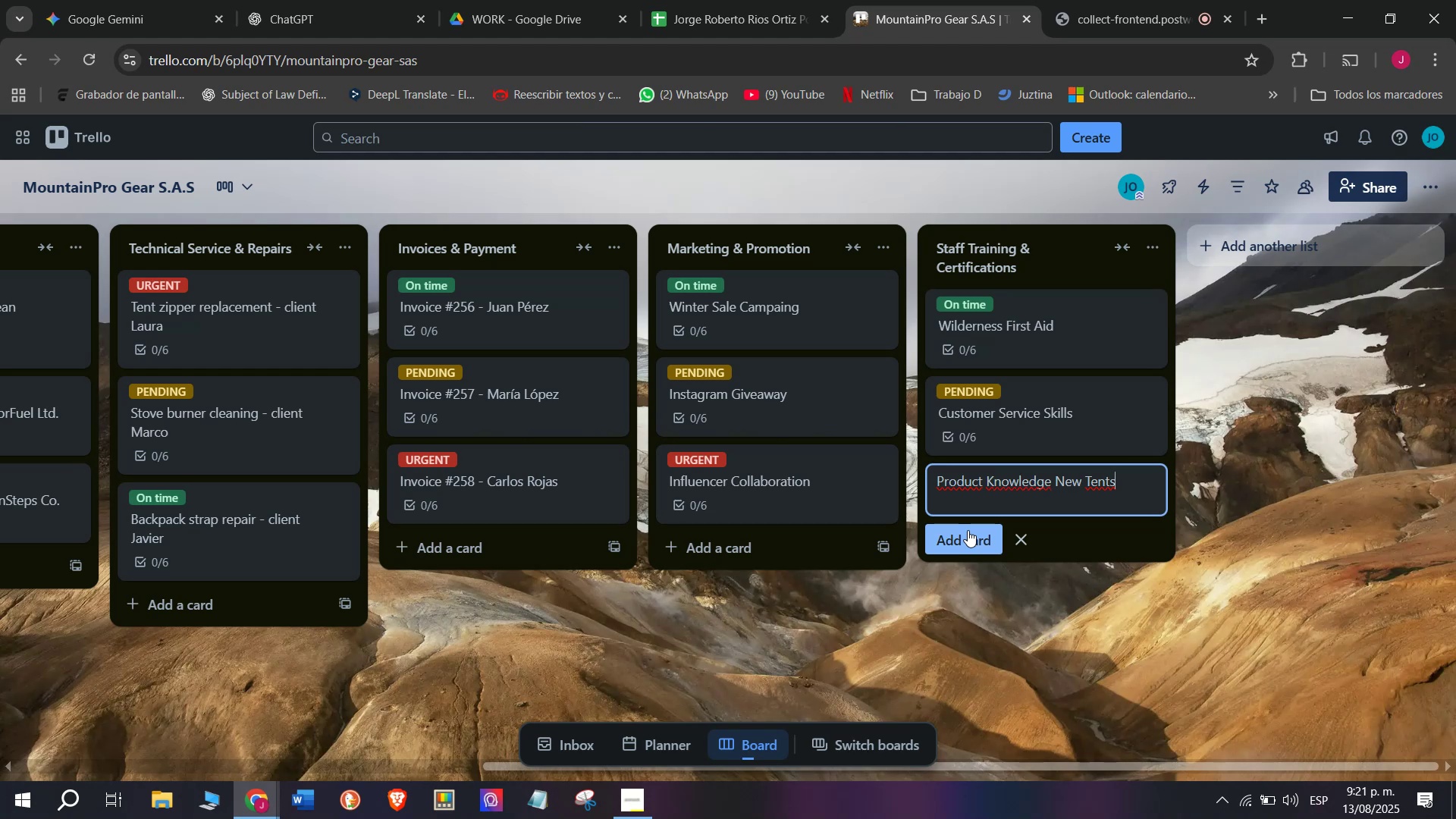 
key(Enter)
 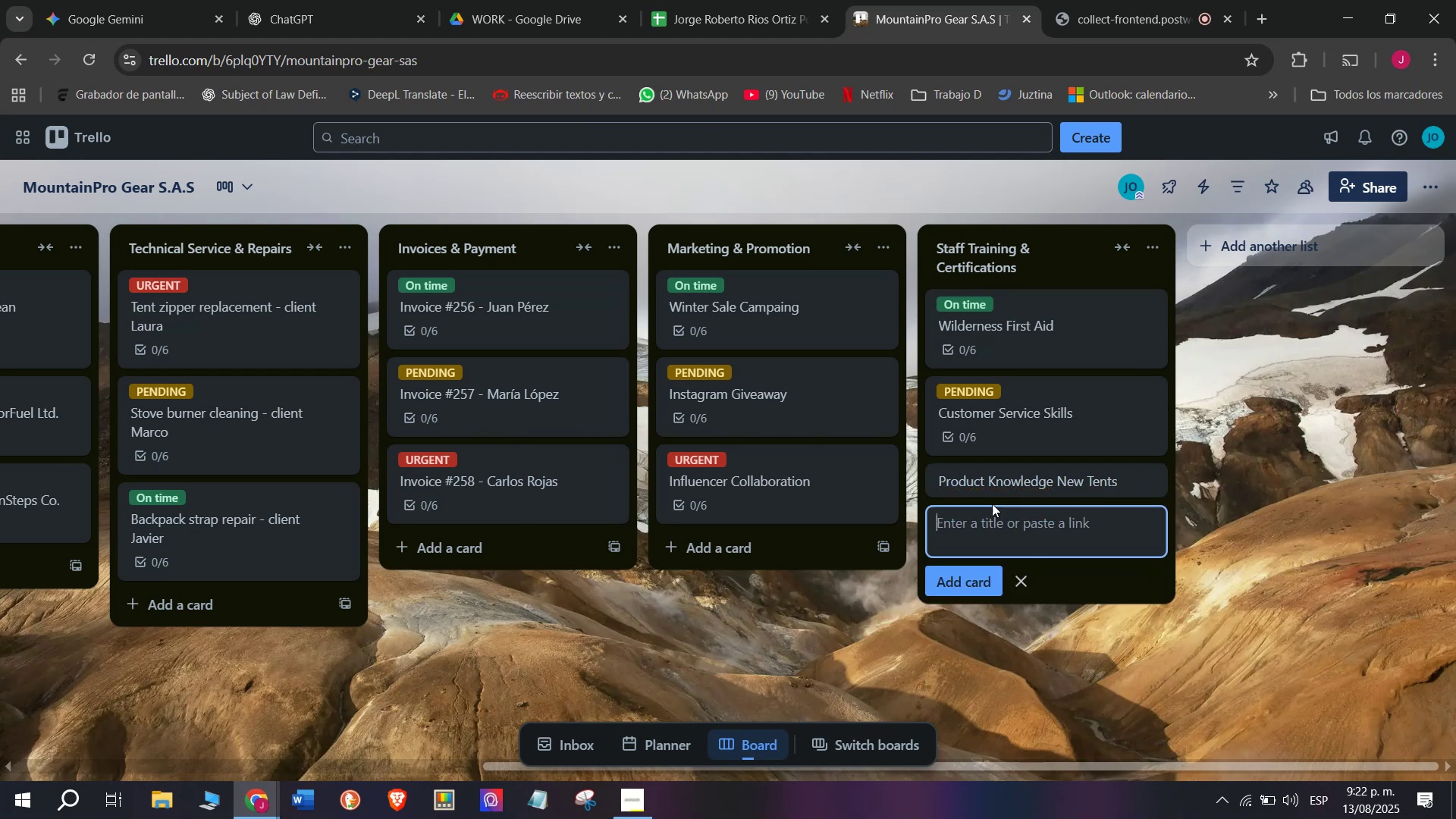 
left_click([1011, 475])
 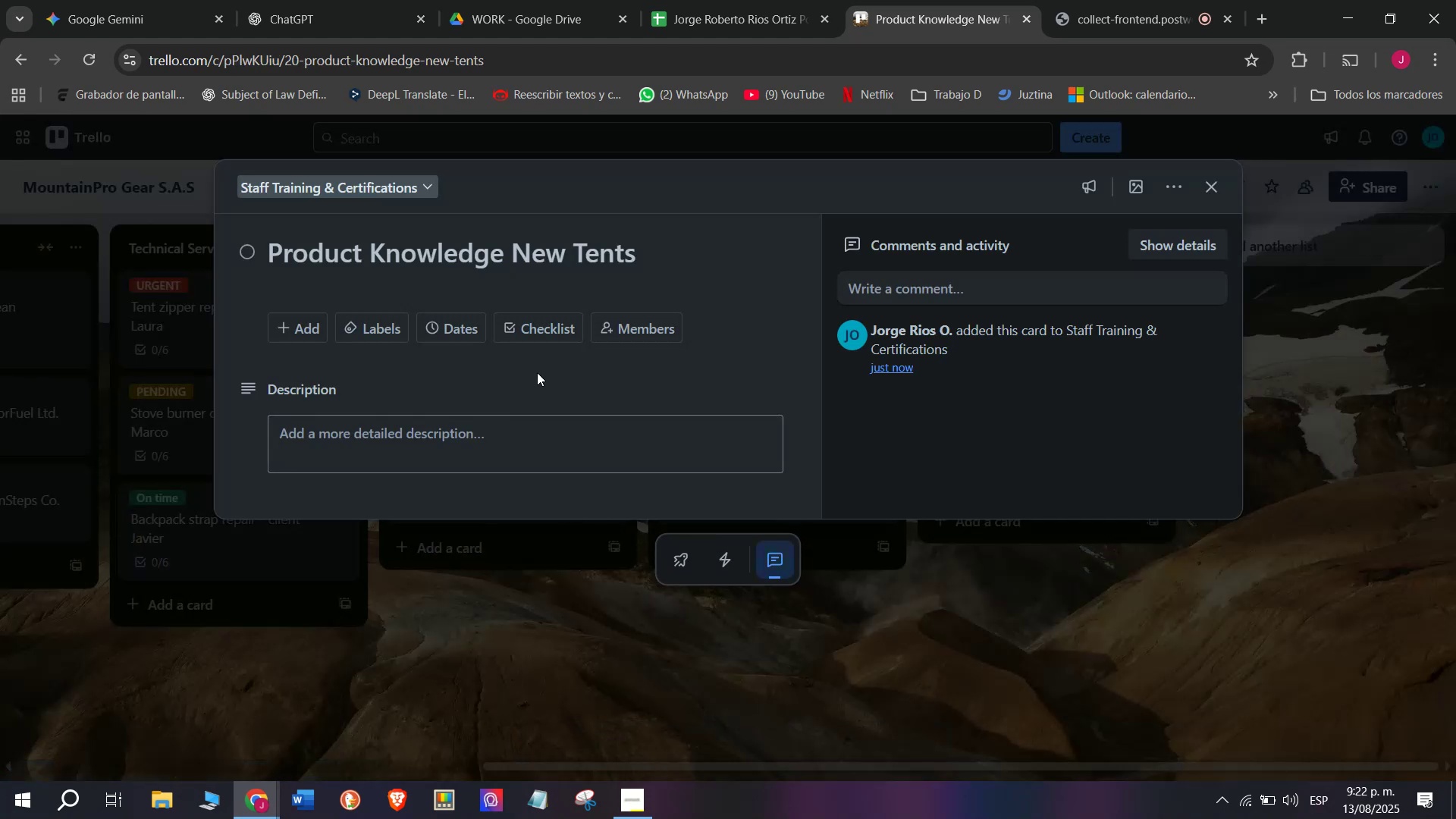 
left_click([543, 330])
 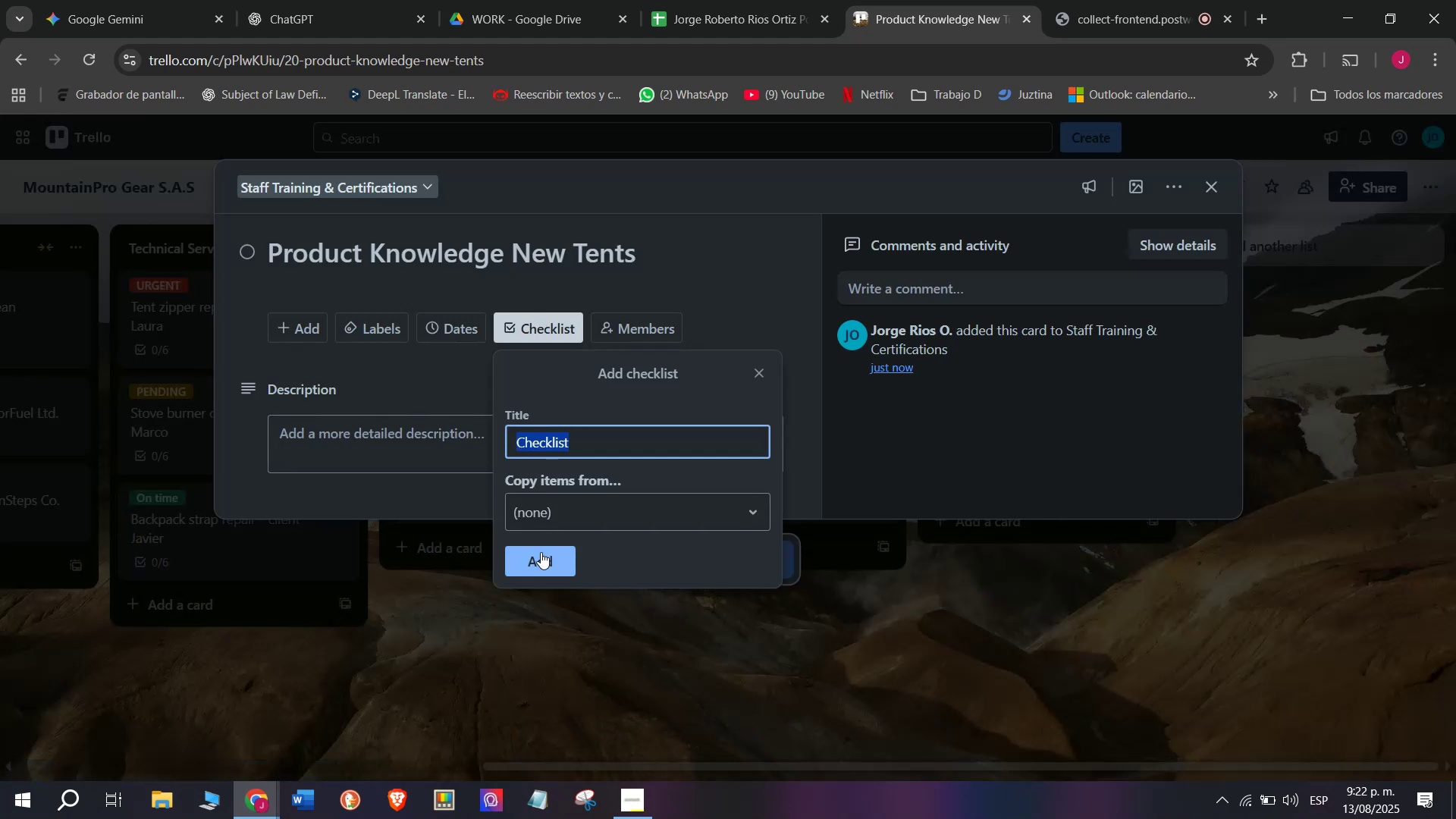 
left_click([538, 563])
 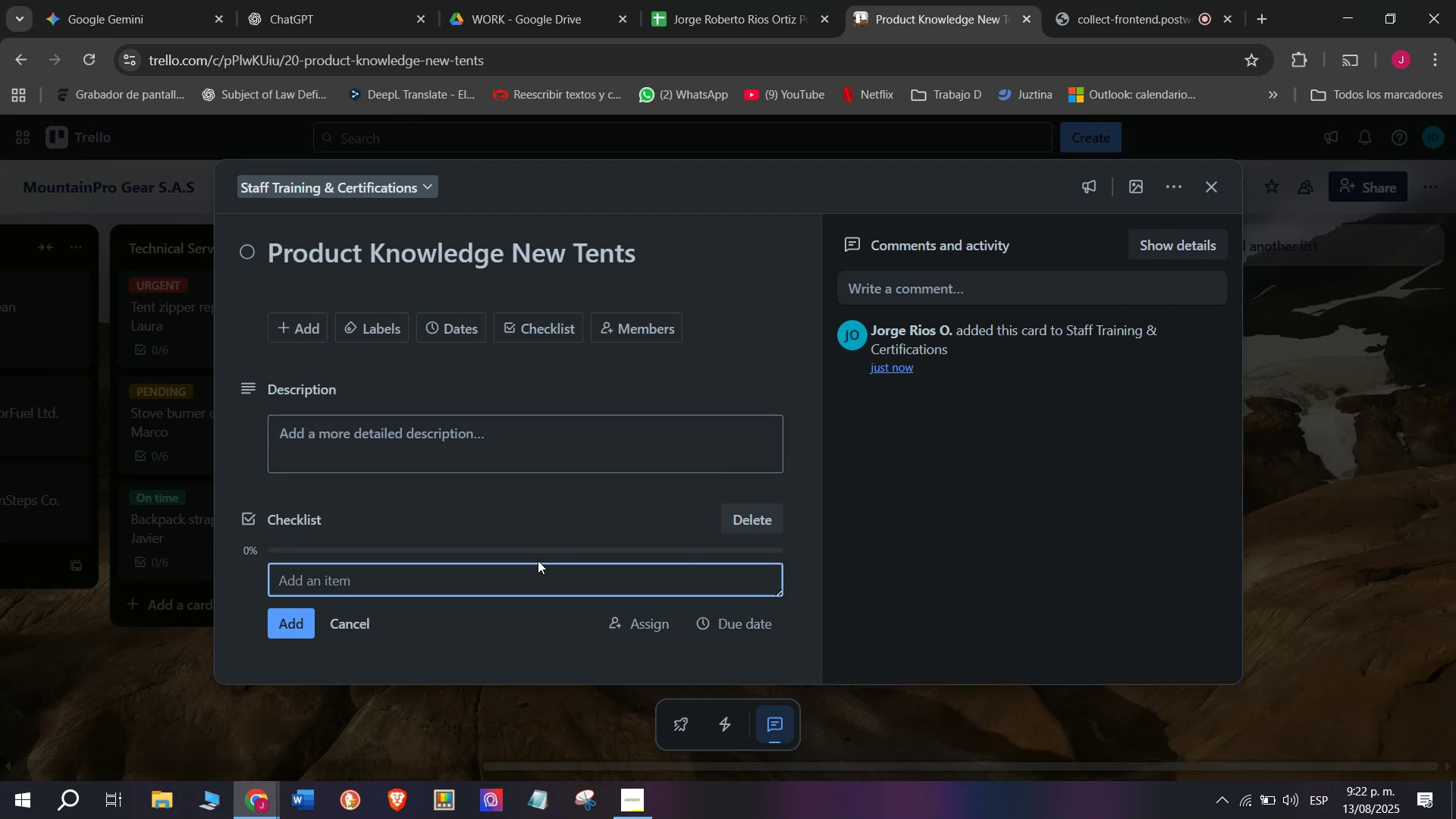 
wait(6.07)
 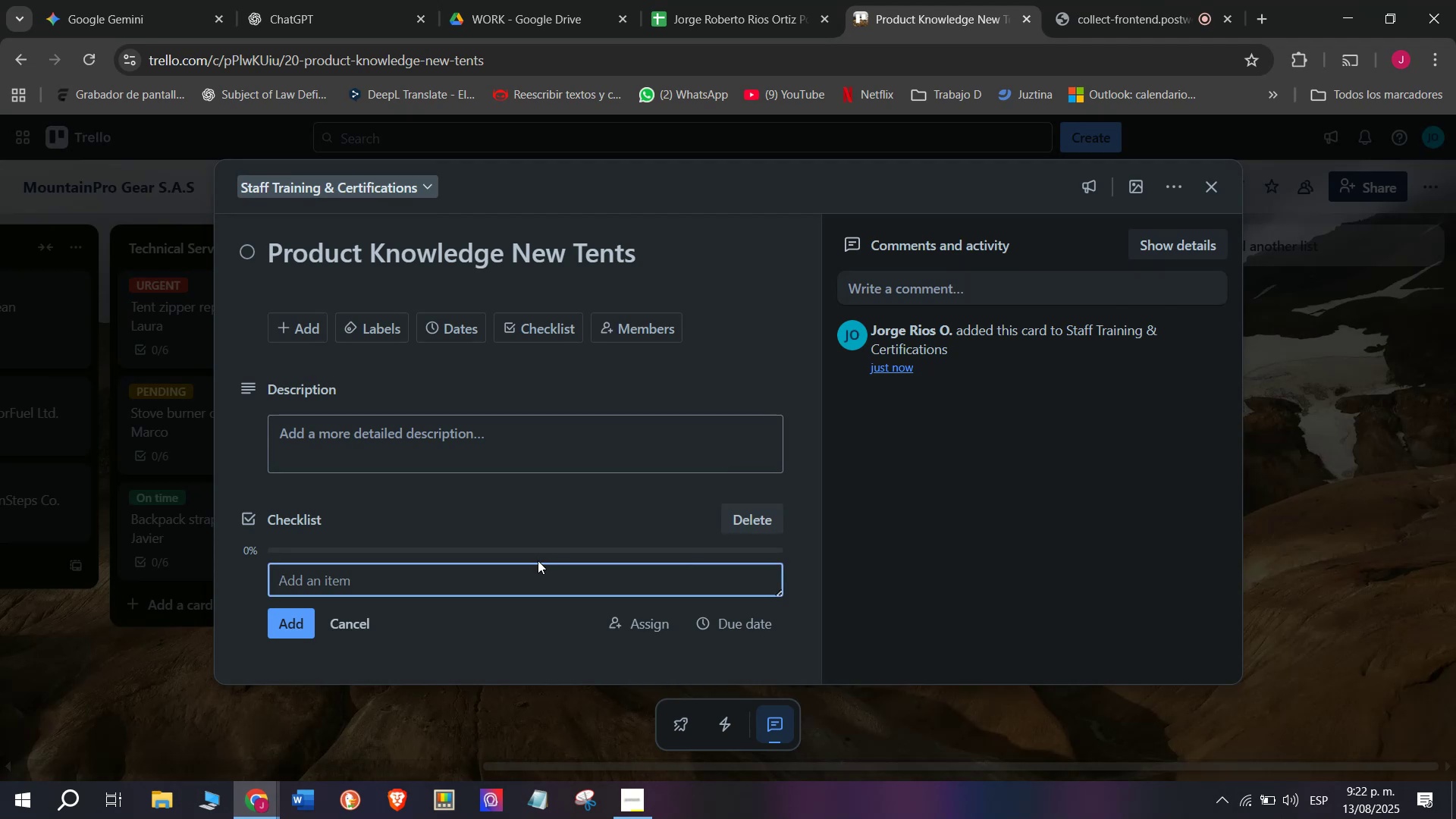 
type(receive supplier training )
 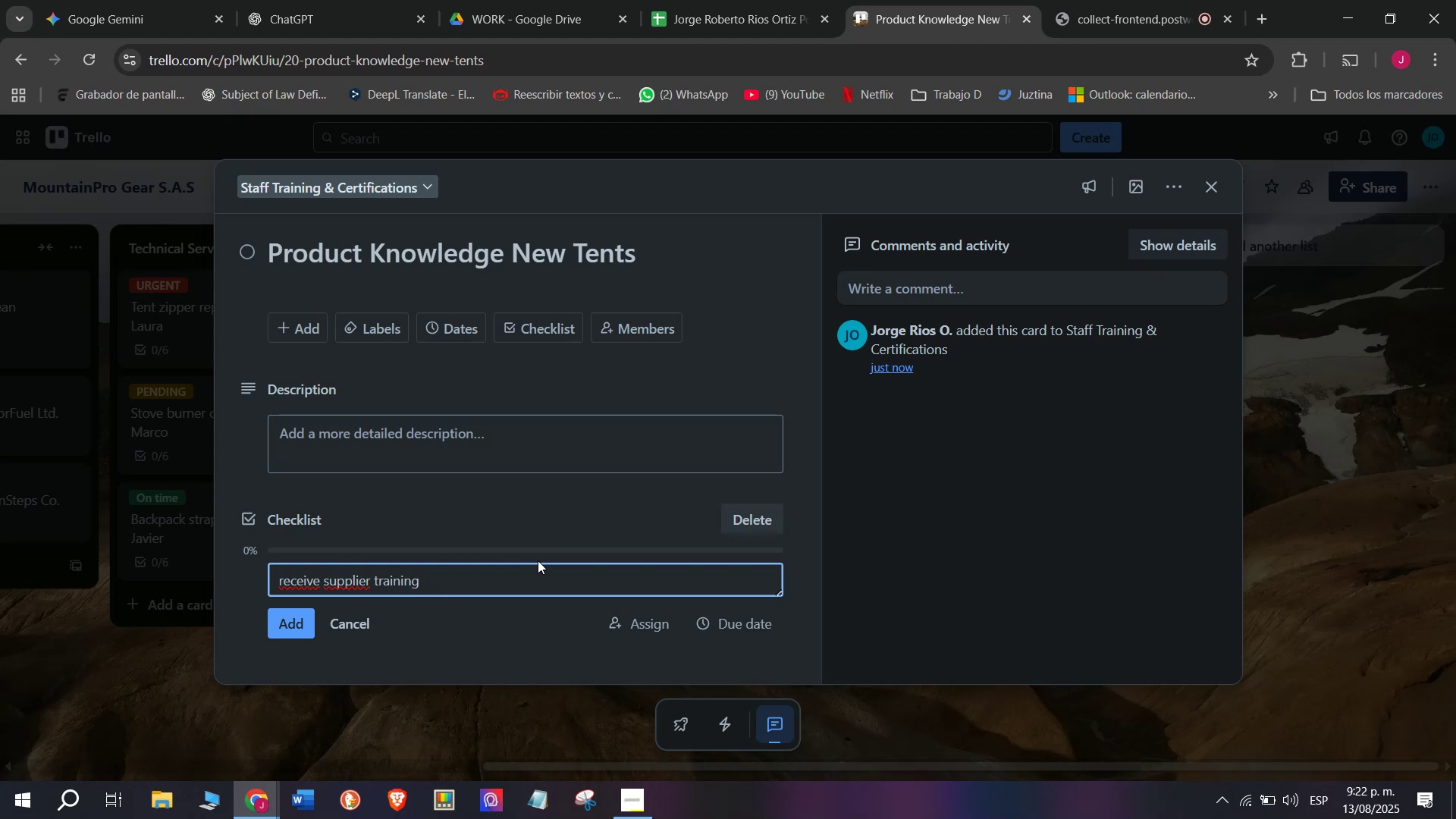 
type(materials)
 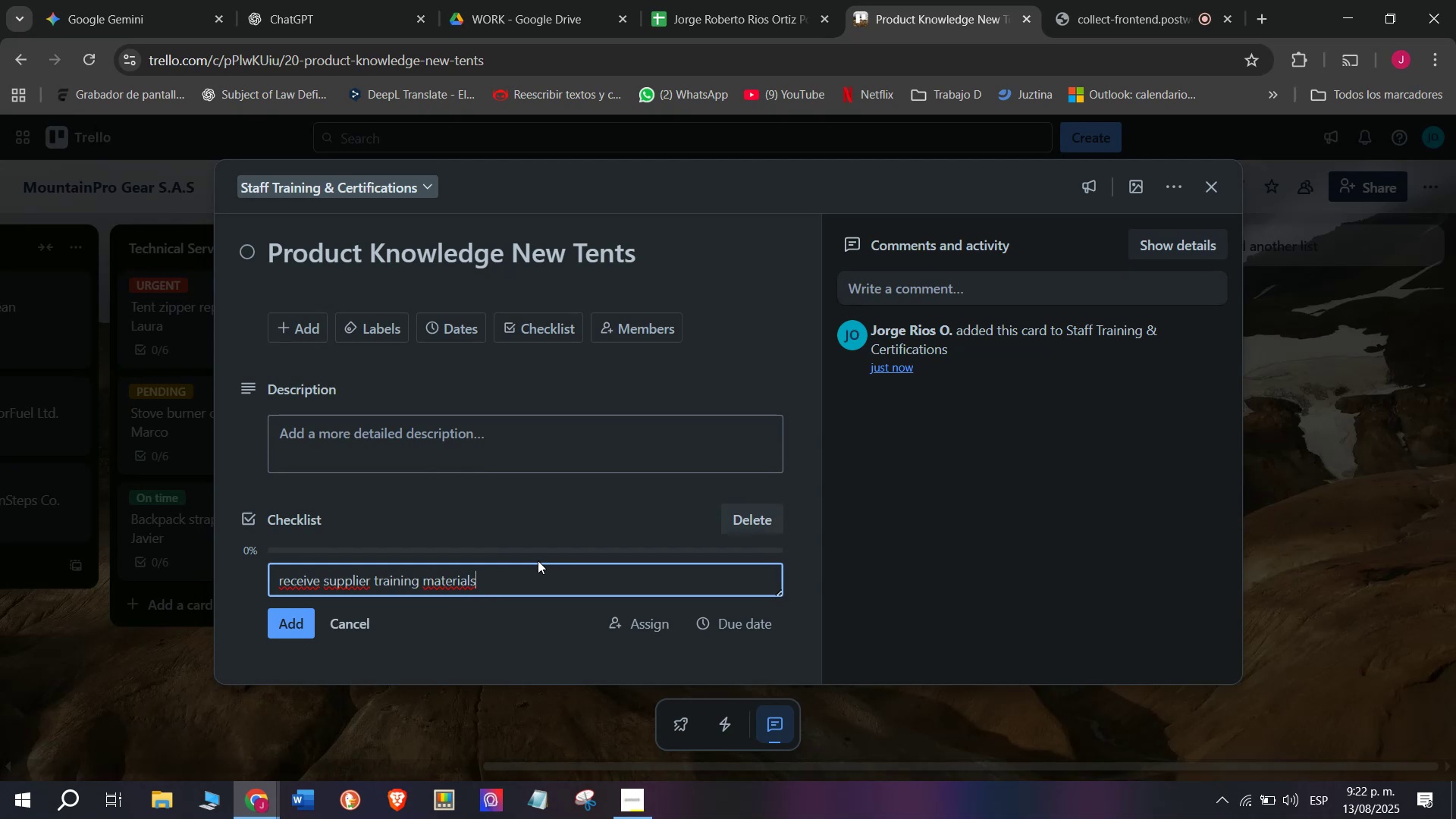 
key(Enter)
 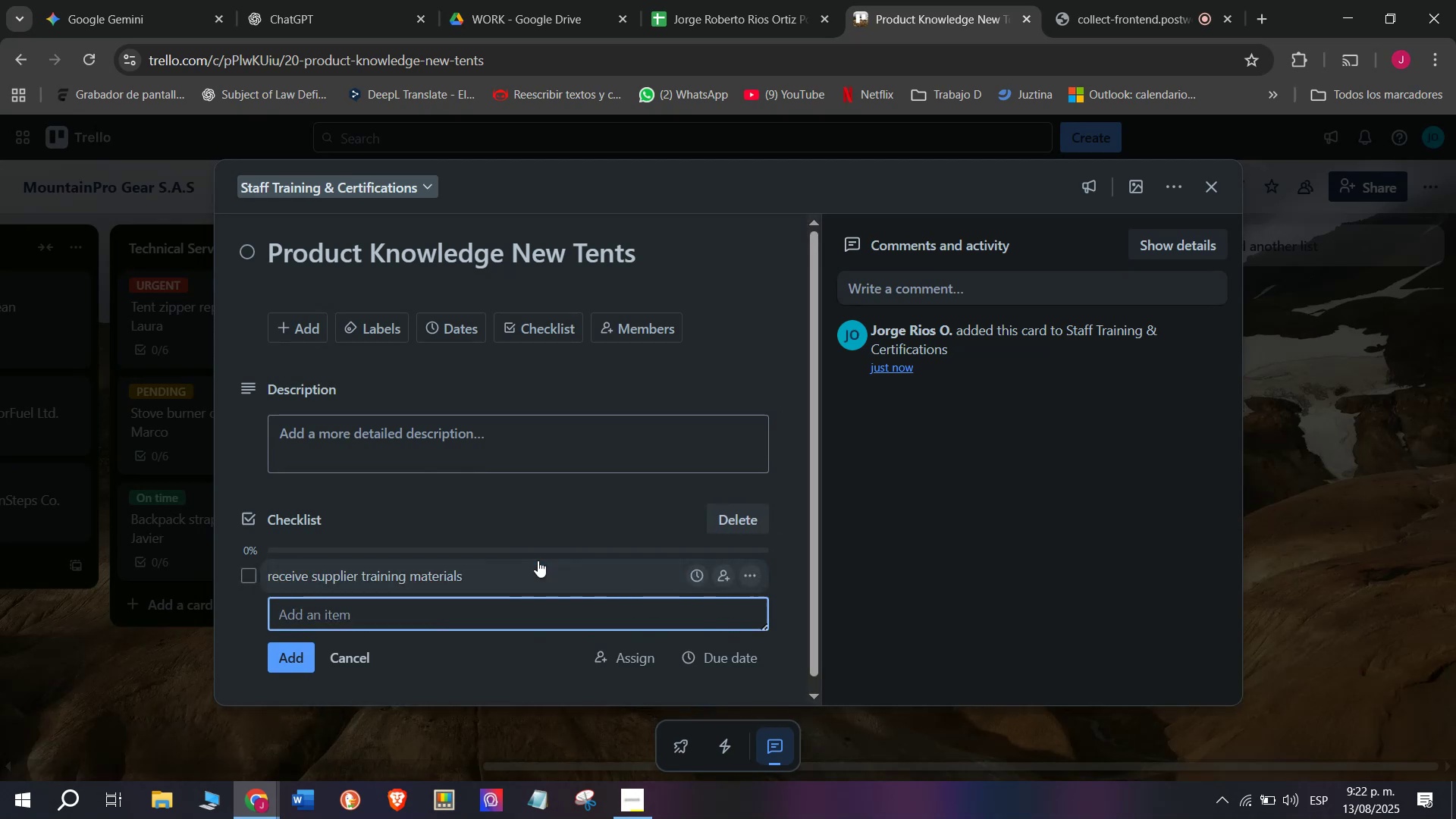 
type(Prepare )
 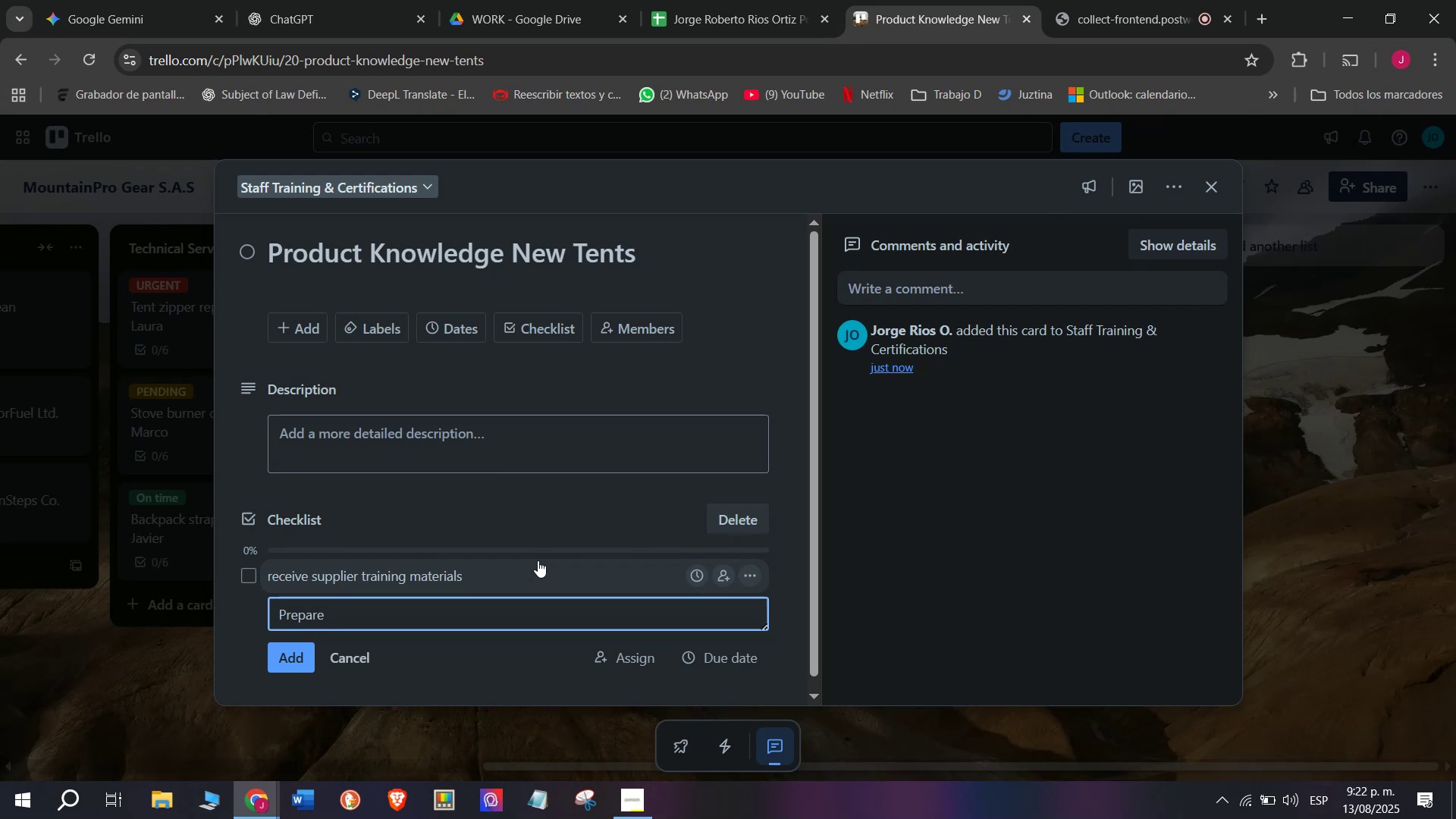 
type(presentation)
 